 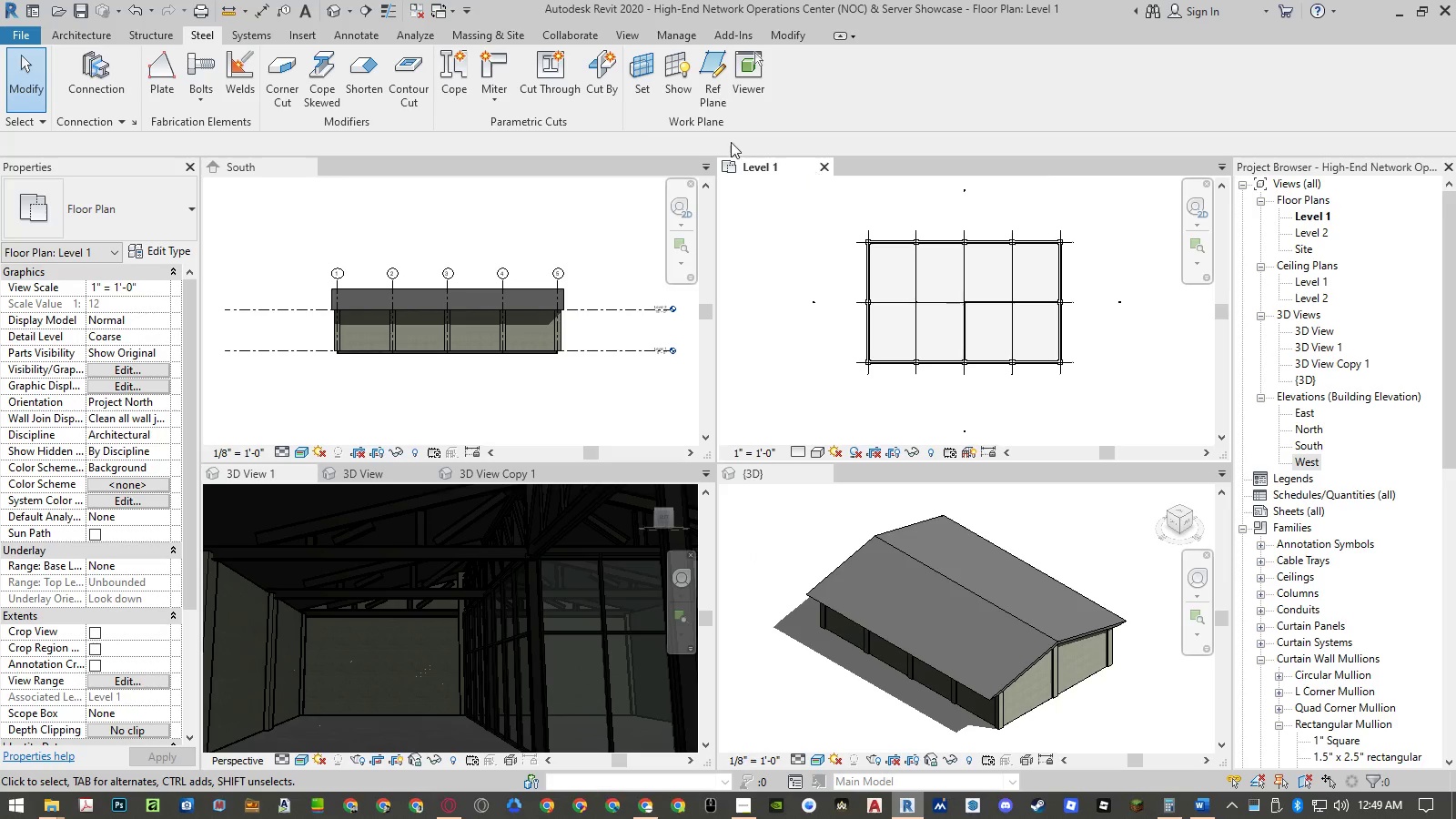 
left_click([630, 28])
 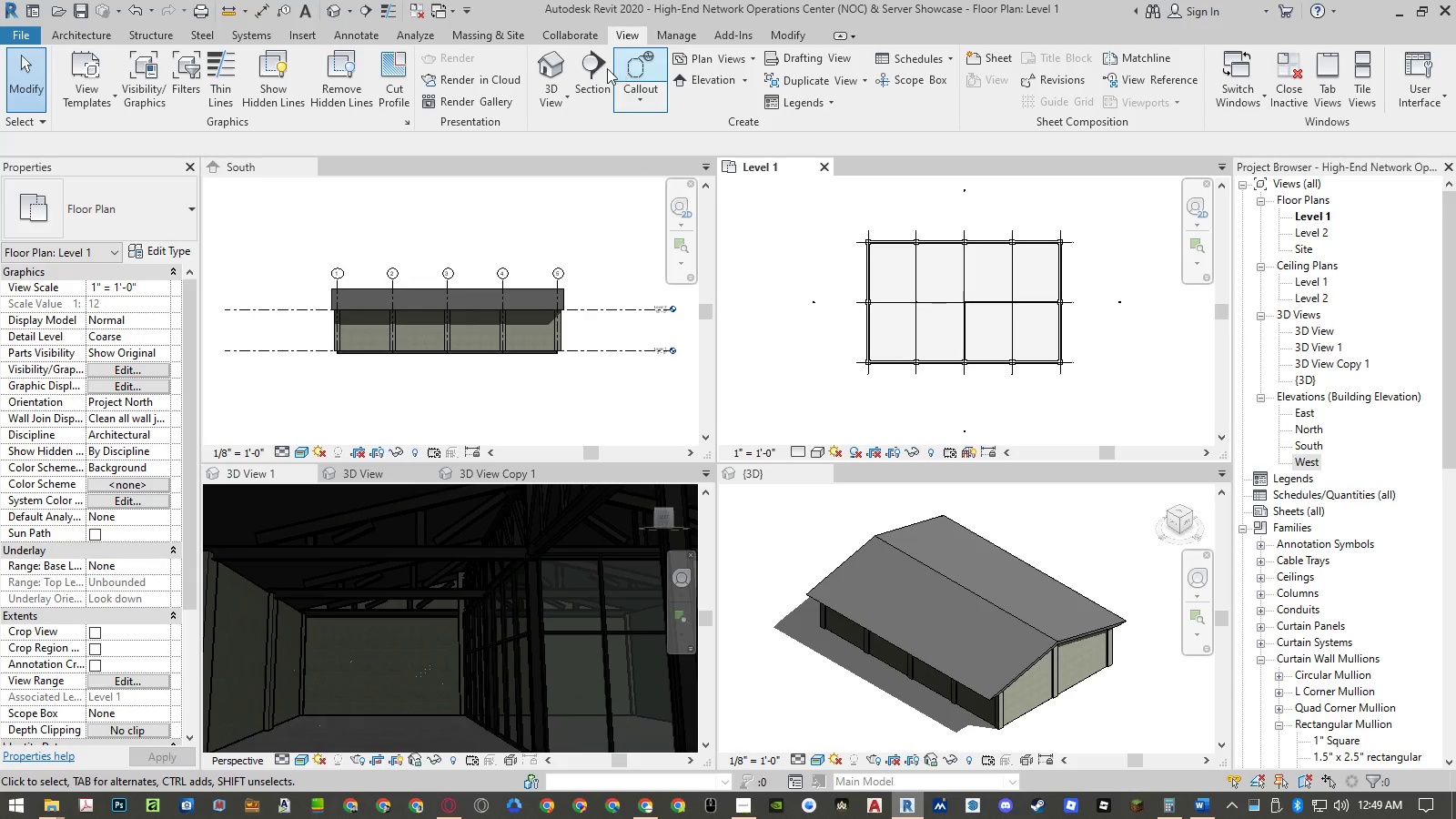 
left_click([592, 76])
 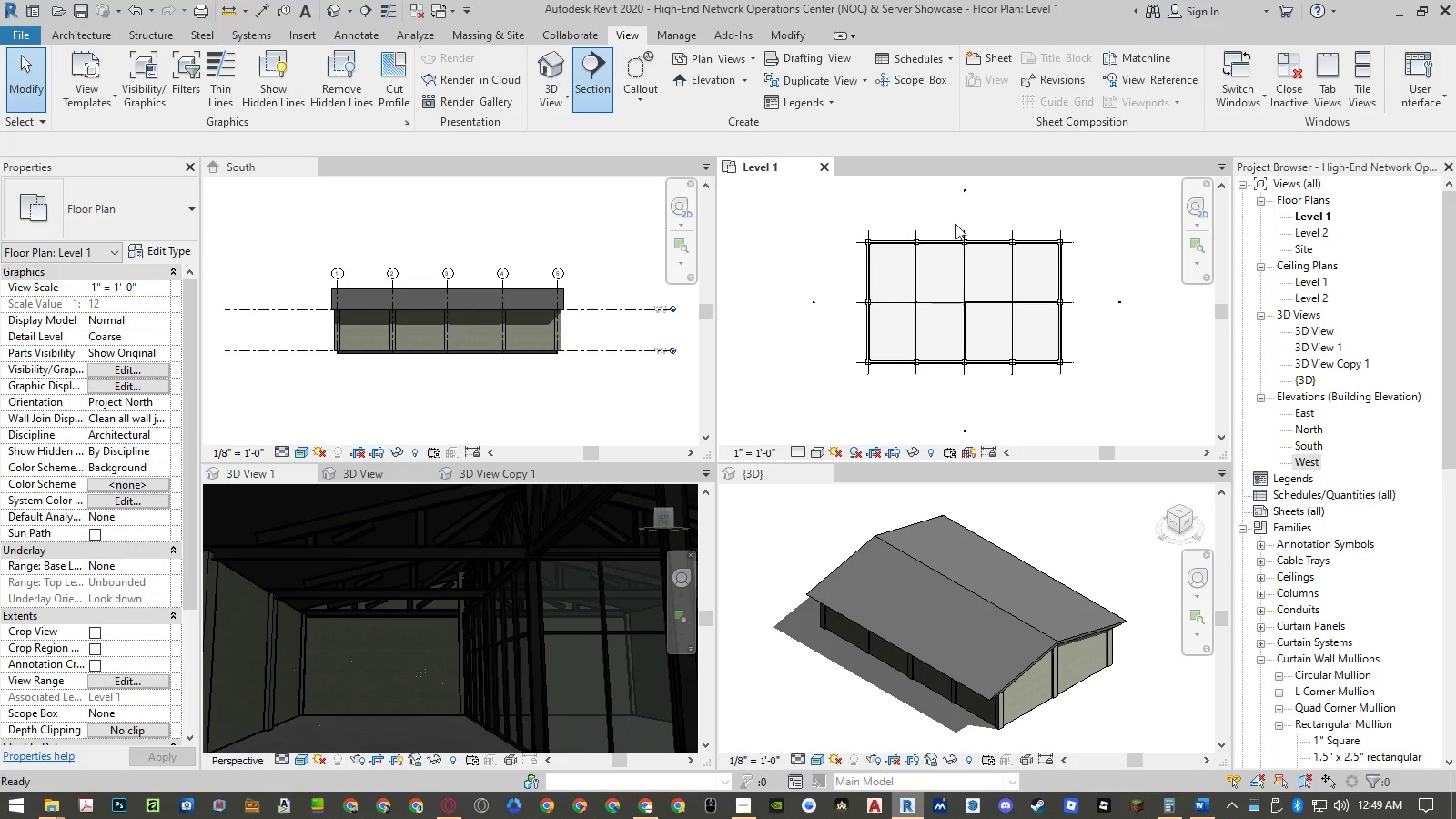 
mouse_move([1005, 227])
 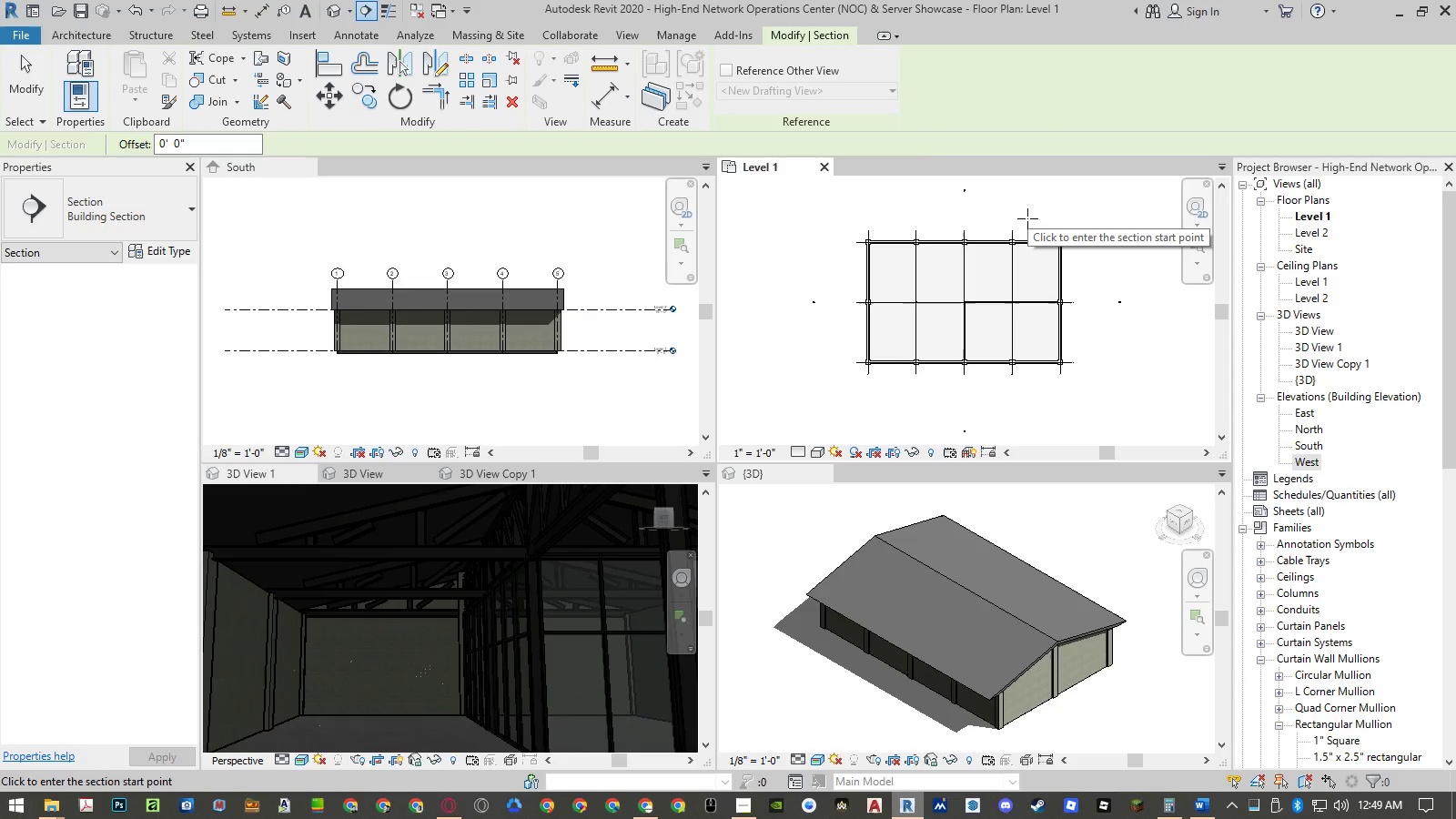 
key(Escape)
 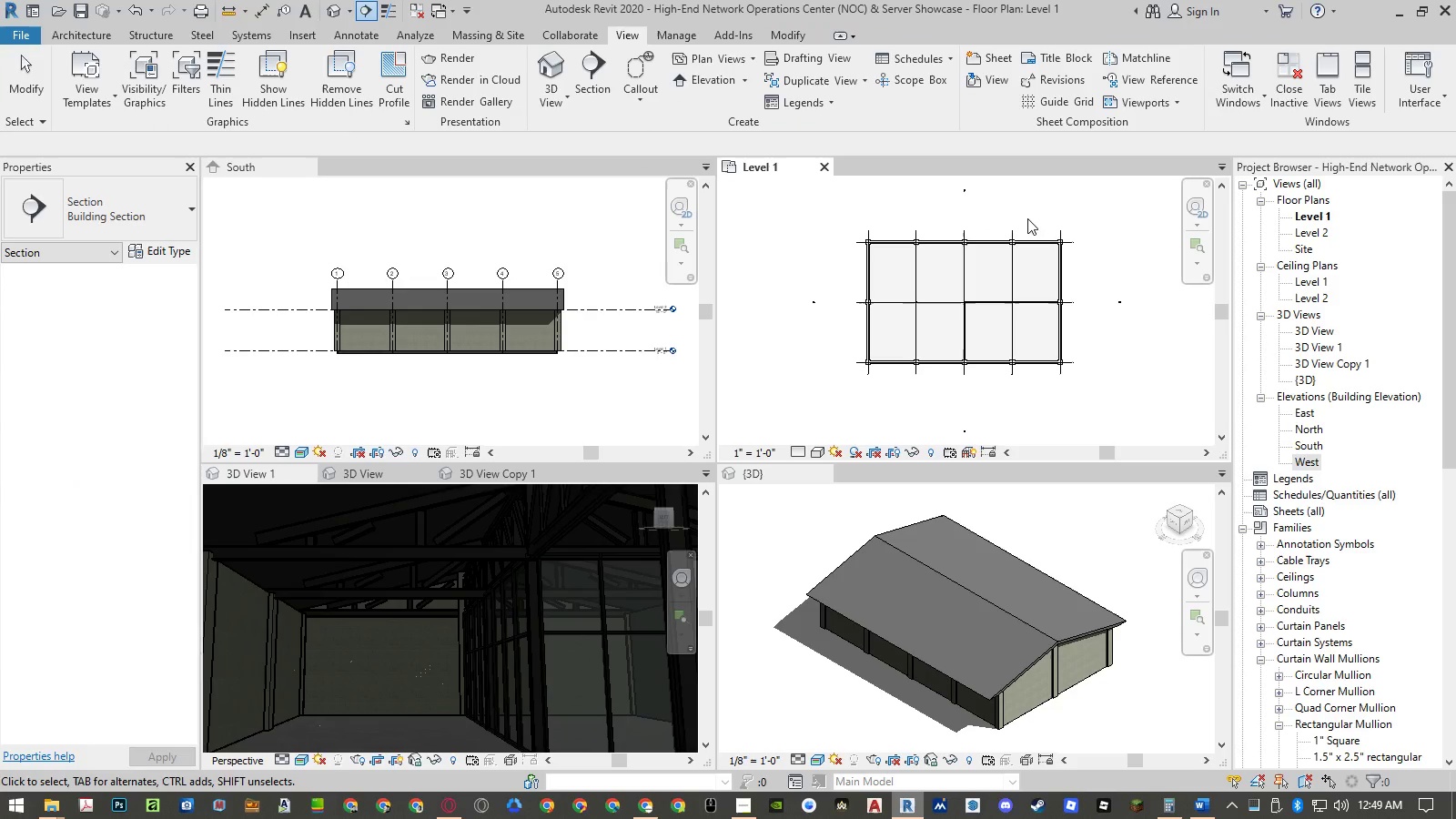 
key(Escape)
 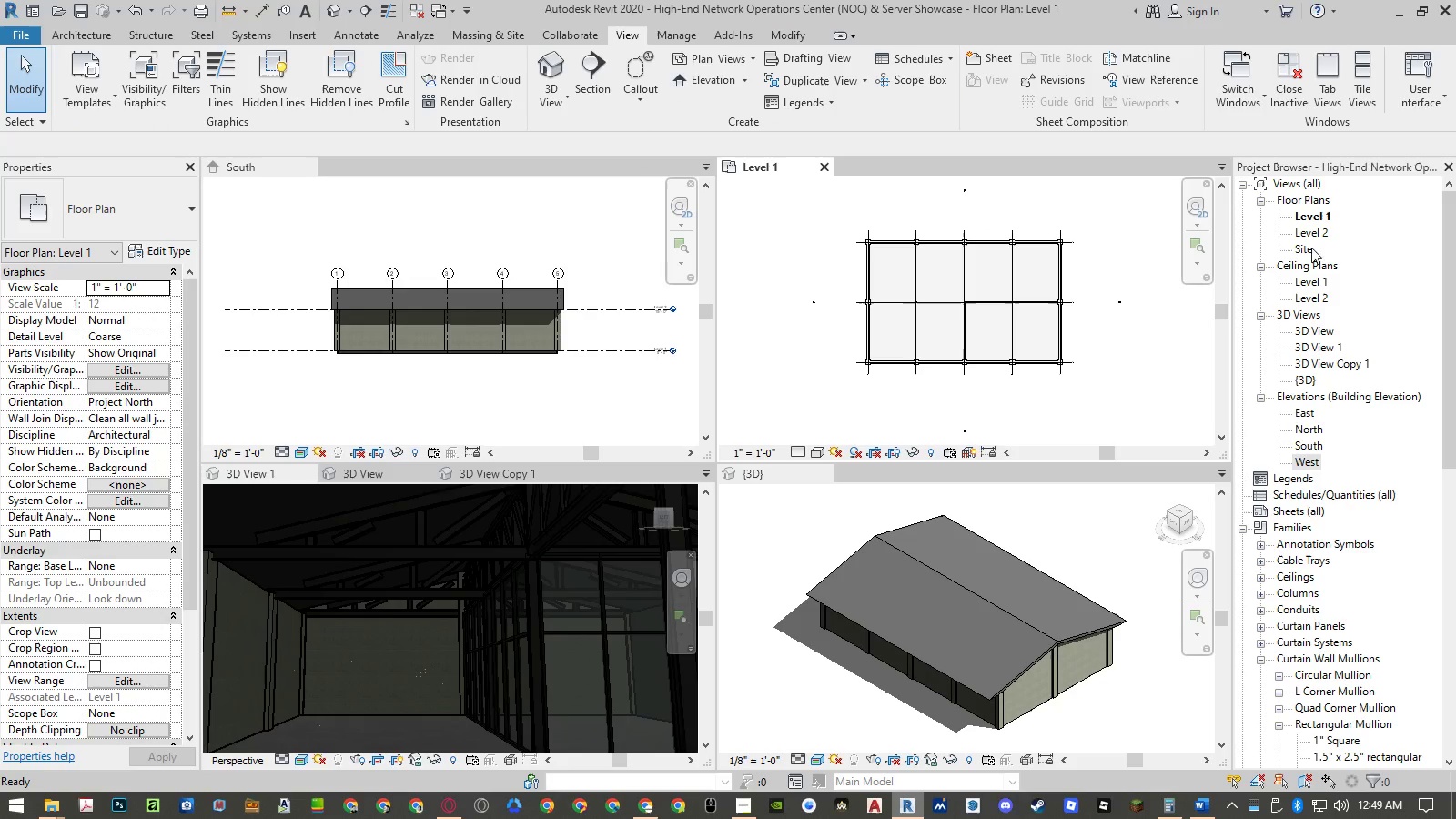 
double_click([1311, 239])
 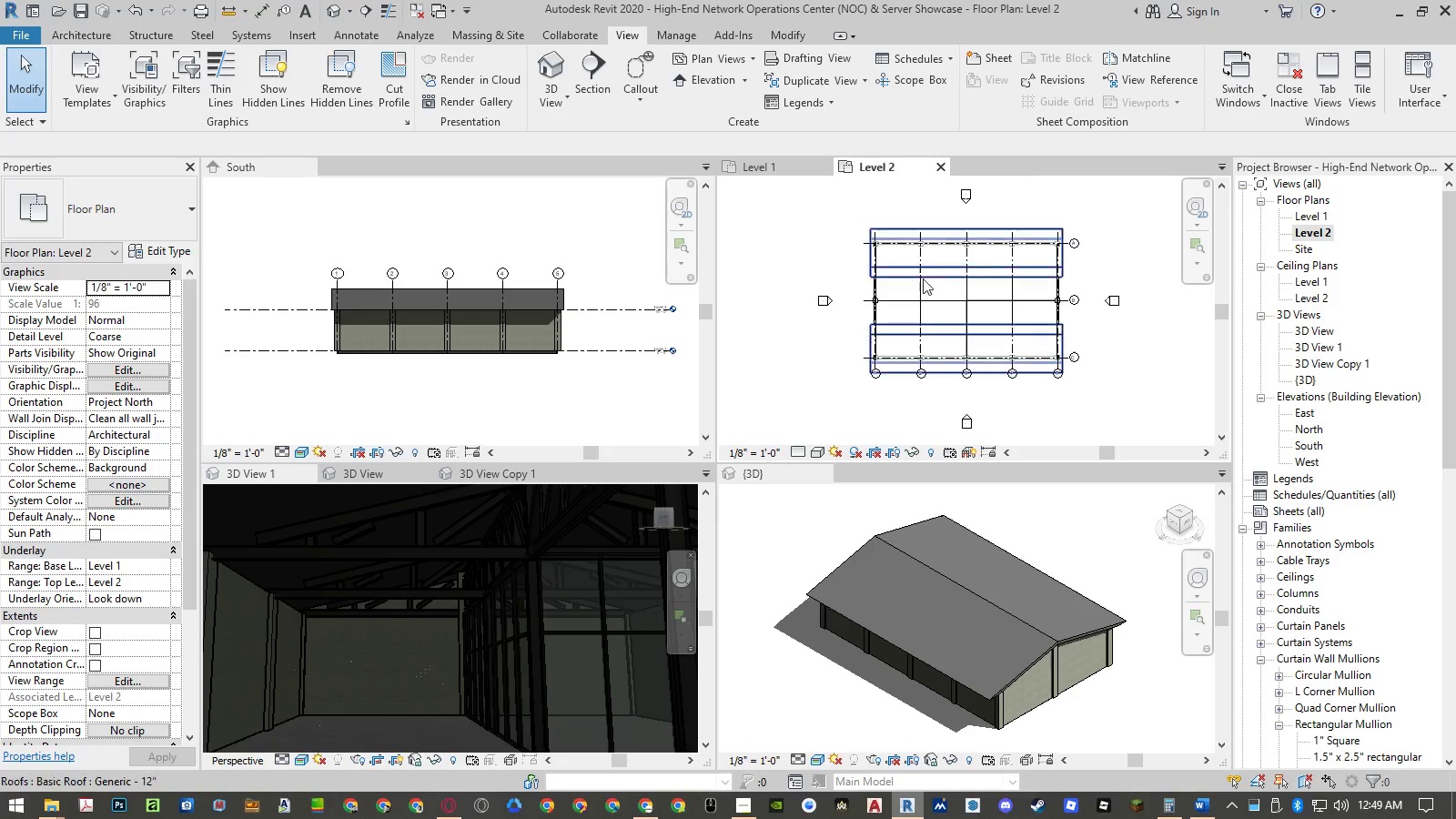 
scroll: coordinate [986, 302], scroll_direction: up, amount: 12.0
 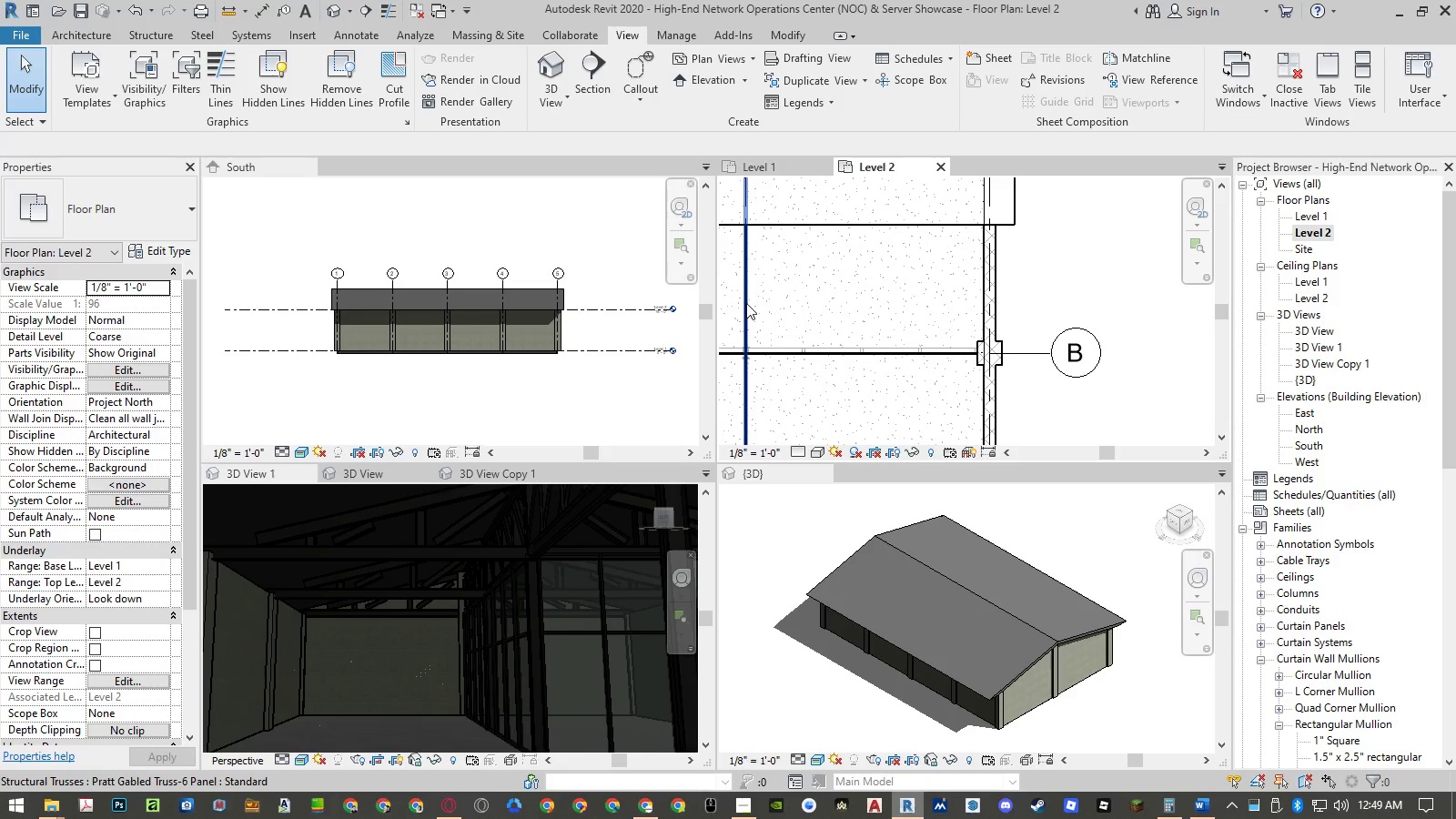 
left_click([746, 303])
 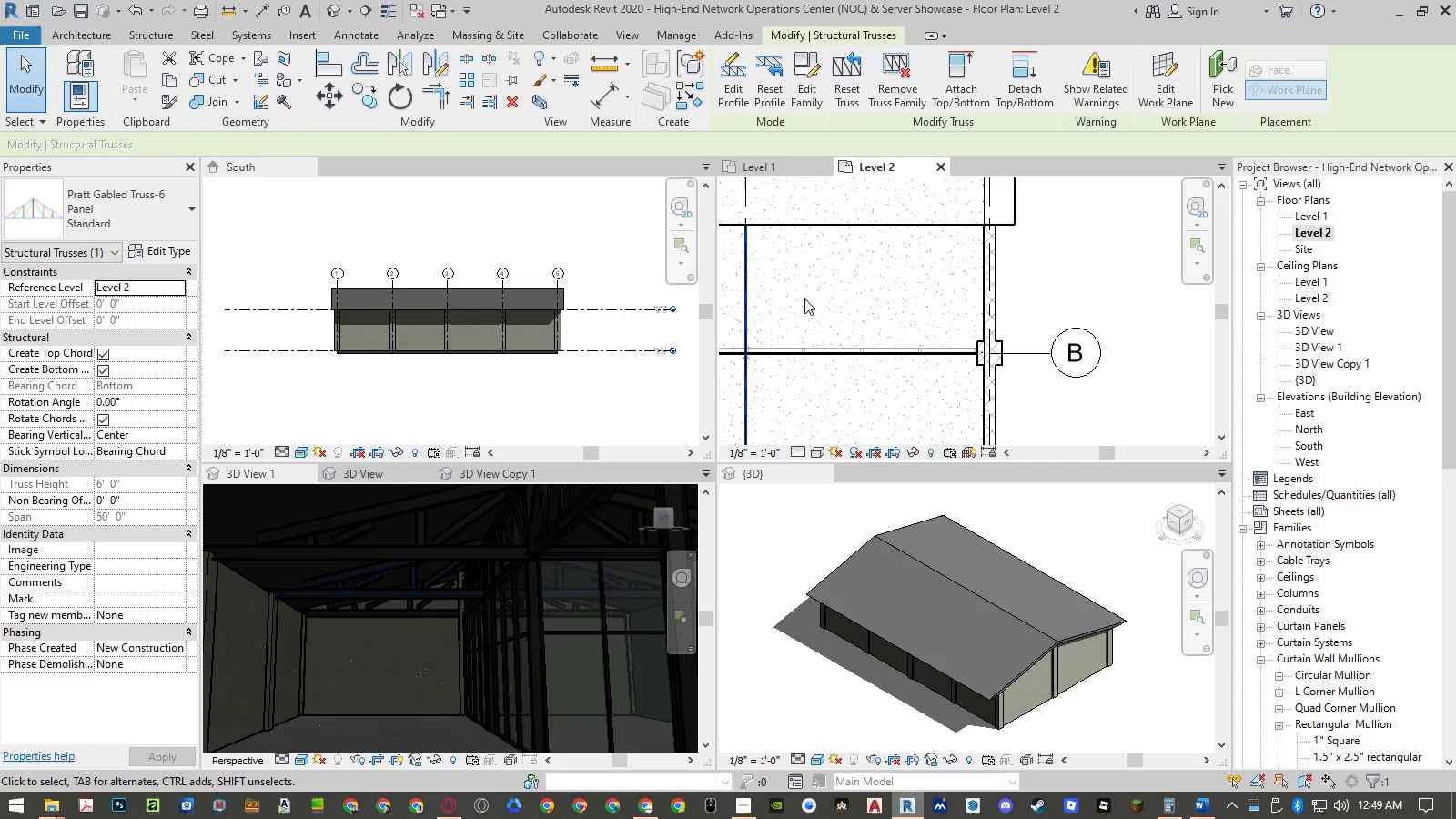 
key(C)
 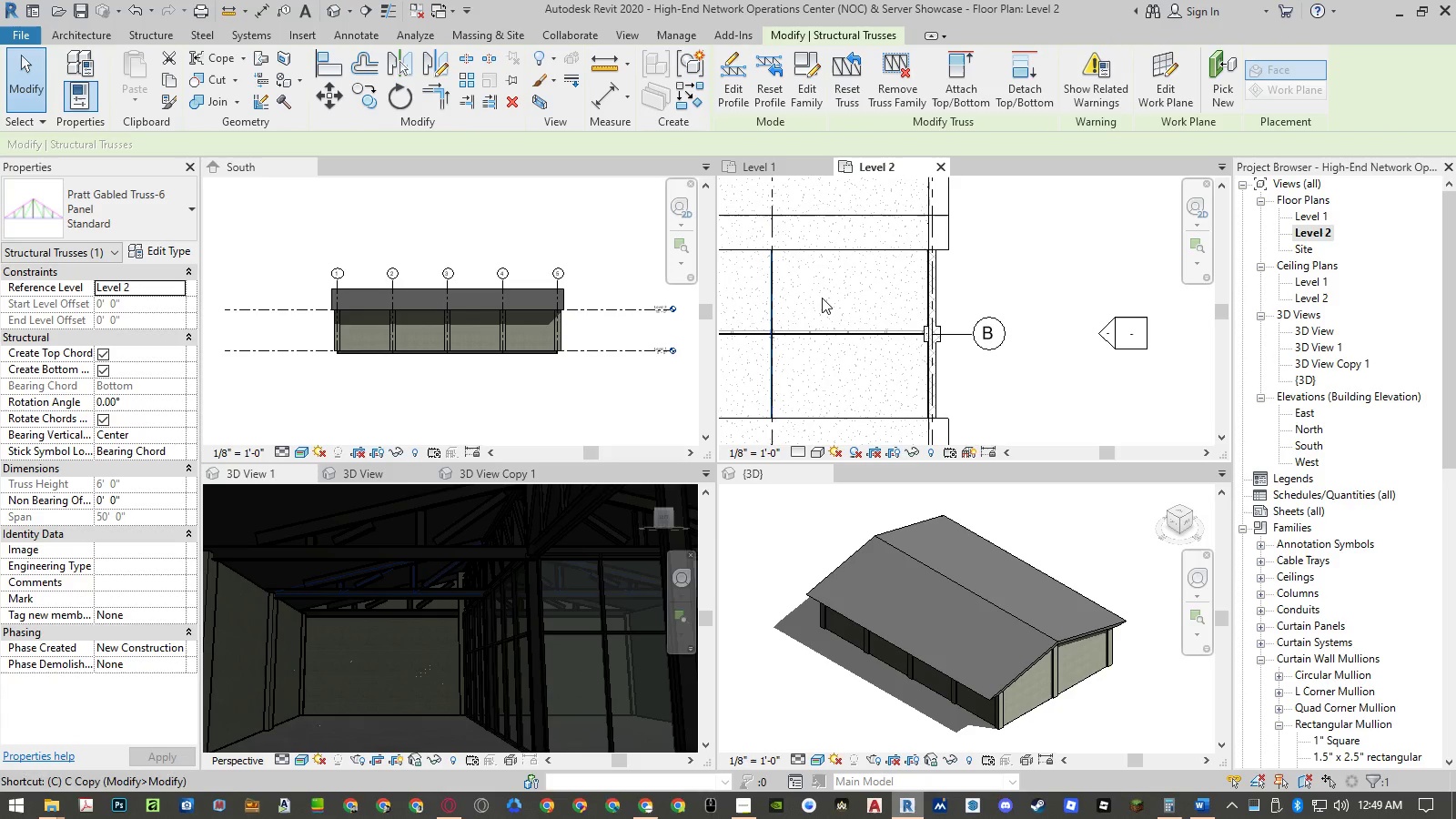 
scroll: coordinate [822, 298], scroll_direction: down, amount: 3.0
 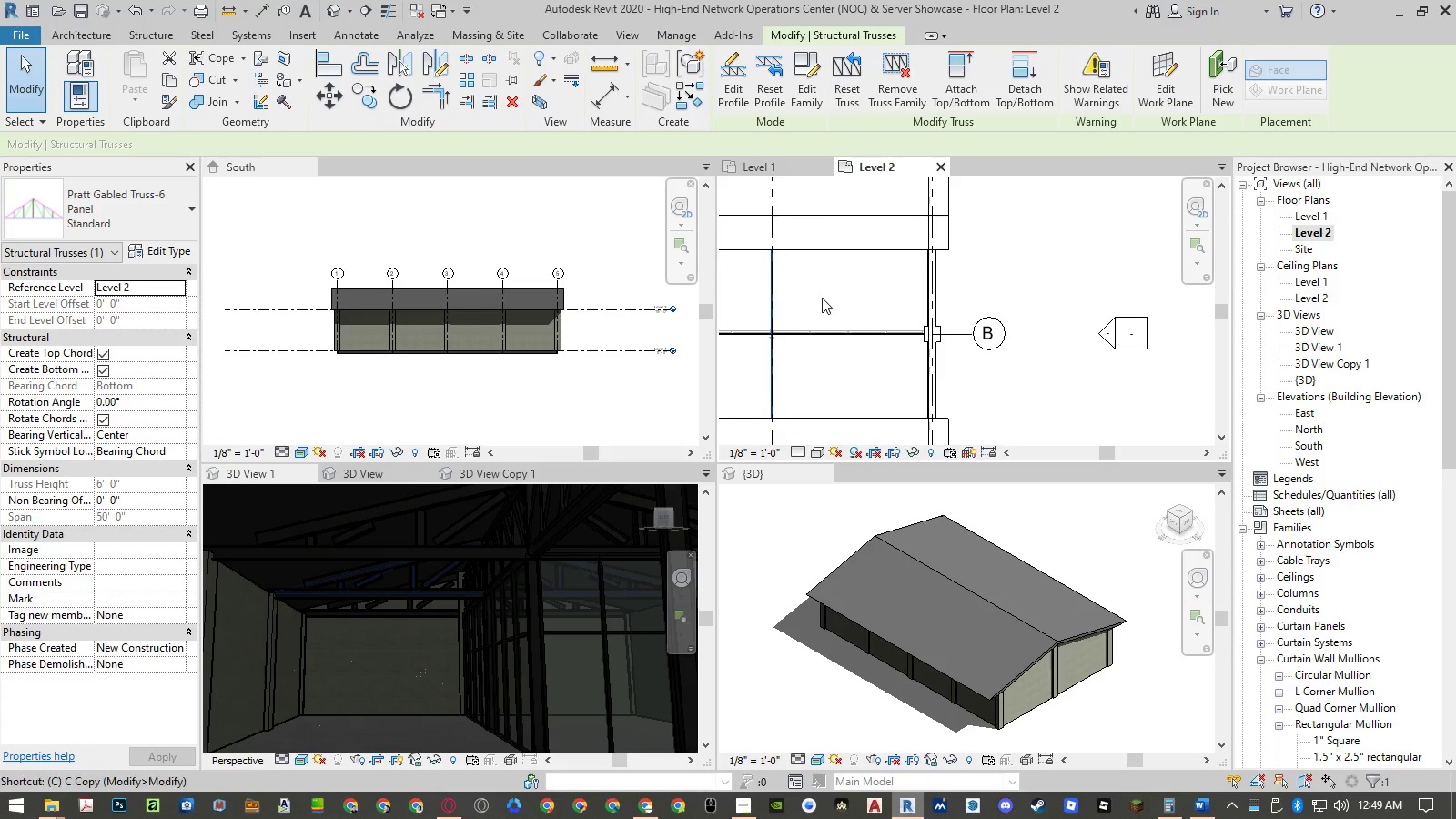 
key(O)
 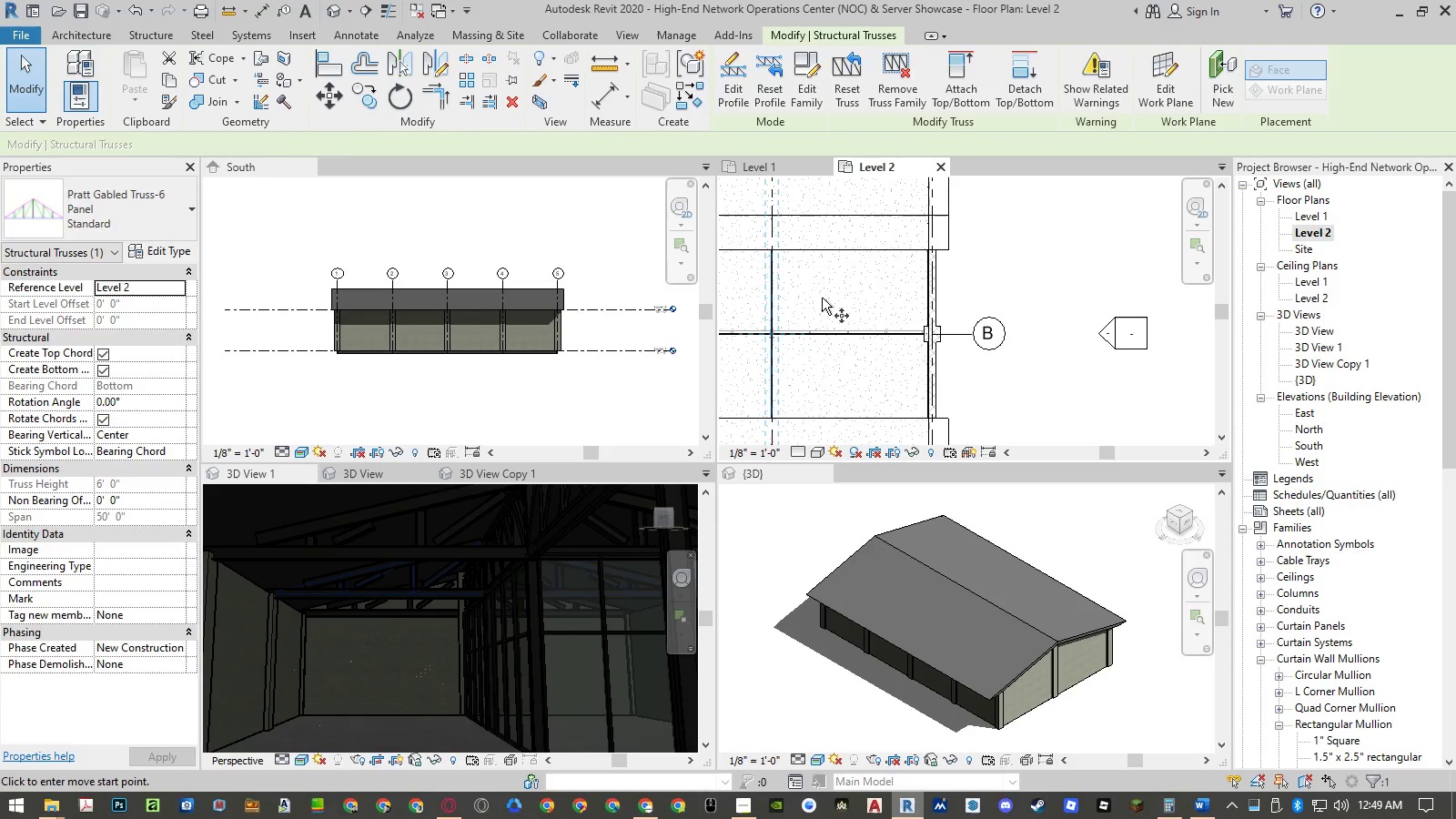 
scroll: coordinate [826, 294], scroll_direction: down, amount: 8.0
 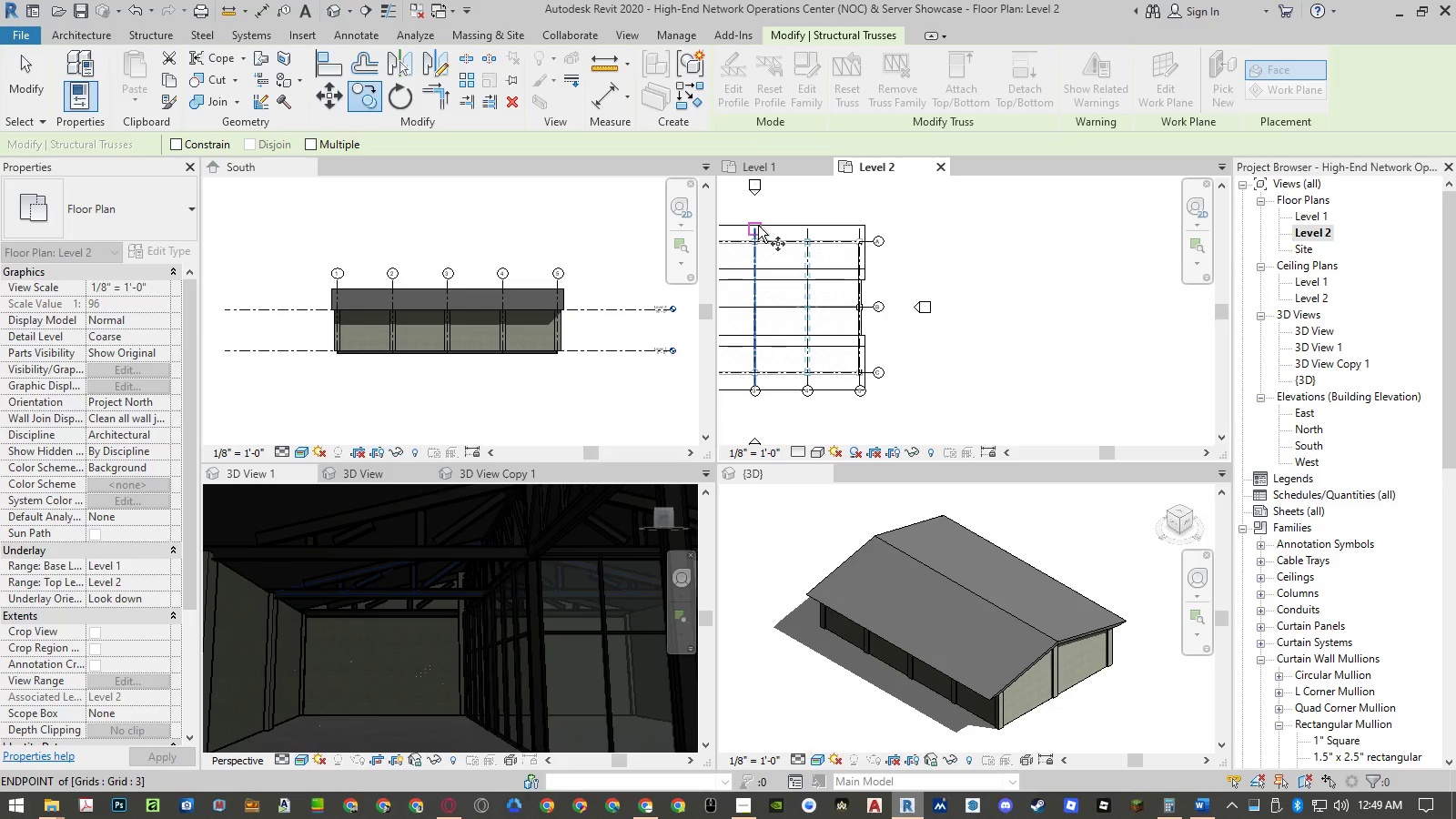 
left_click([758, 226])
 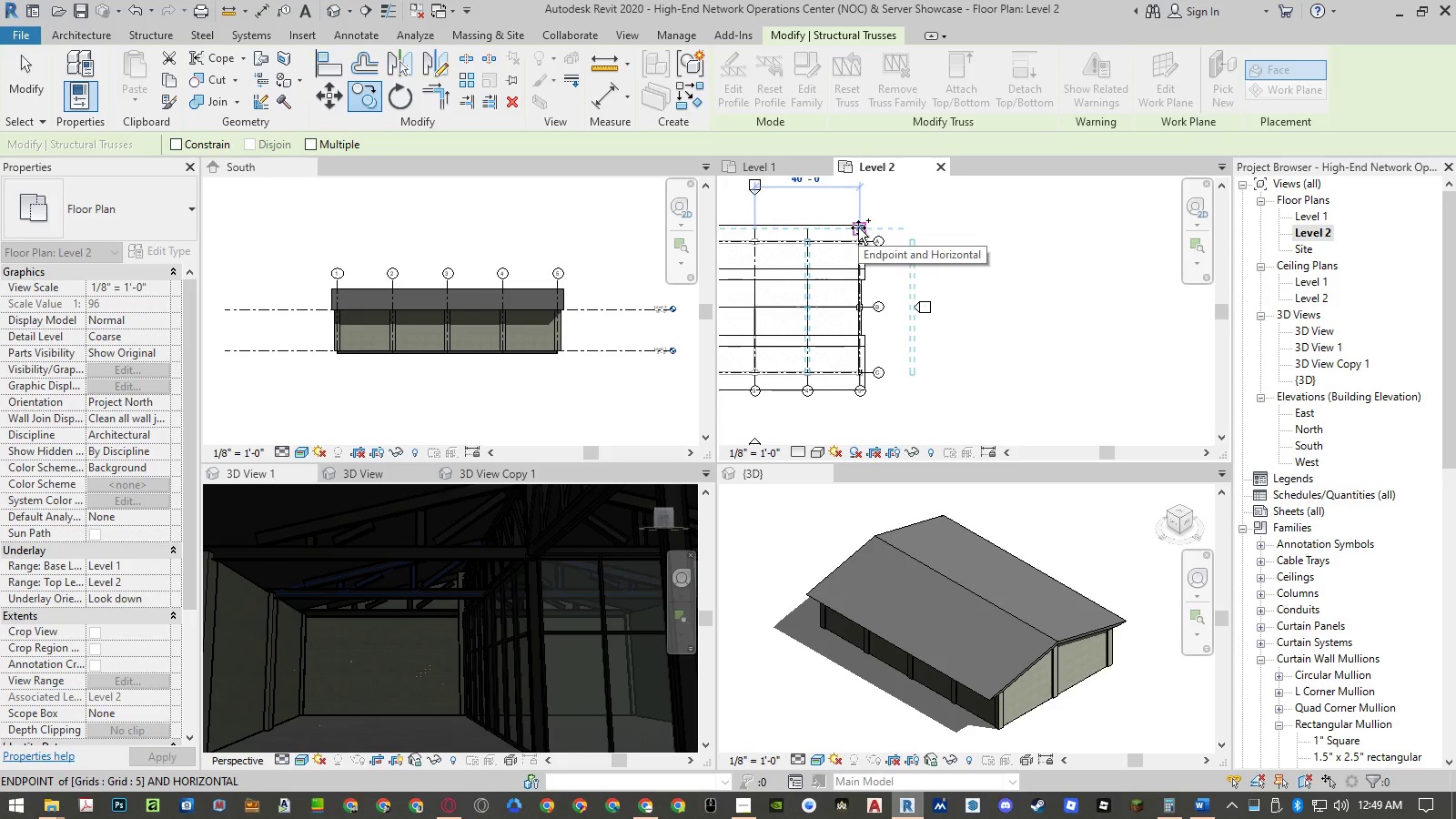 
left_click([858, 228])
 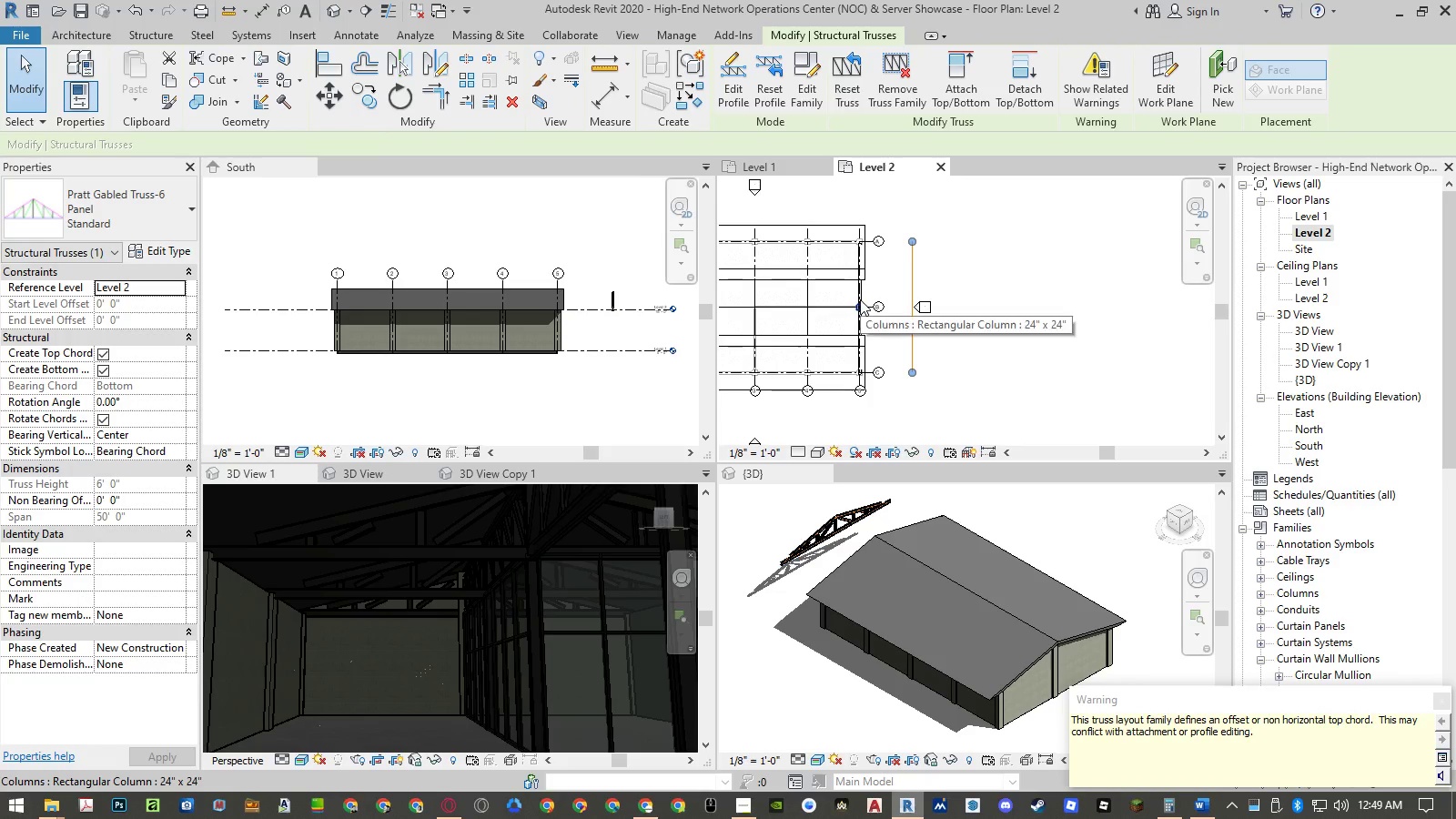 
key(Escape)
 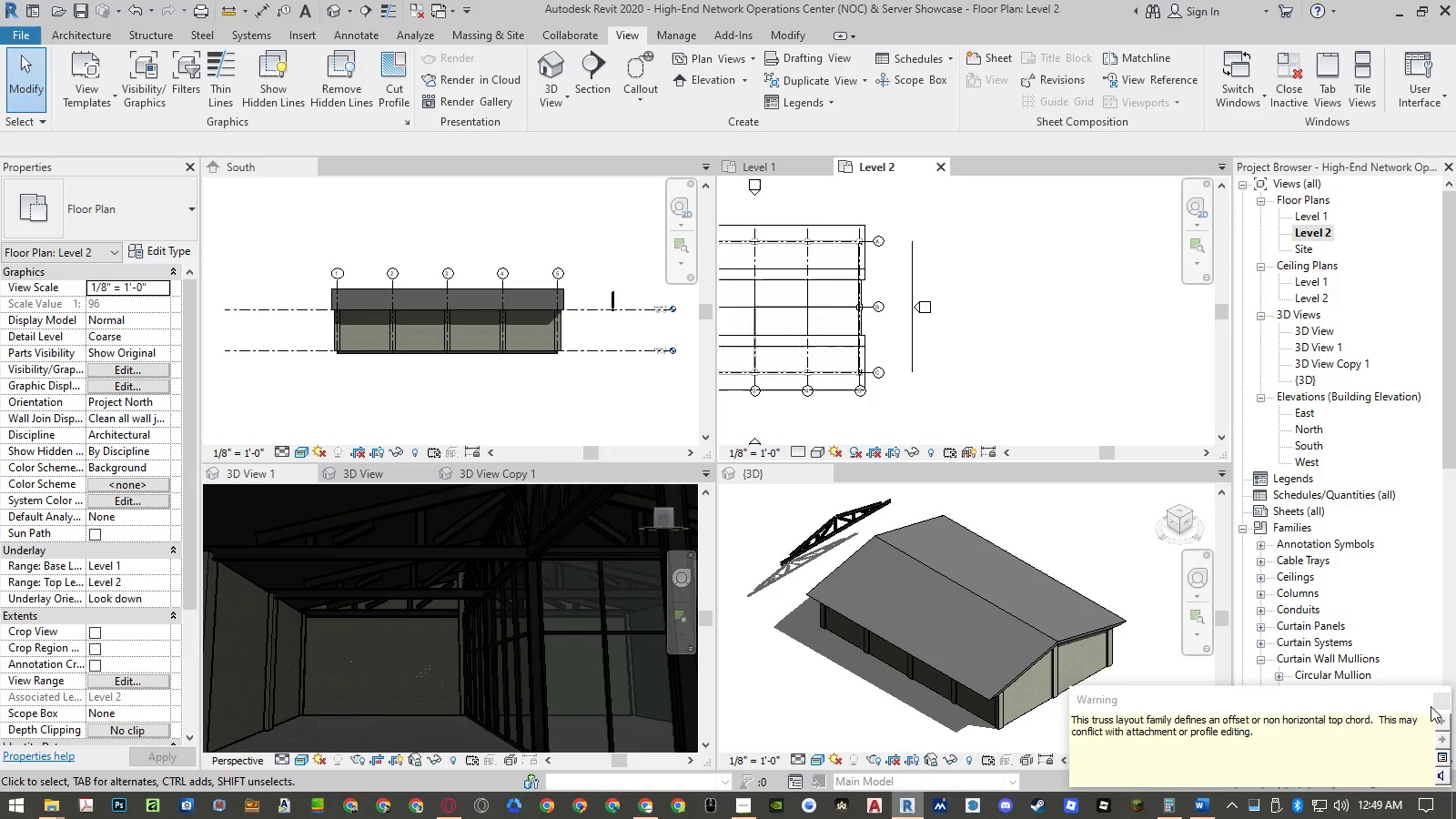 
left_click([1439, 701])
 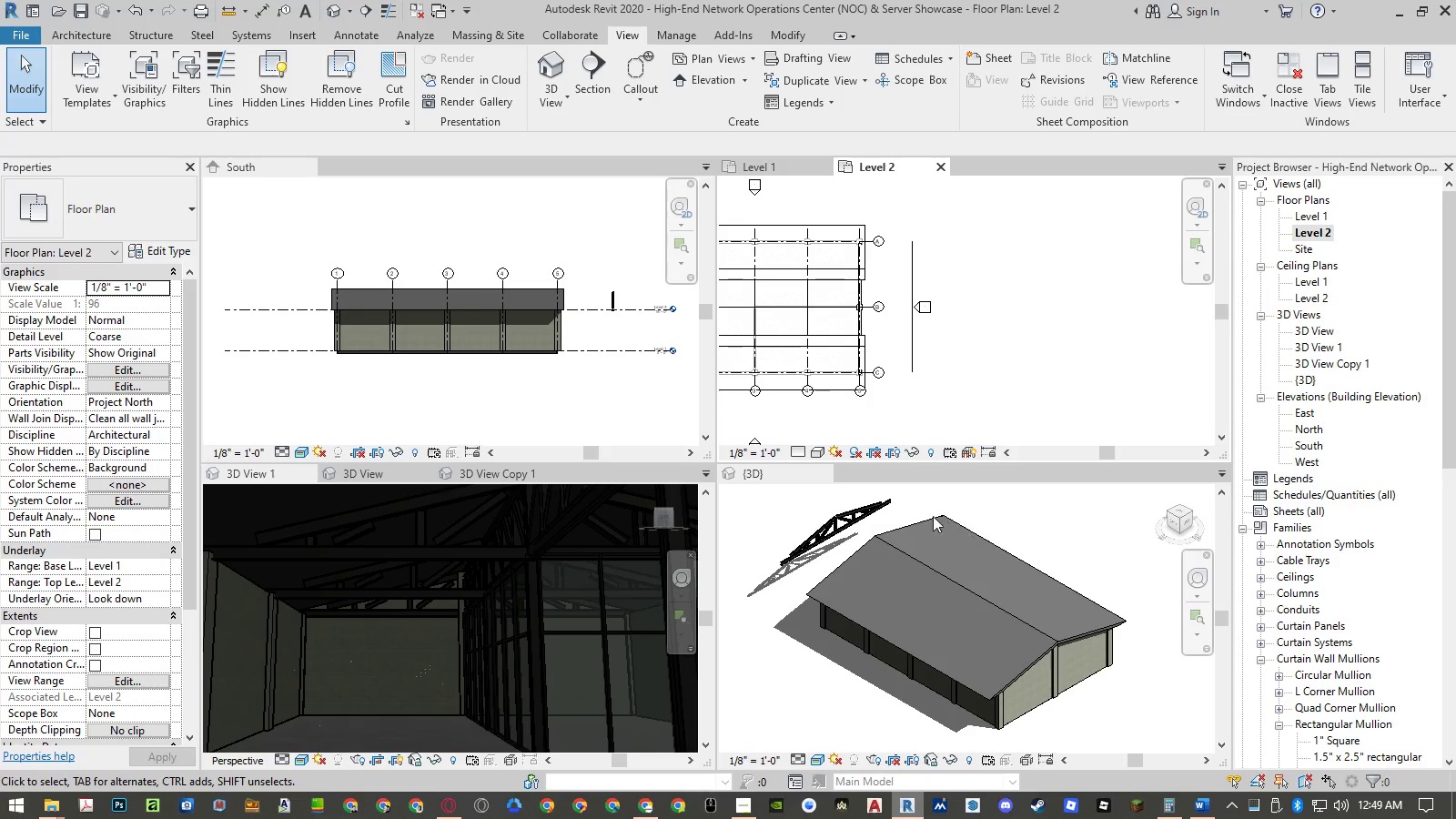 
left_click([856, 516])
 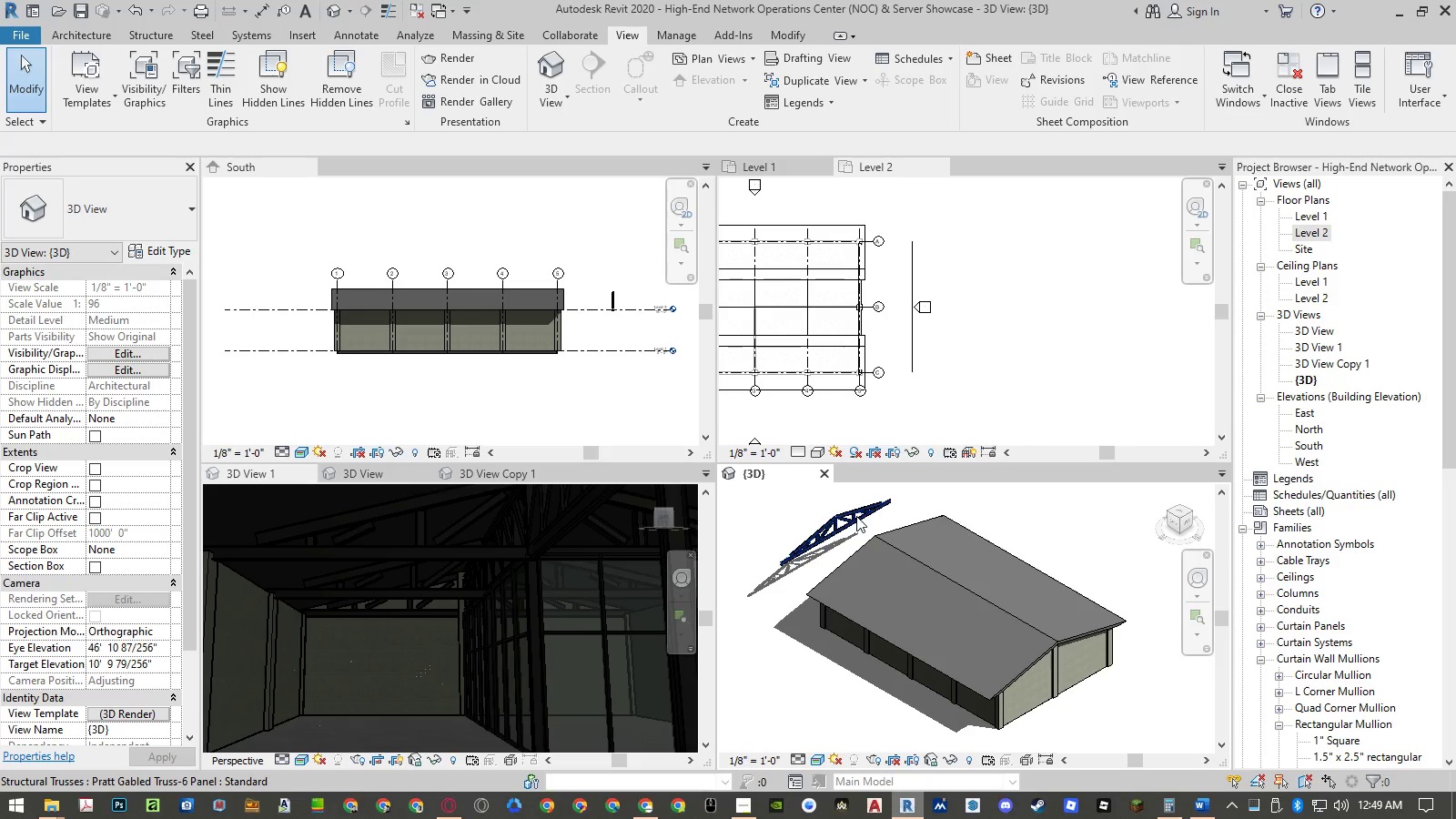 
left_click([856, 516])
 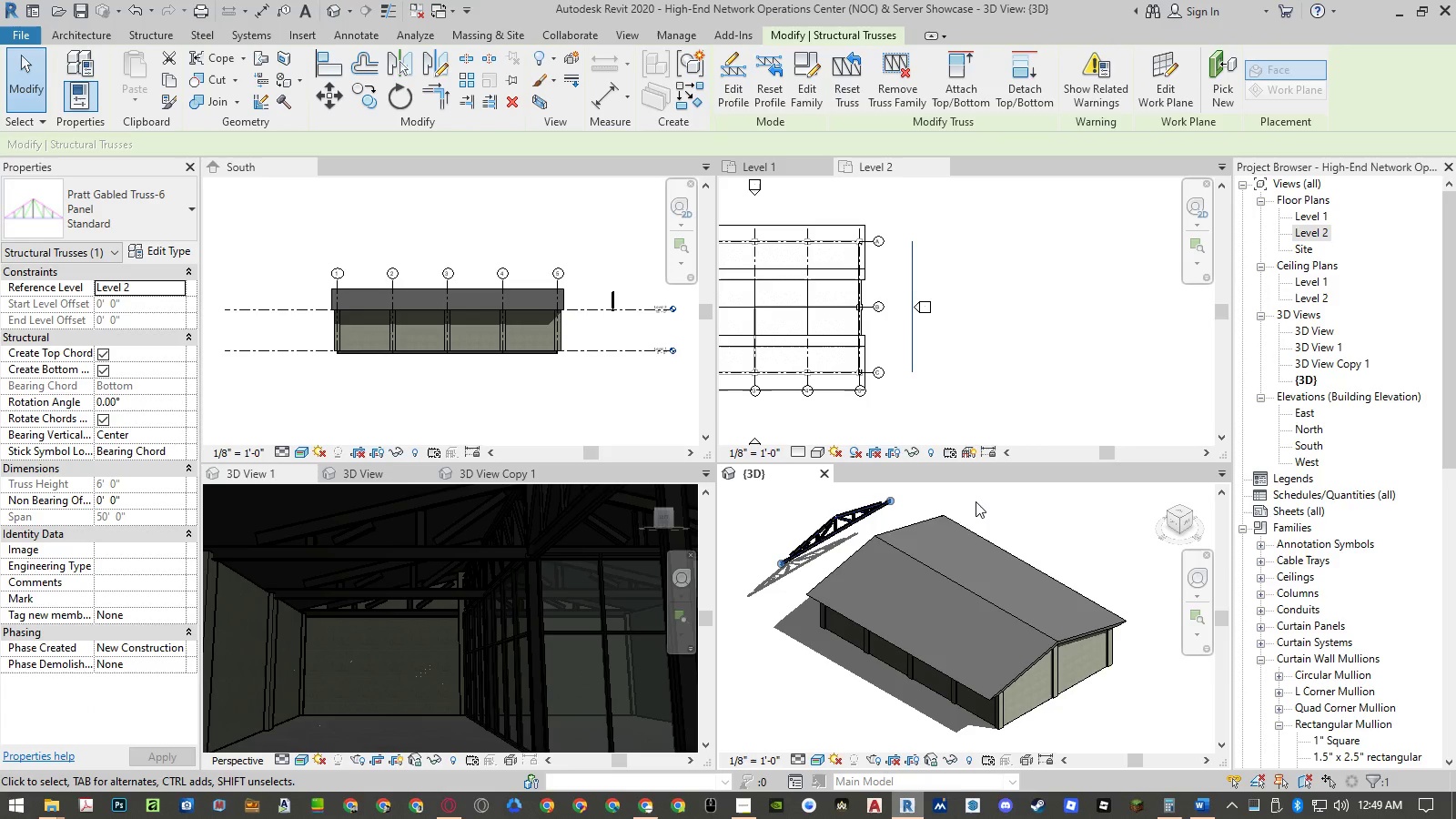 
left_click([954, 391])
 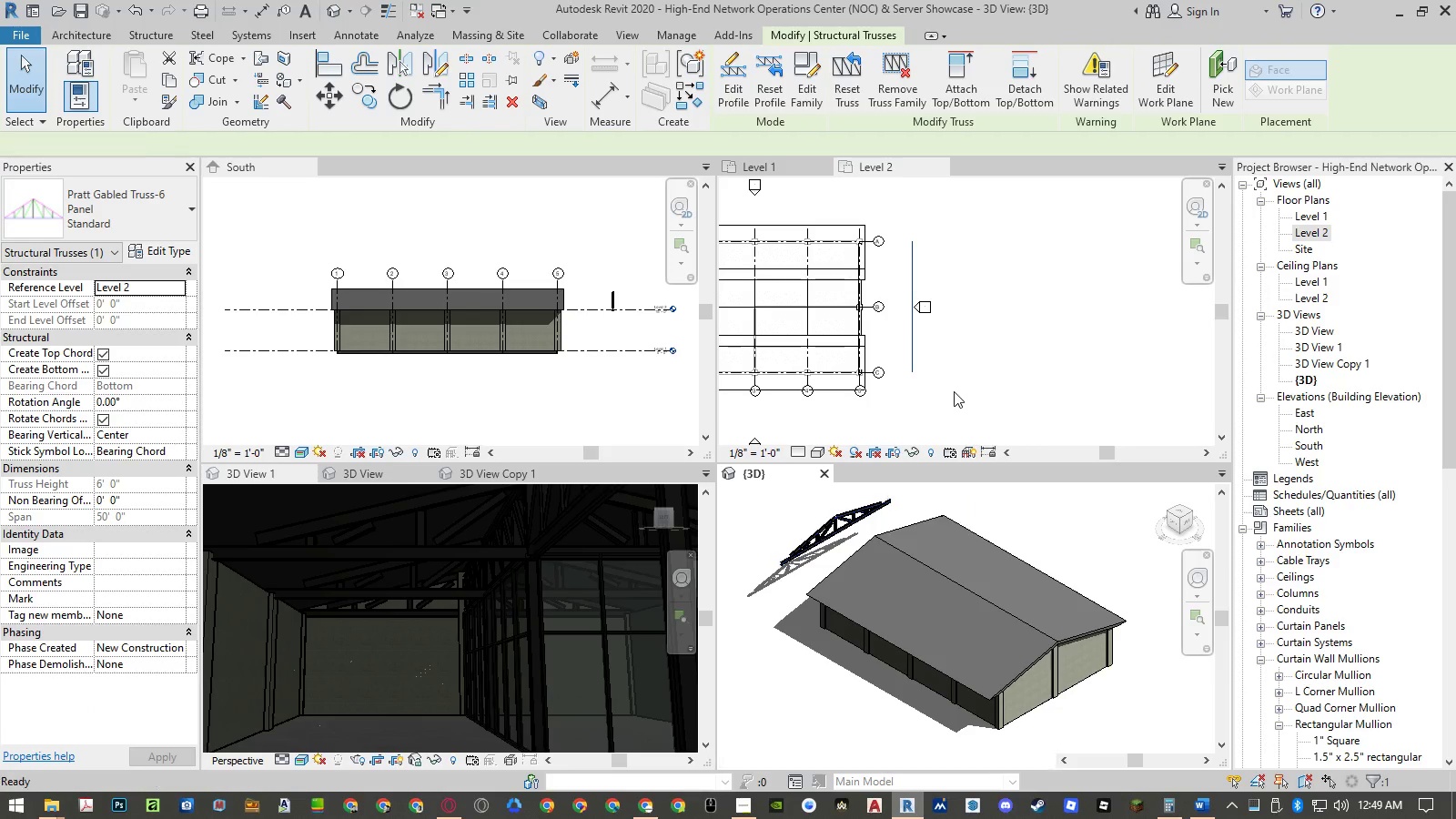 
hold_key(key=ControlLeft, duration=0.31)
 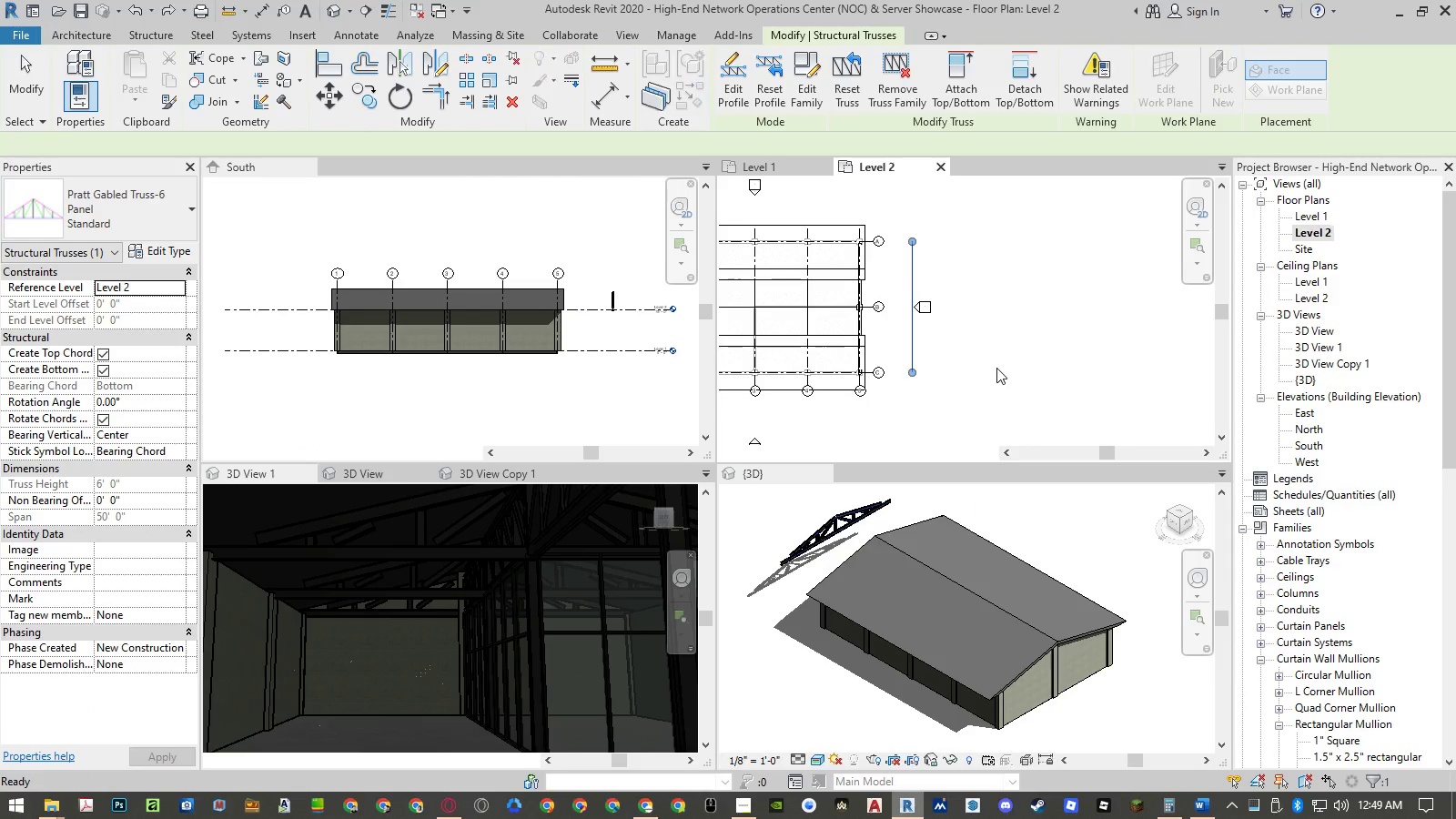 
scroll: coordinate [1037, 357], scroll_direction: down, amount: 6.0
 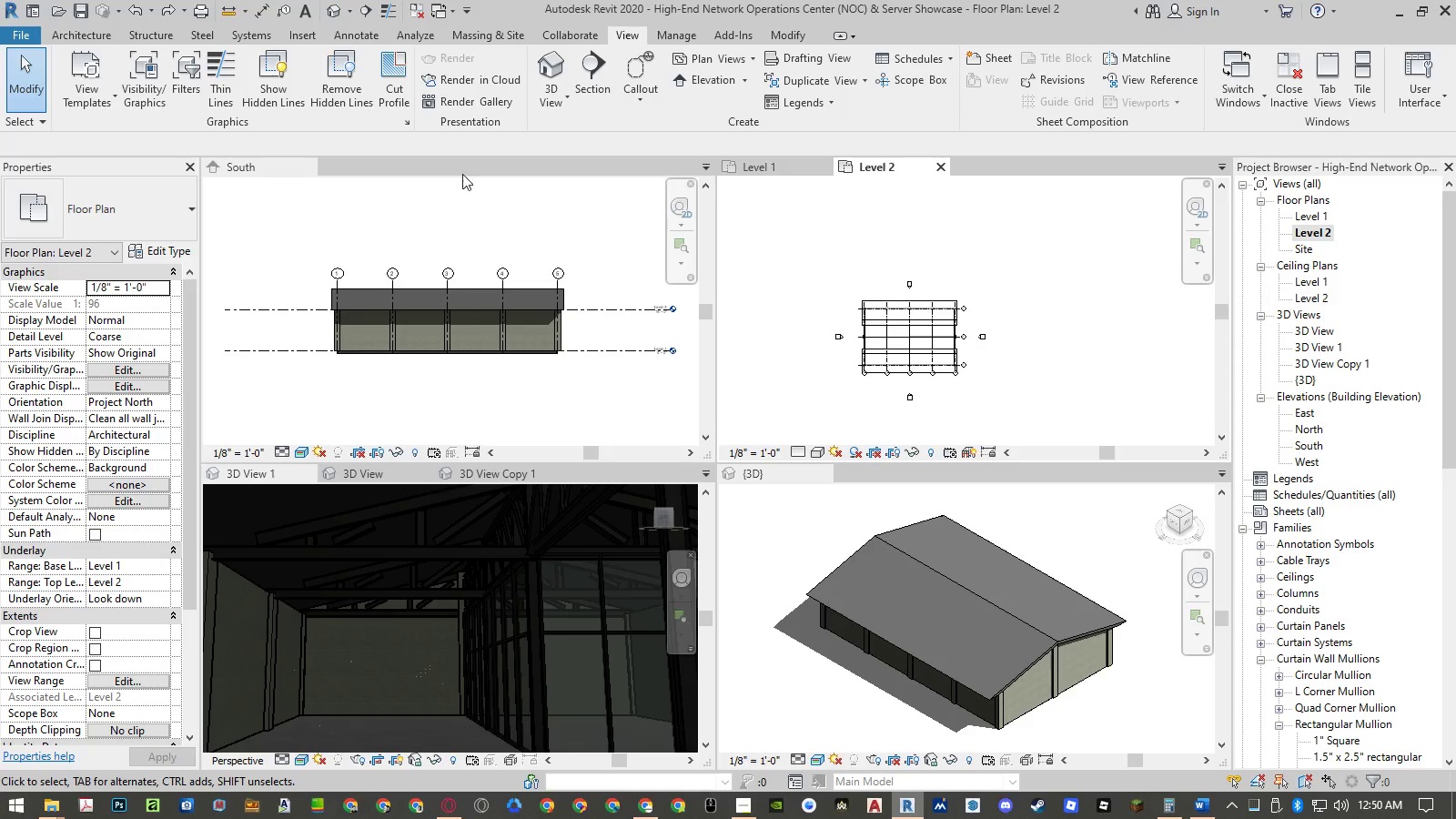 
left_click([460, 210])
 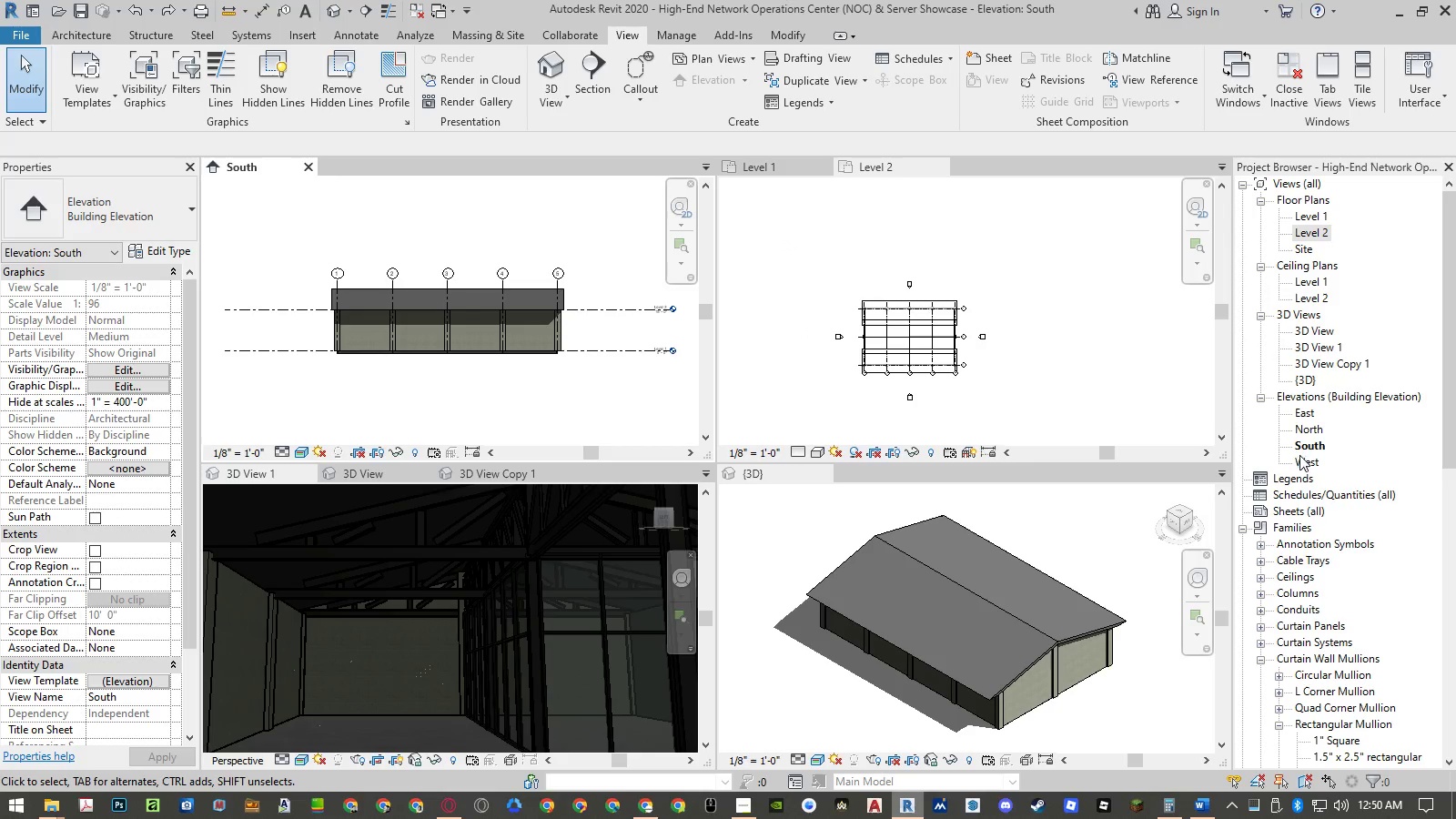 
double_click([1299, 467])
 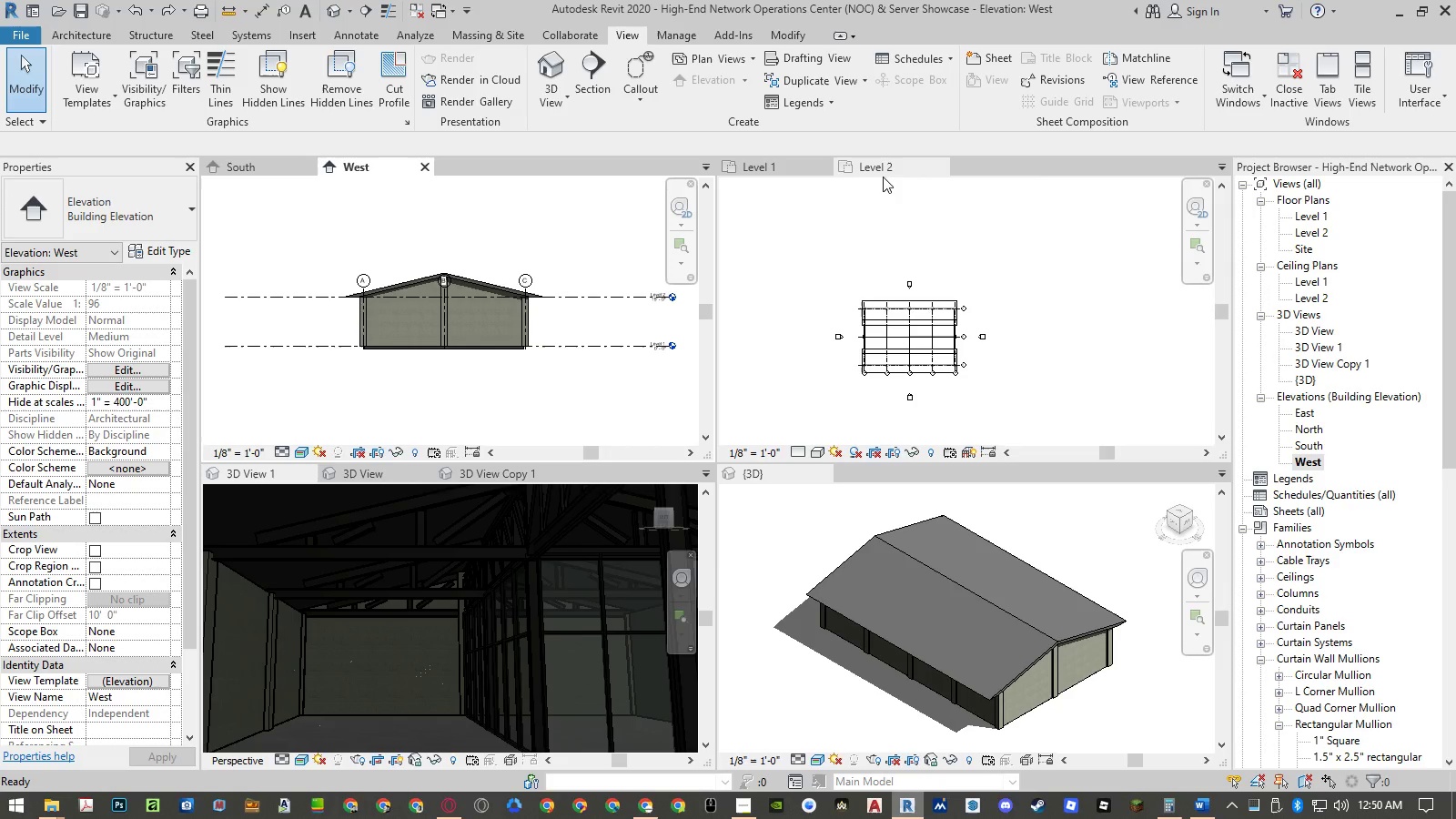 
left_click([425, 230])
 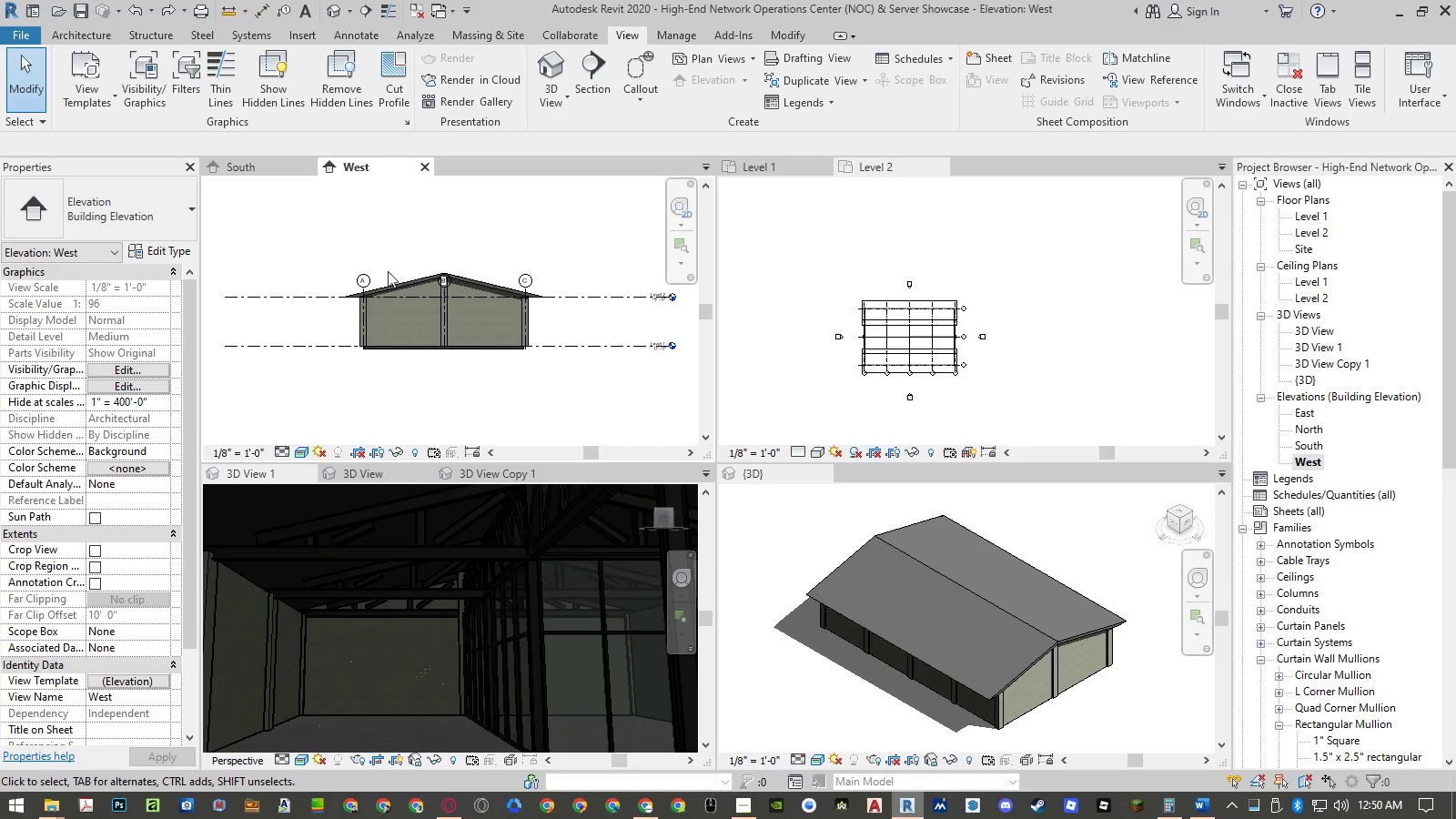 
scroll: coordinate [384, 275], scroll_direction: up, amount: 5.0
 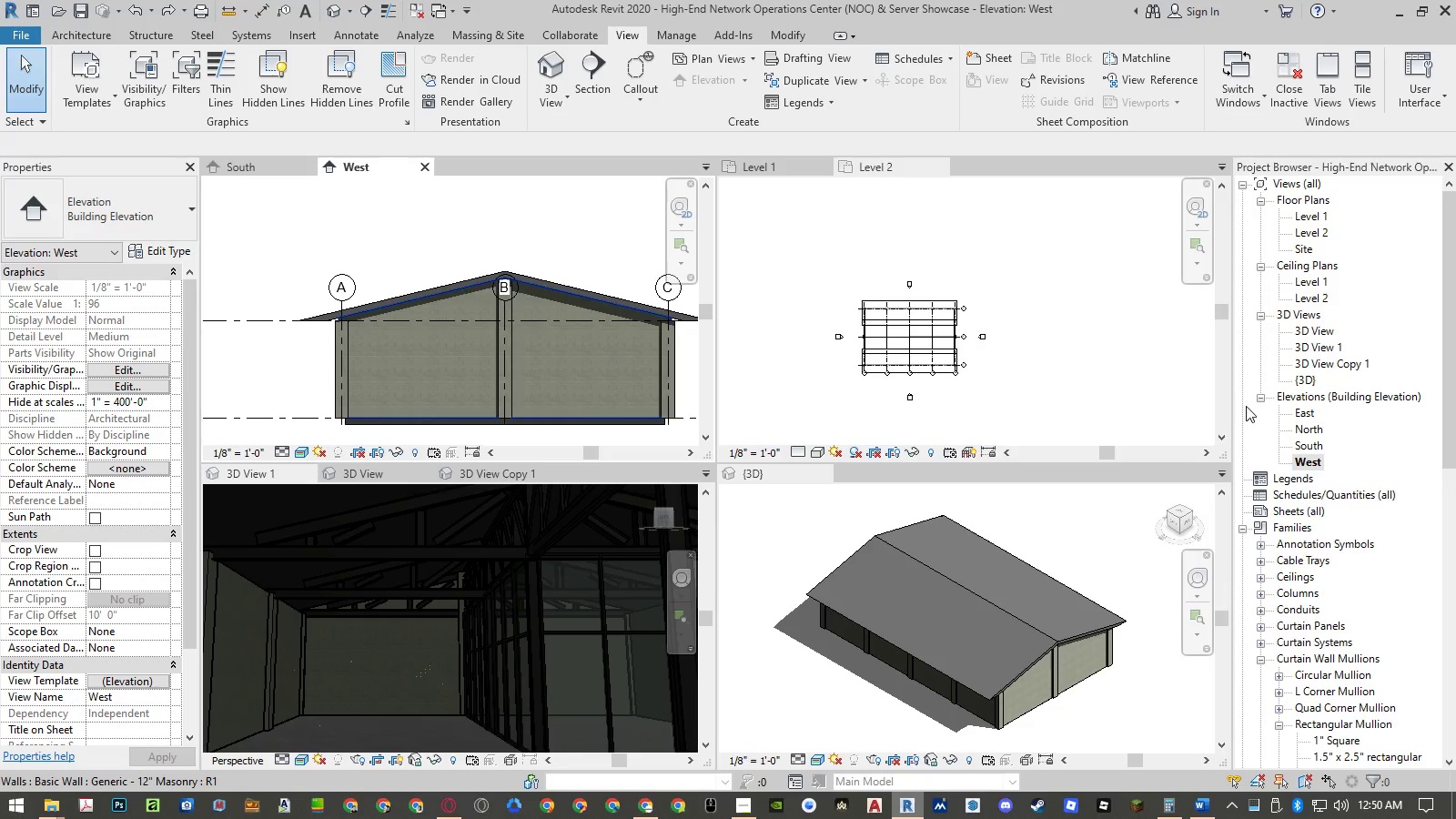 
right_click([1301, 460])
 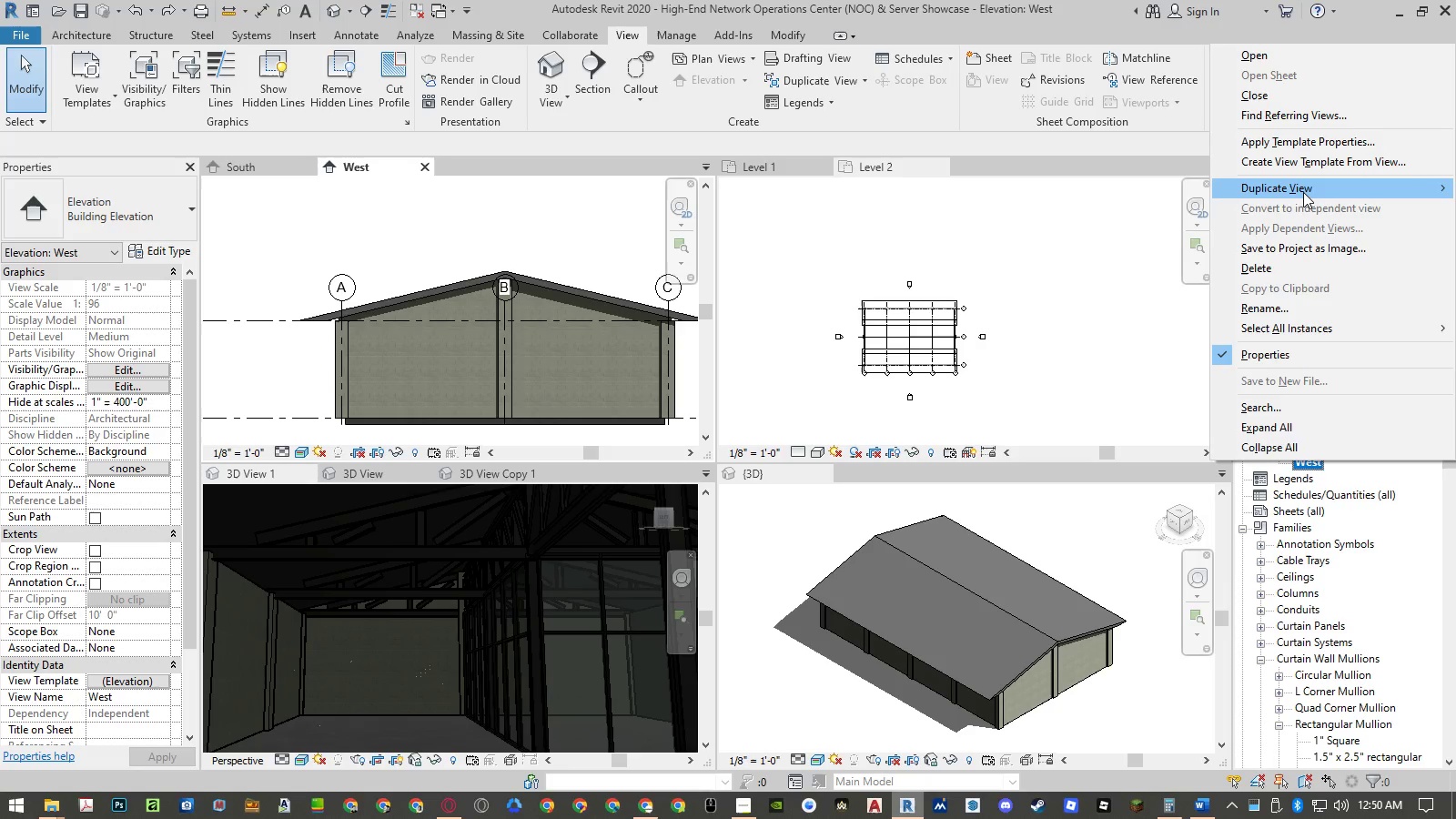 
double_click([1176, 187])
 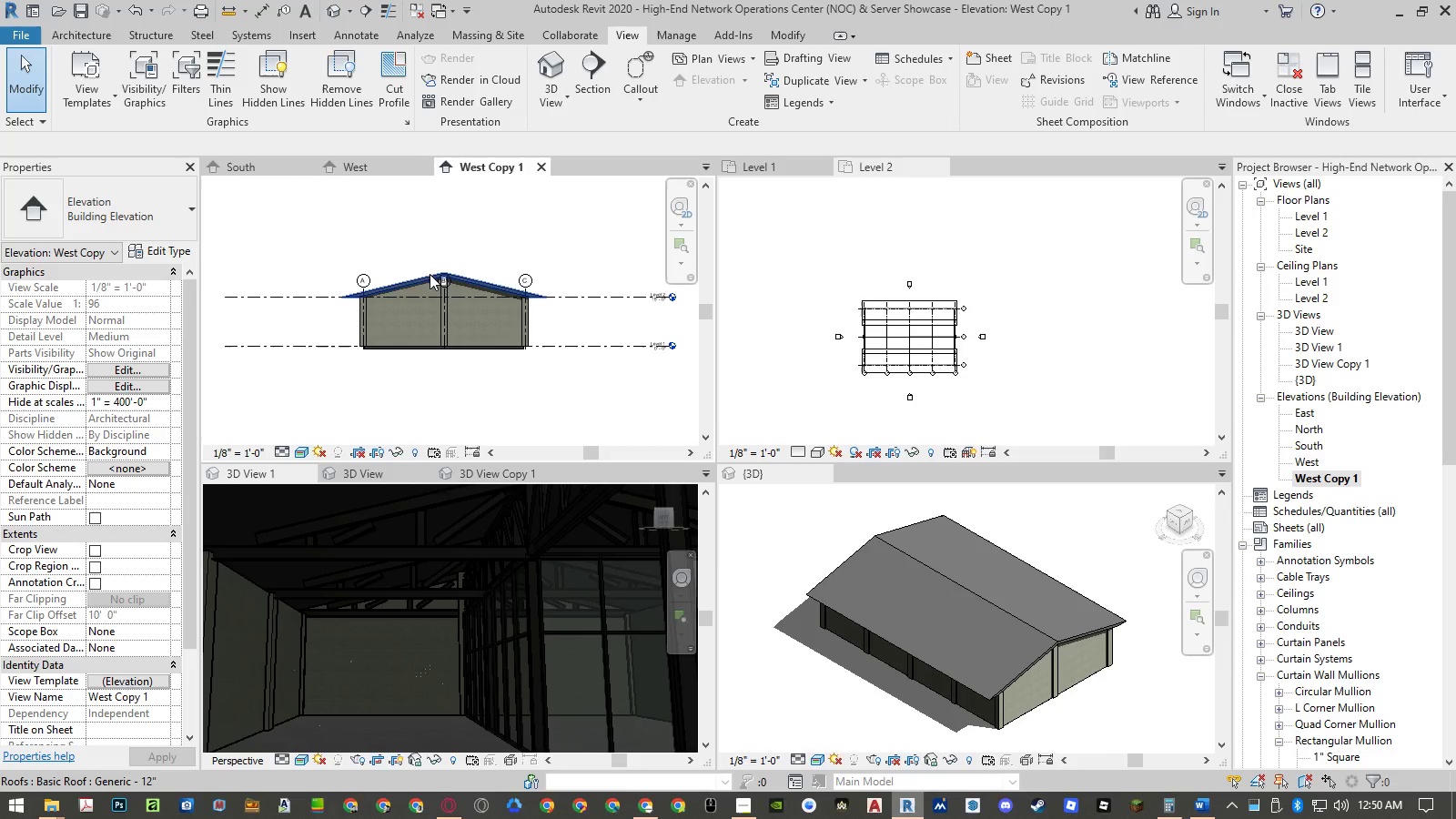 
scroll: coordinate [399, 282], scroll_direction: up, amount: 7.0
 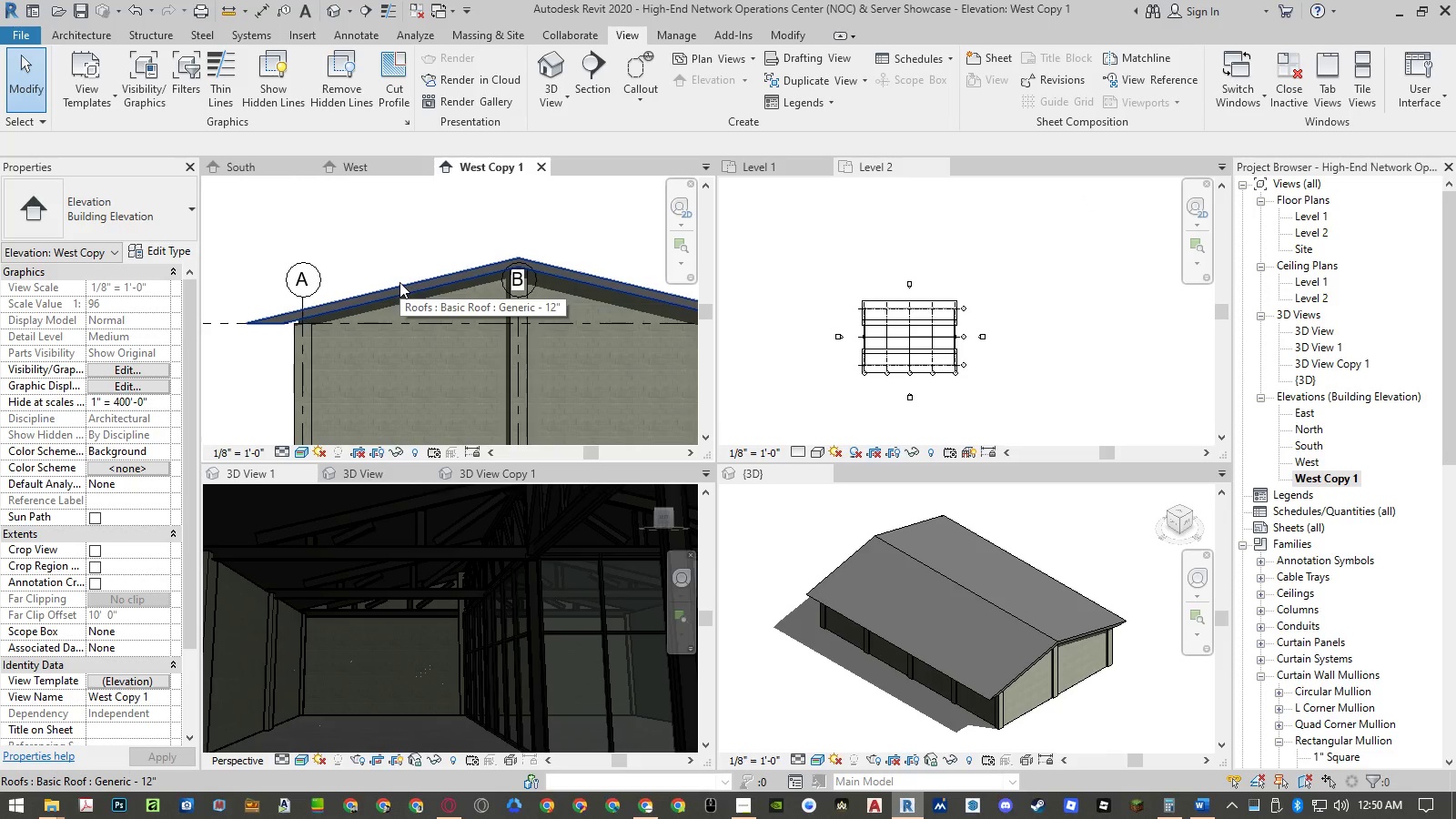 
left_click([399, 282])
 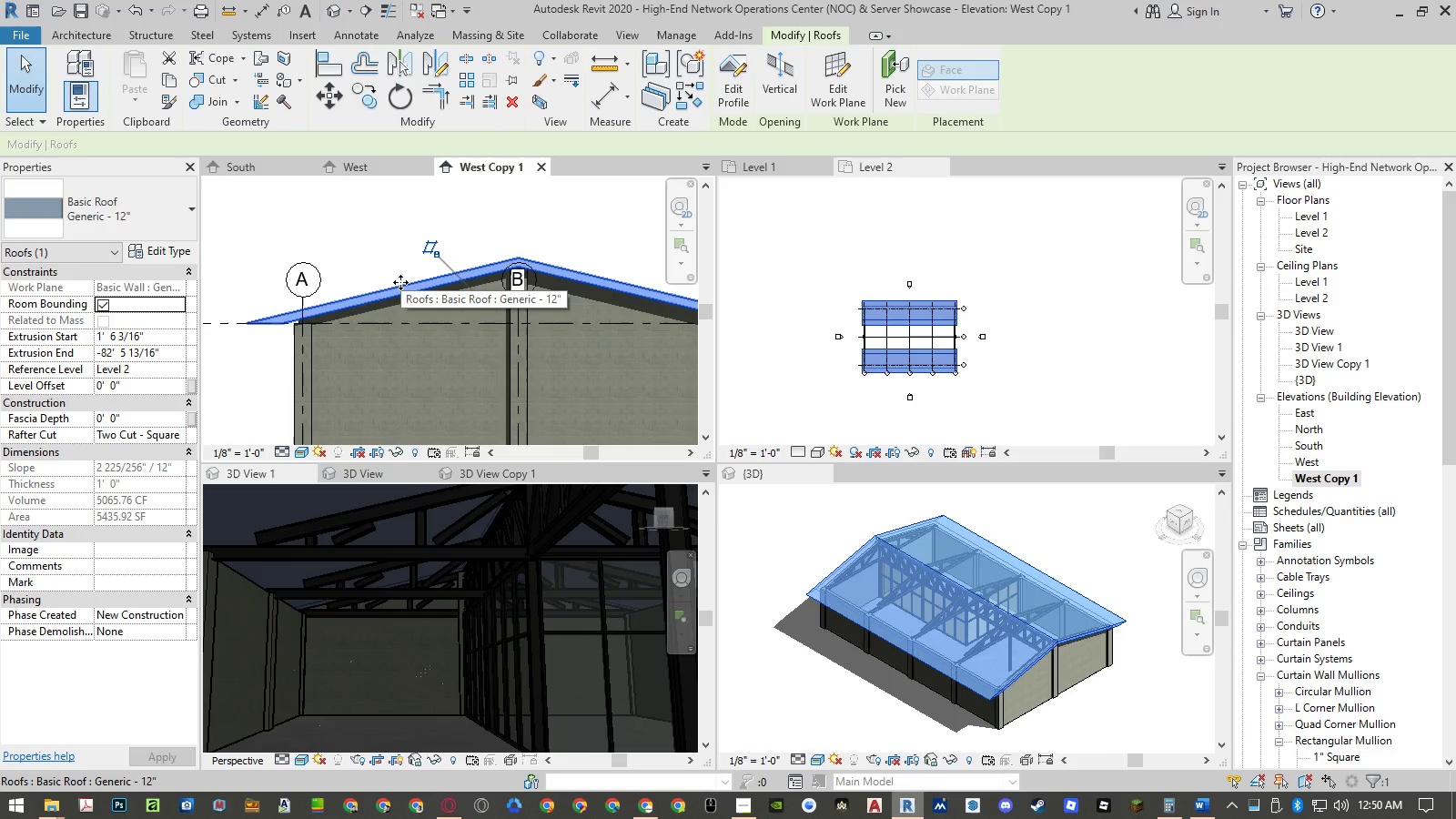 
right_click([400, 282])
 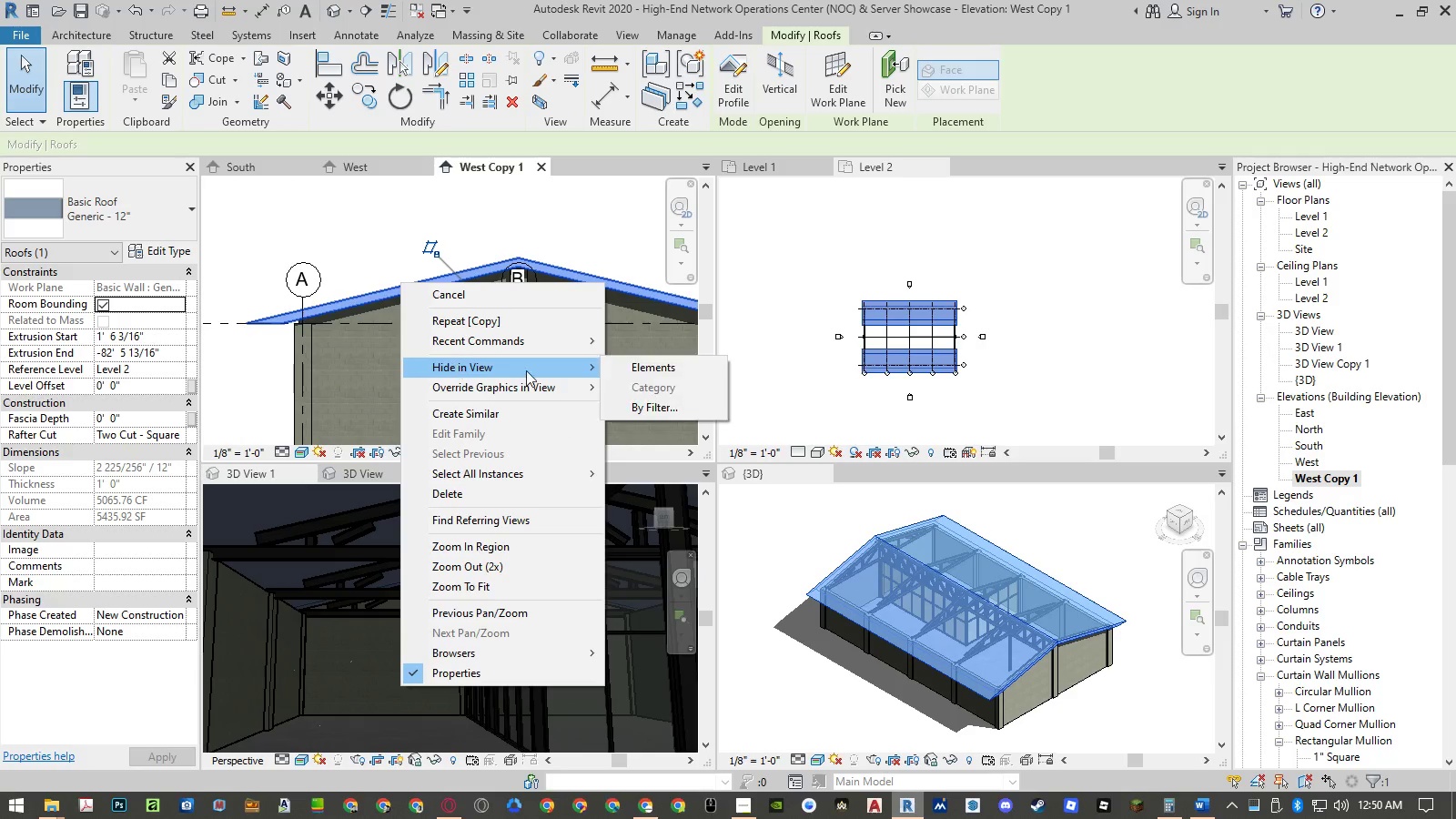 
double_click([651, 369])
 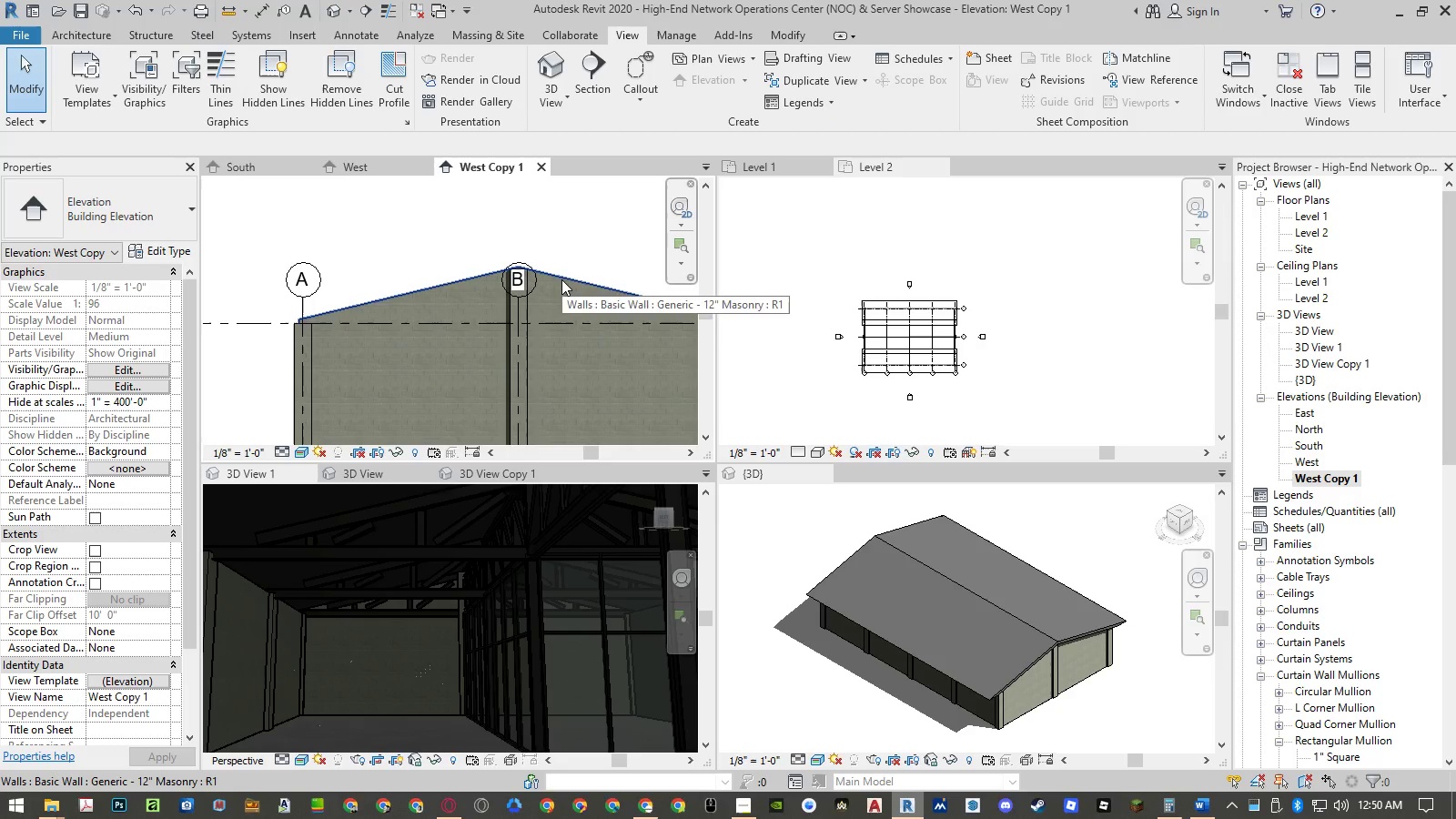 
hold_key(key=ControlLeft, duration=0.77)
 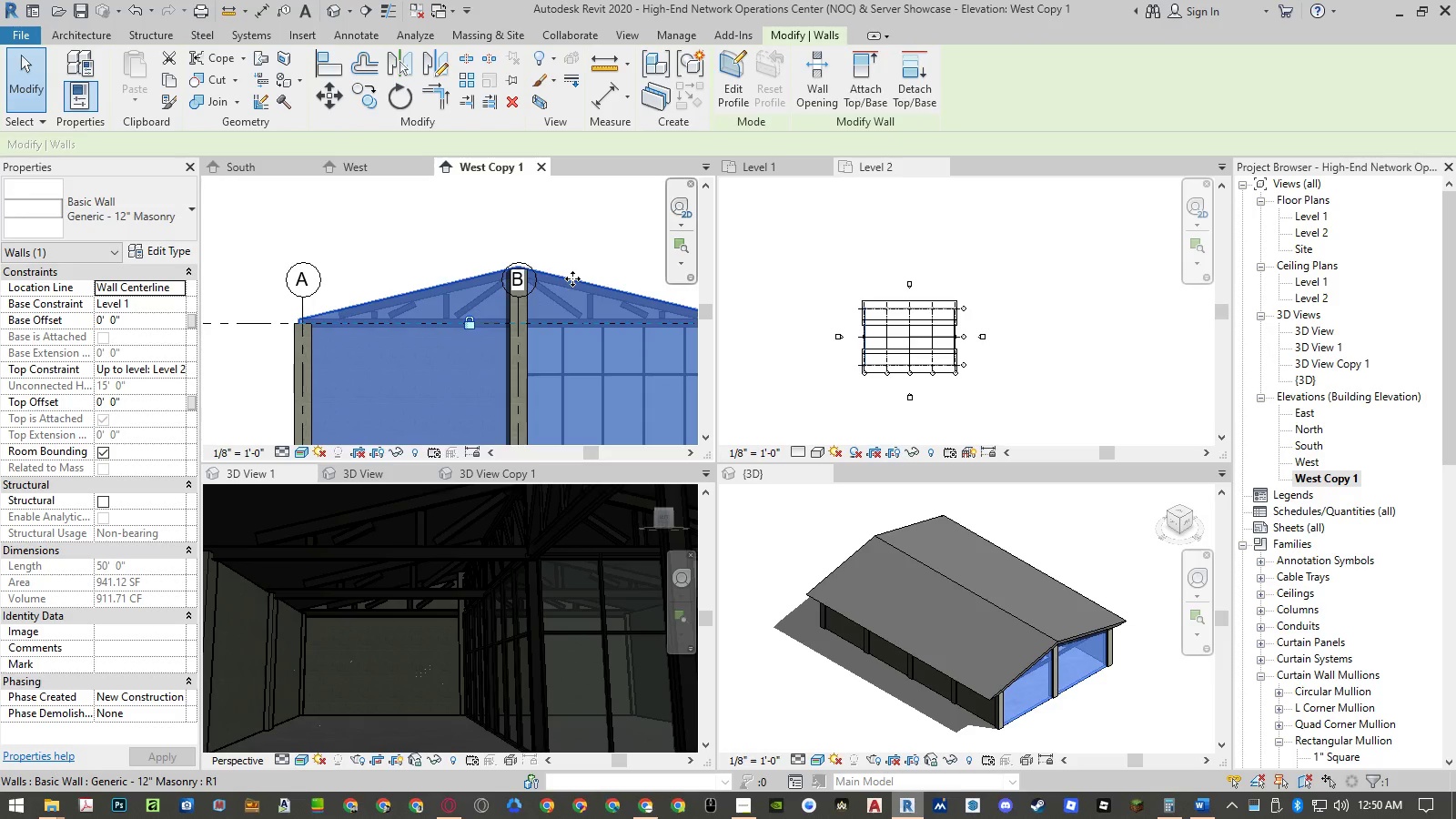 
right_click([573, 278])
 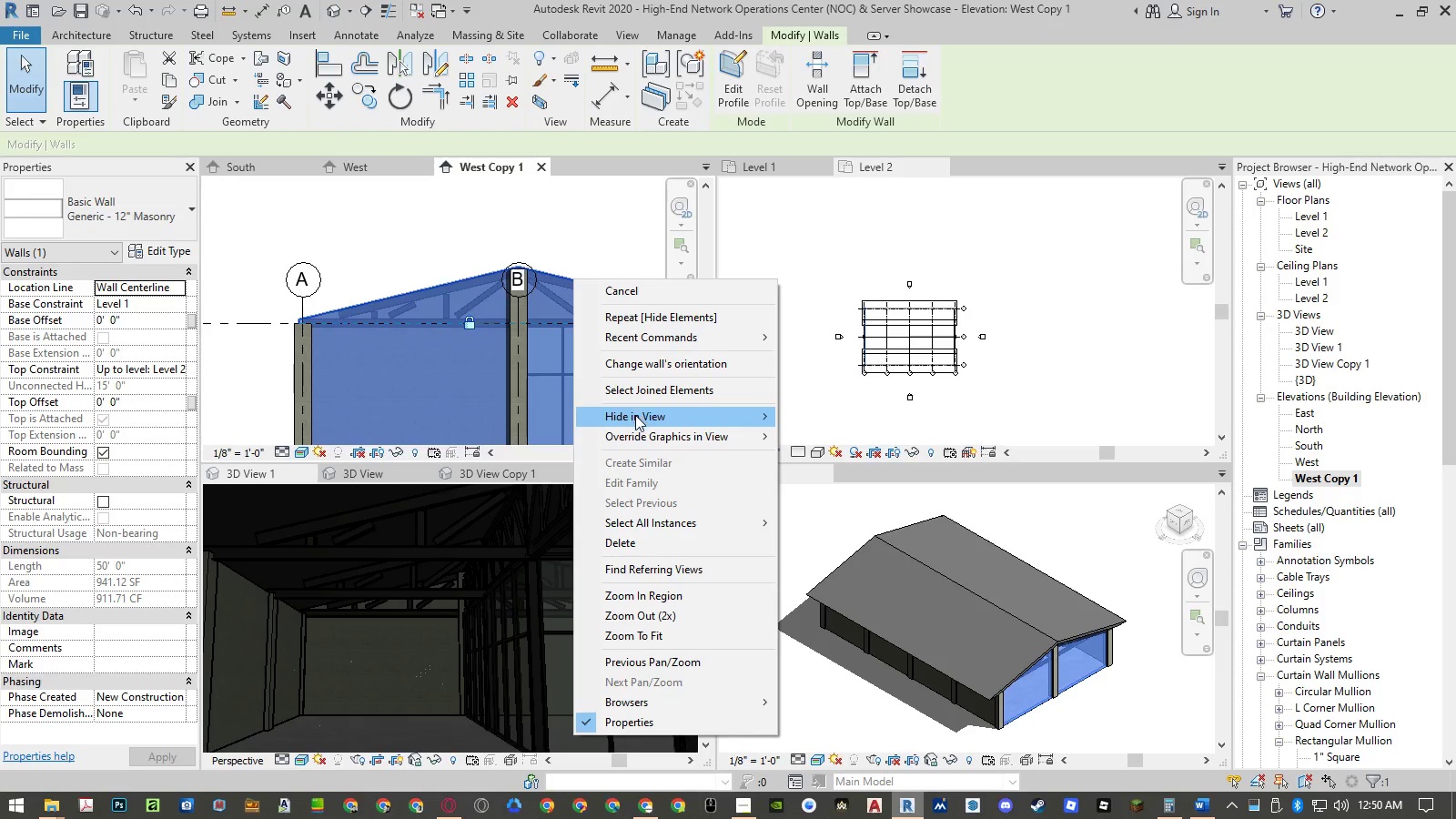 
double_click([800, 423])
 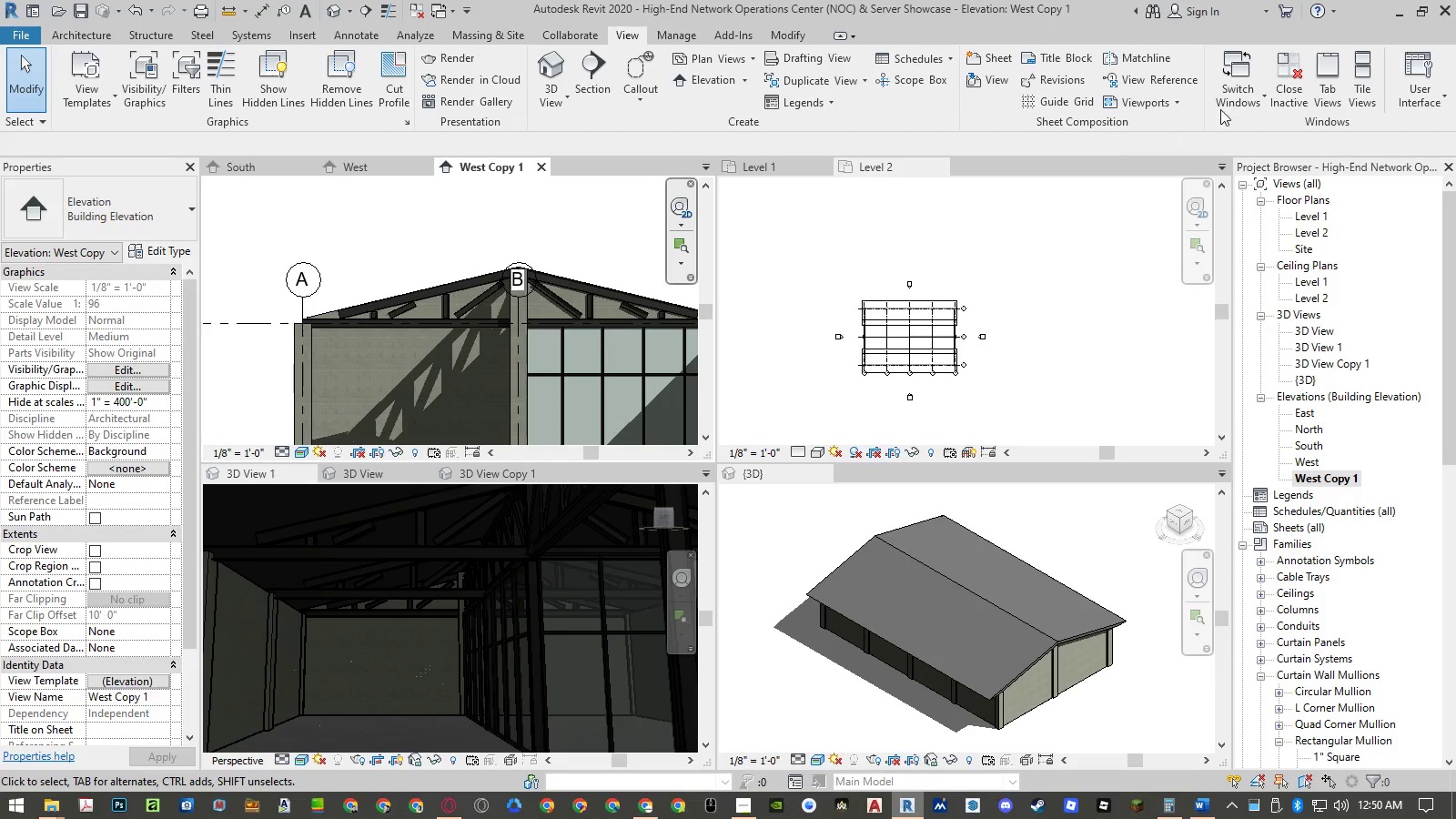 
left_click([1320, 90])
 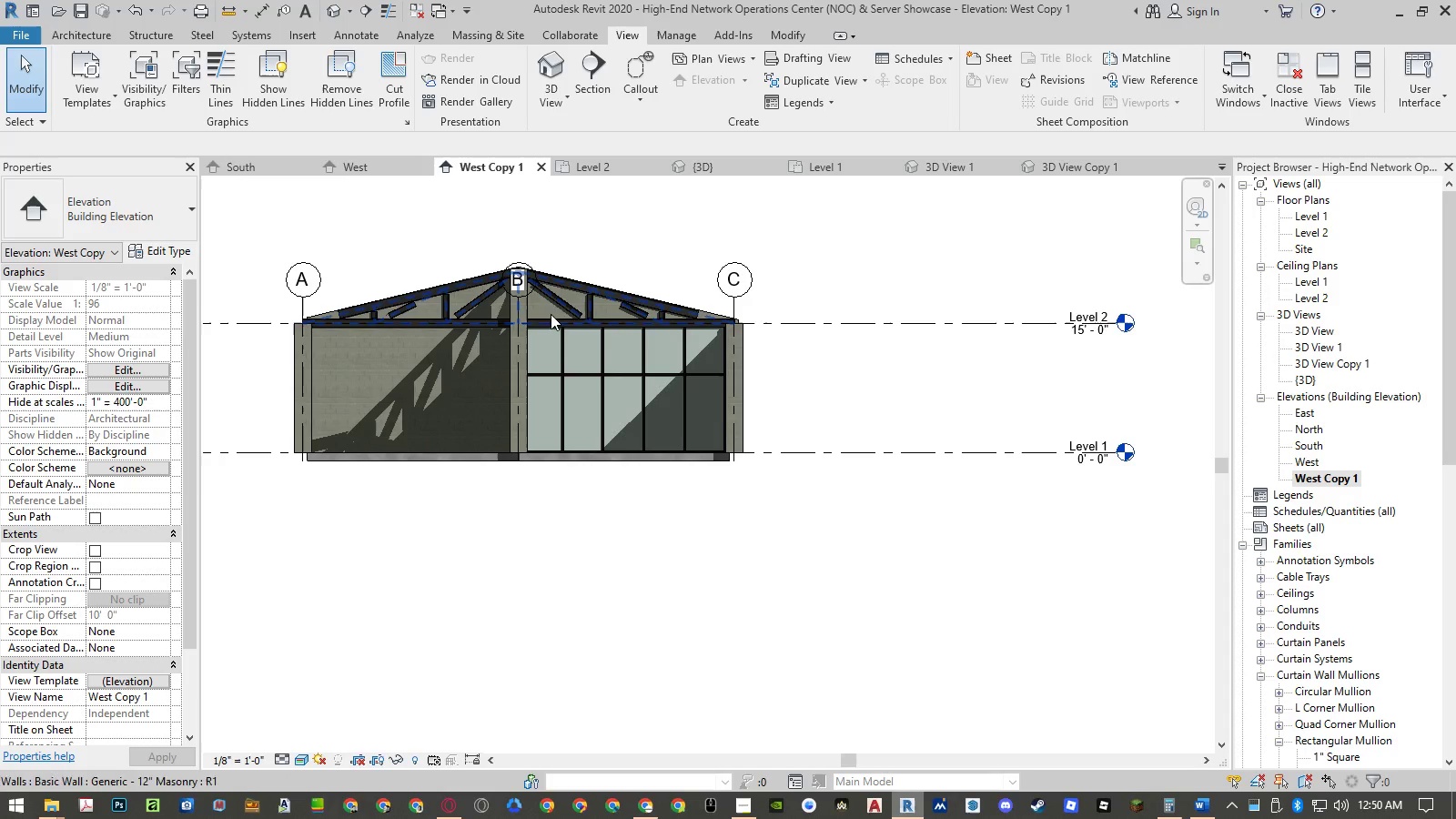 
left_click([522, 355])
 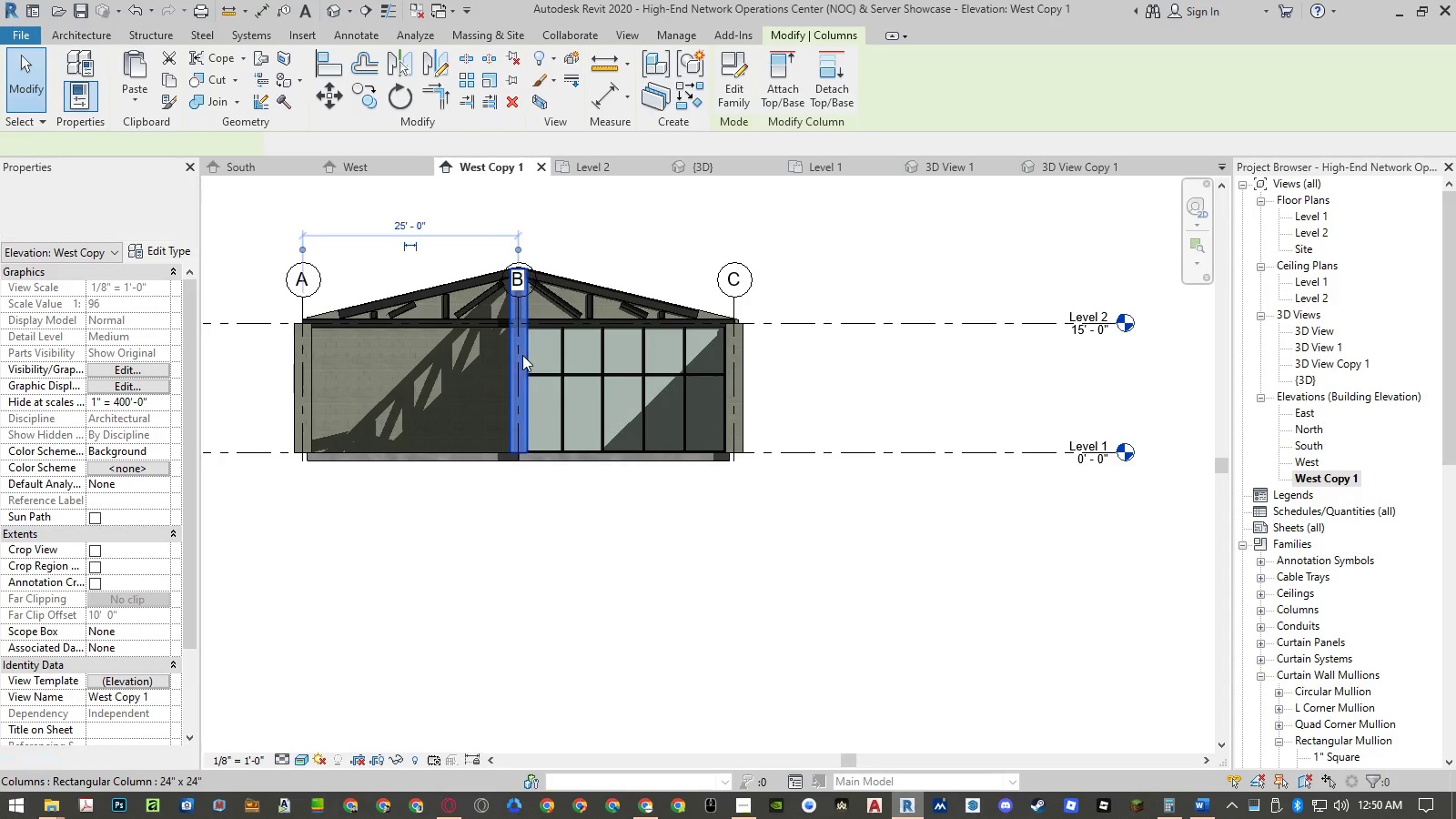 
right_click([522, 355])
 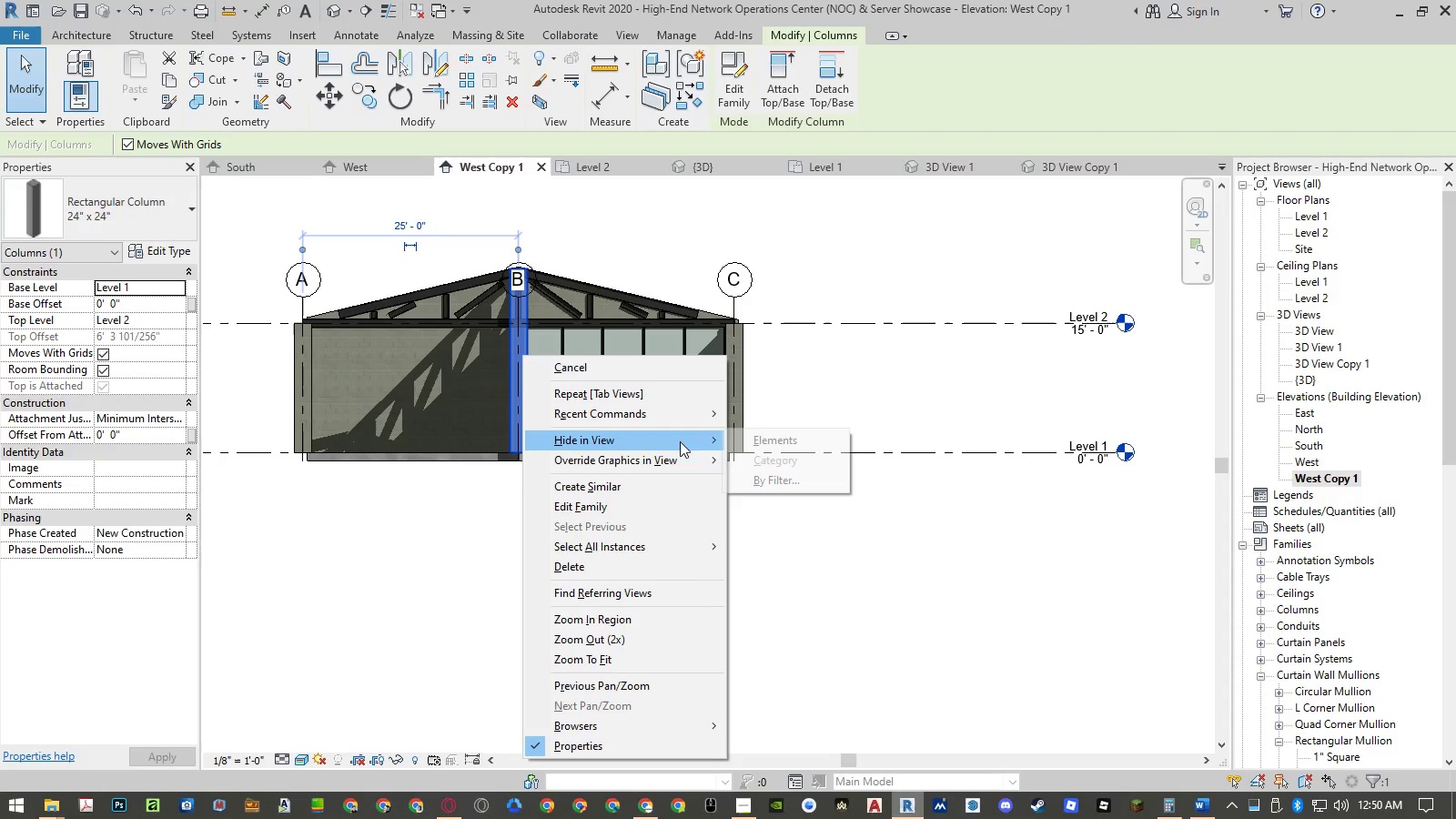 
left_click([753, 438])
 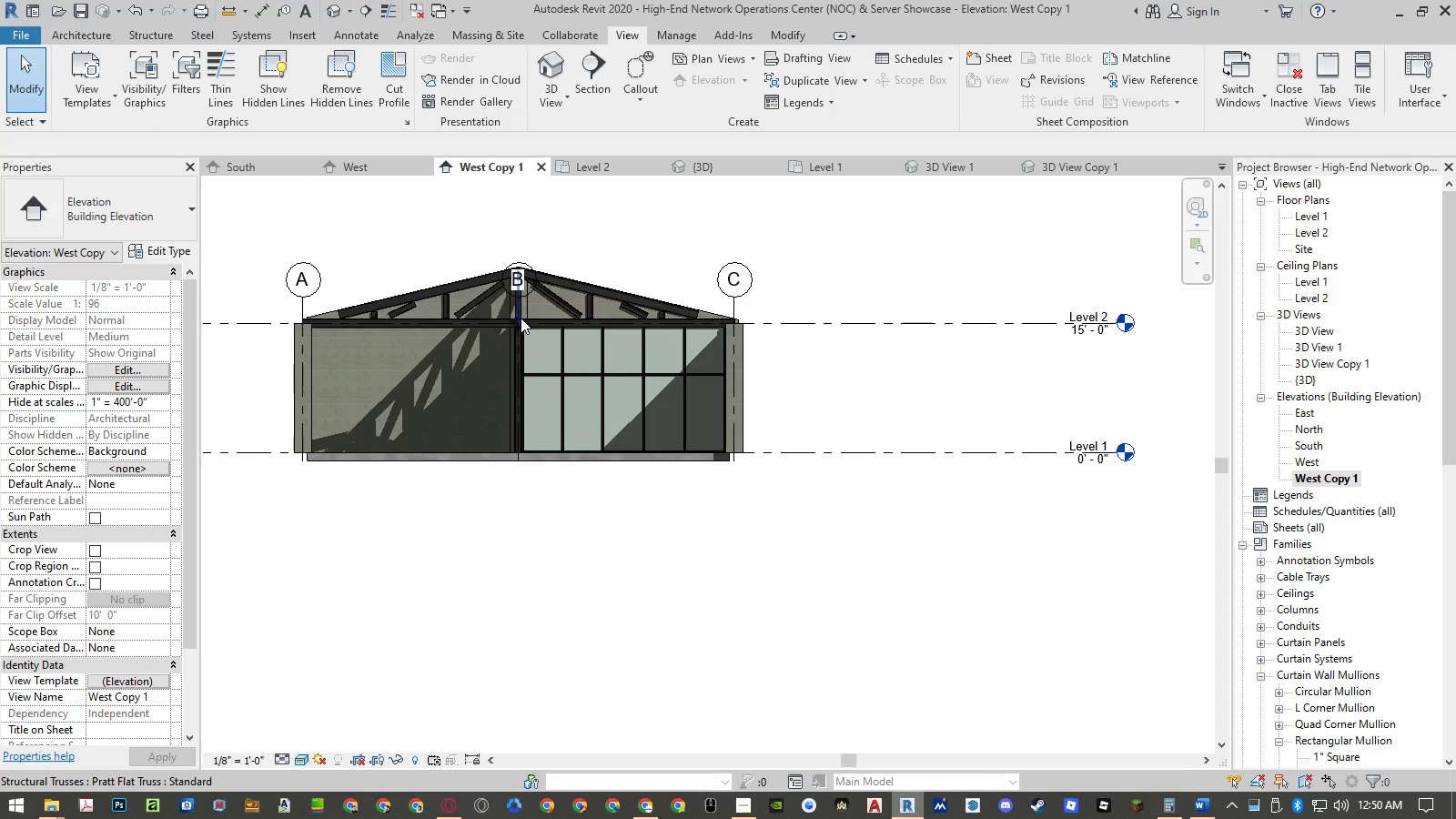 
left_click([303, 269])
 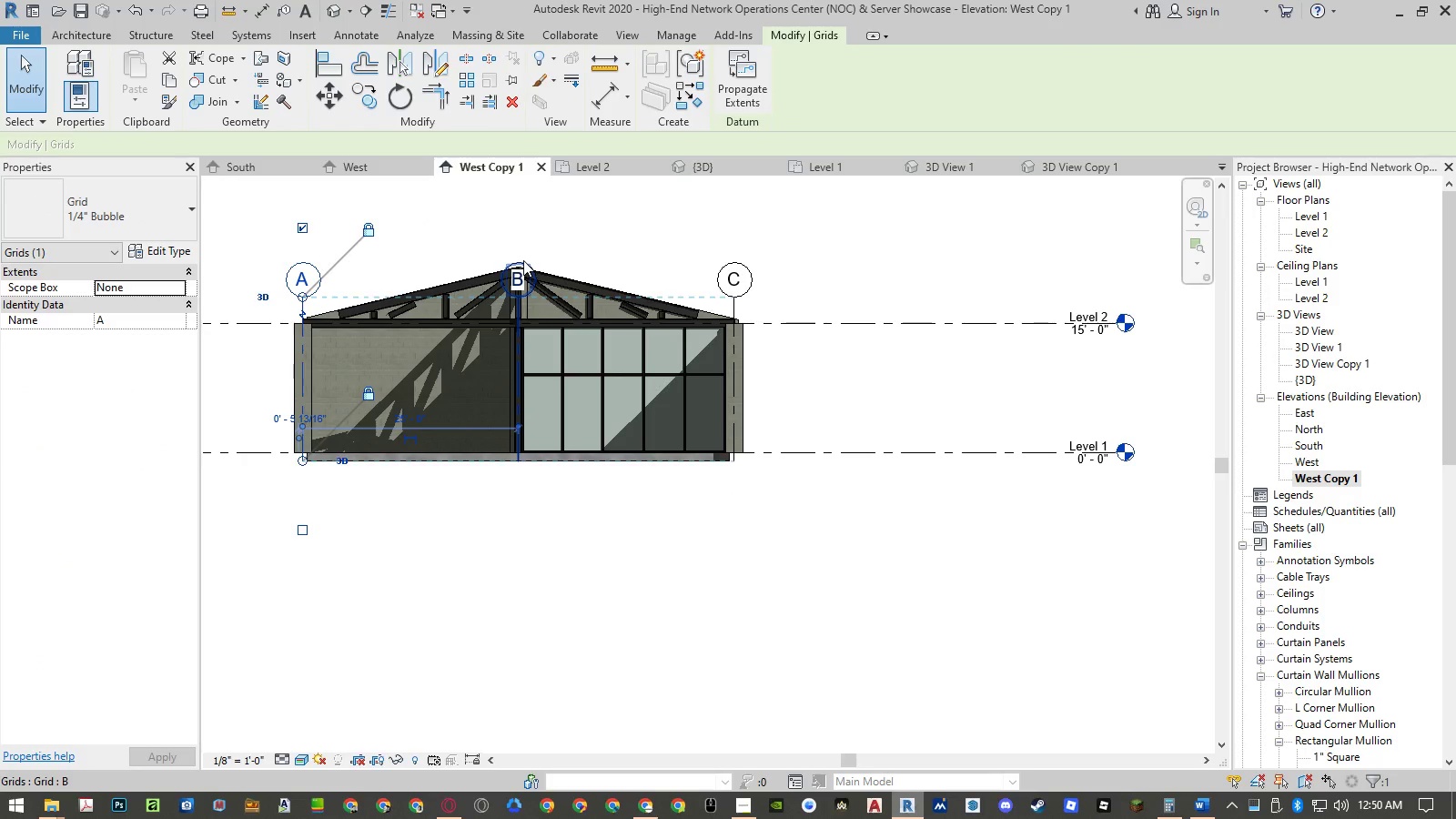 
hold_key(key=ControlLeft, duration=1.52)
 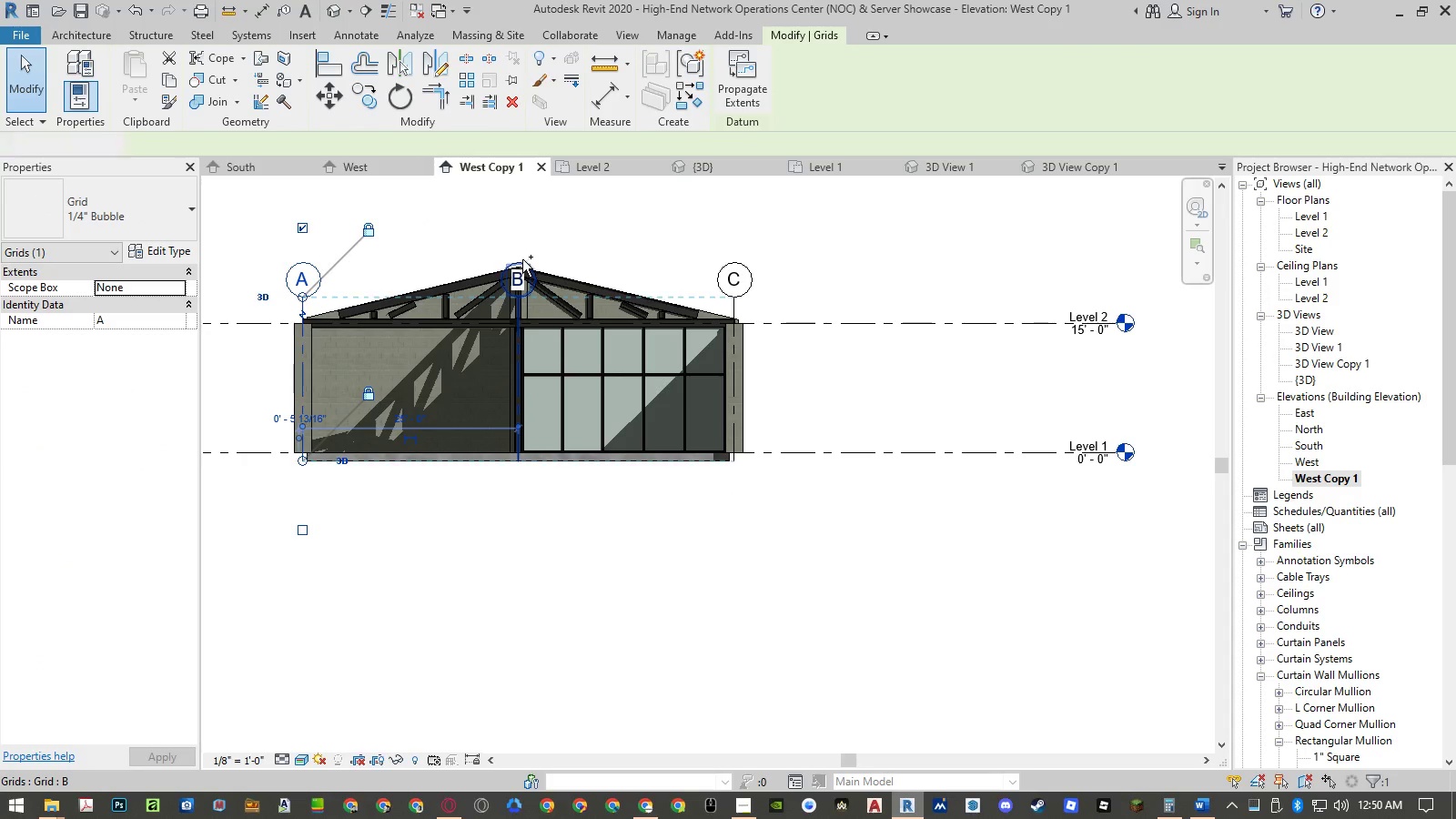 
hold_key(key=ControlLeft, duration=1.5)
left_click([522, 259])
 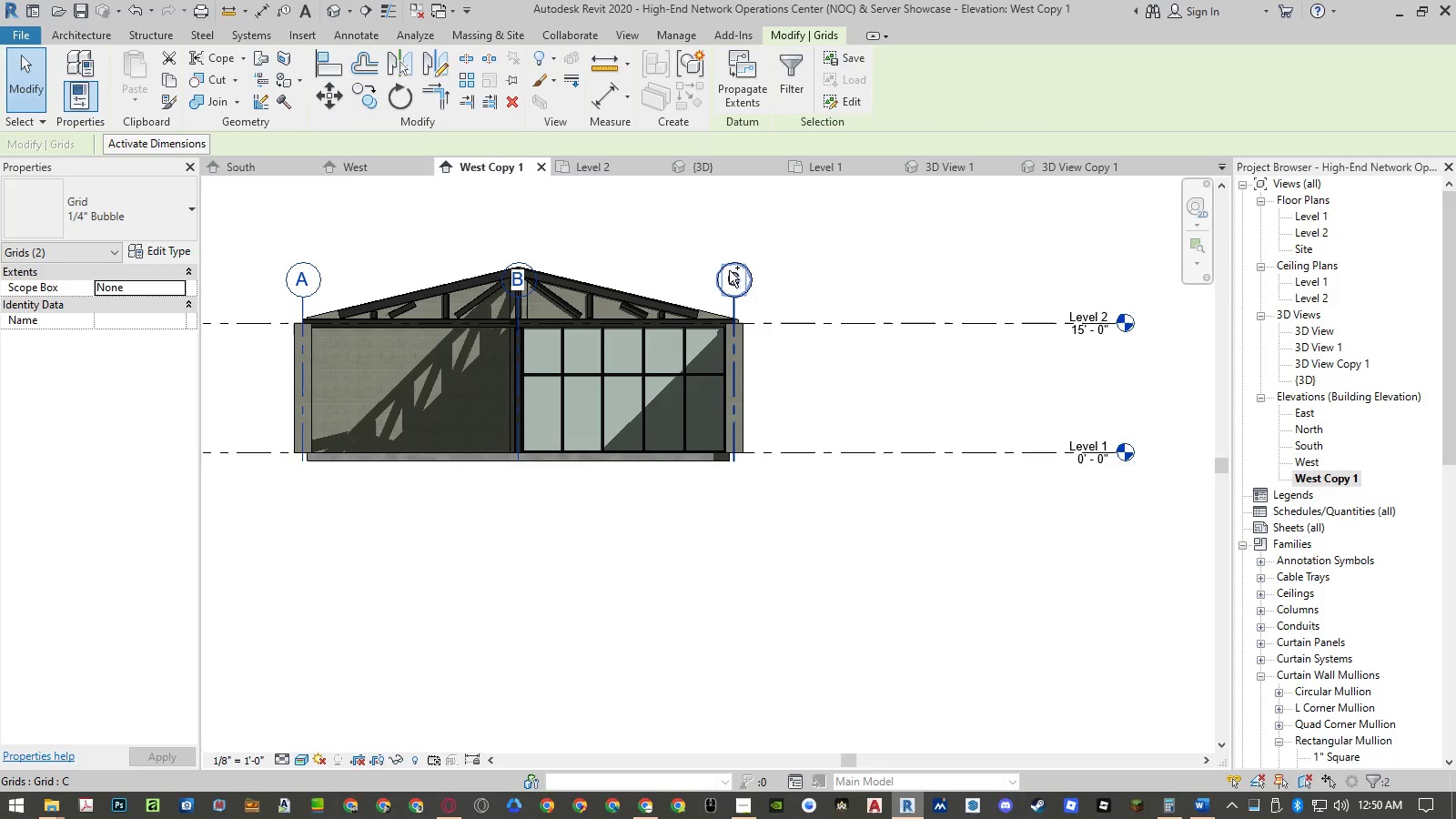 
hold_key(key=ControlLeft, duration=0.39)
left_click([731, 267])
 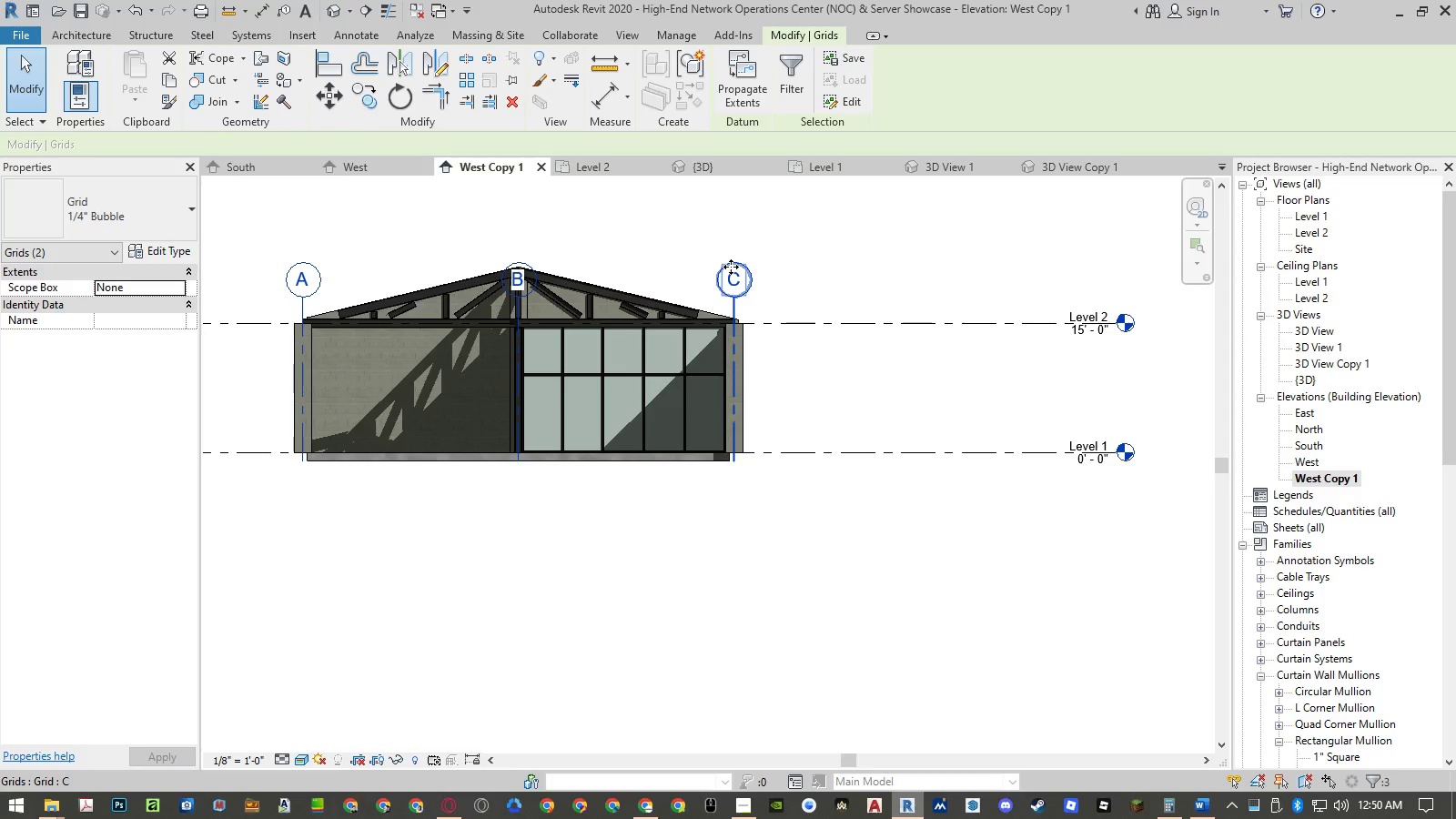 
right_click([731, 267])
 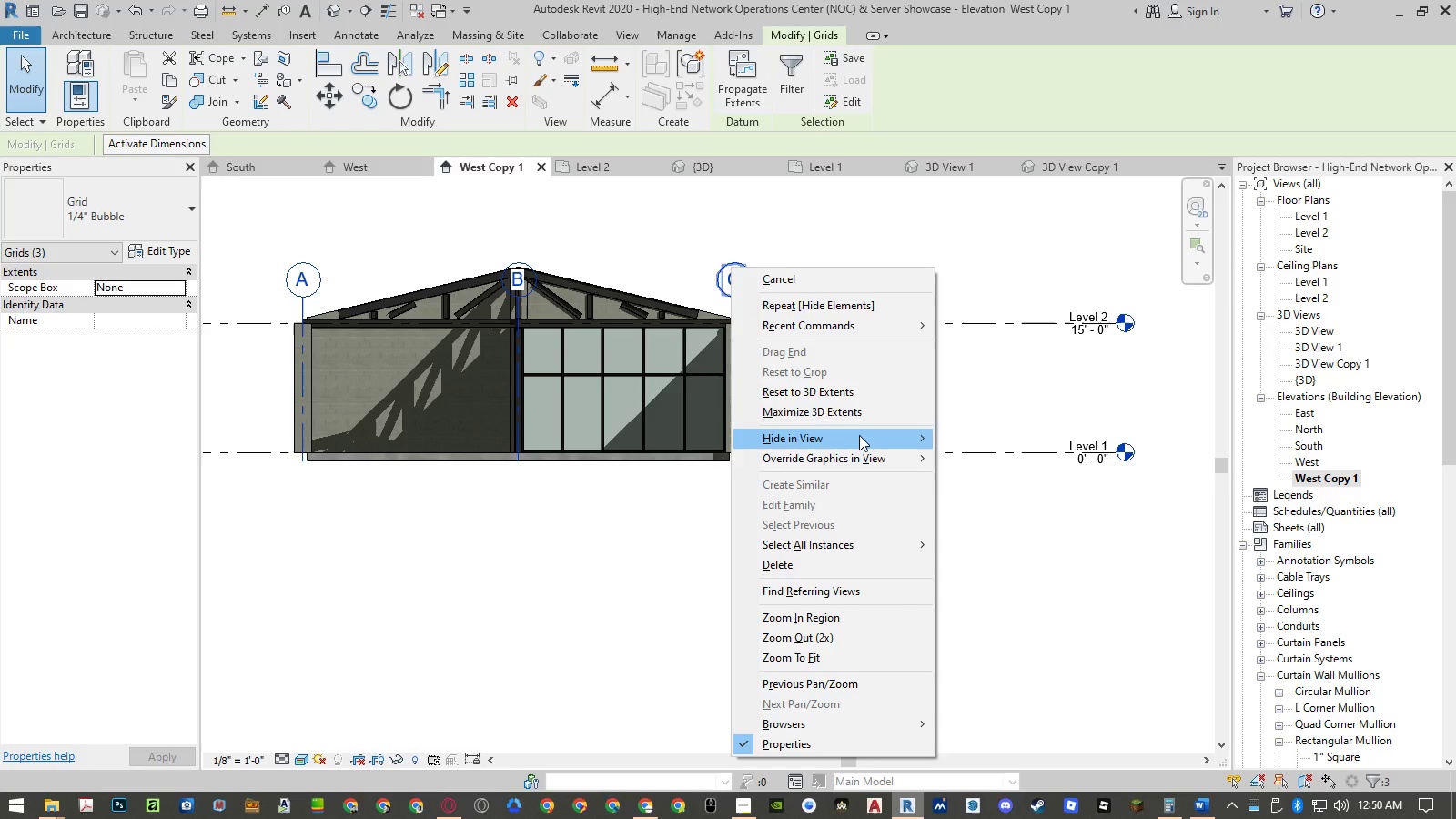 
double_click([977, 438])
 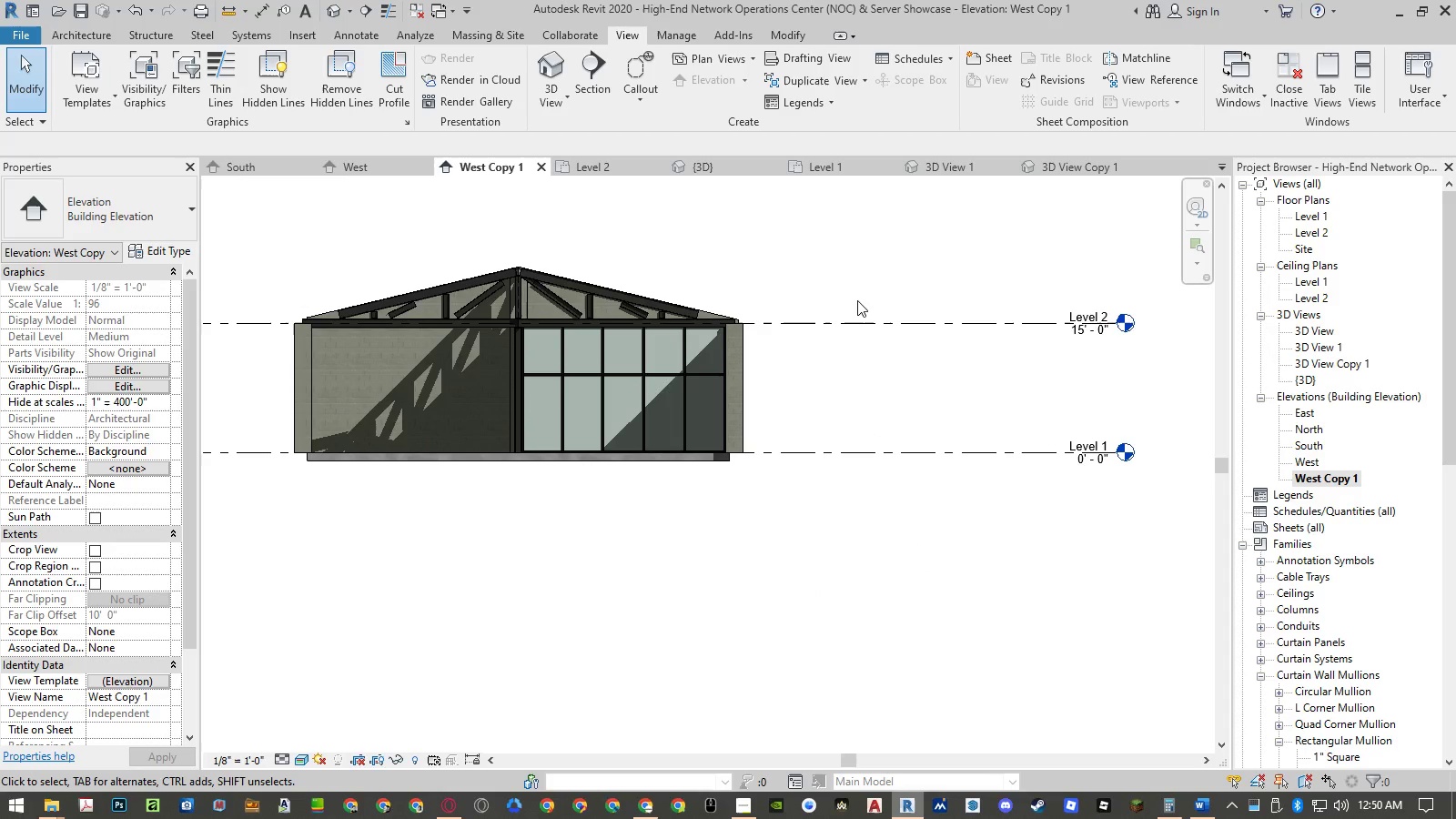 
left_click_drag(start_coordinate=[858, 298], to_coordinate=[841, 343])
 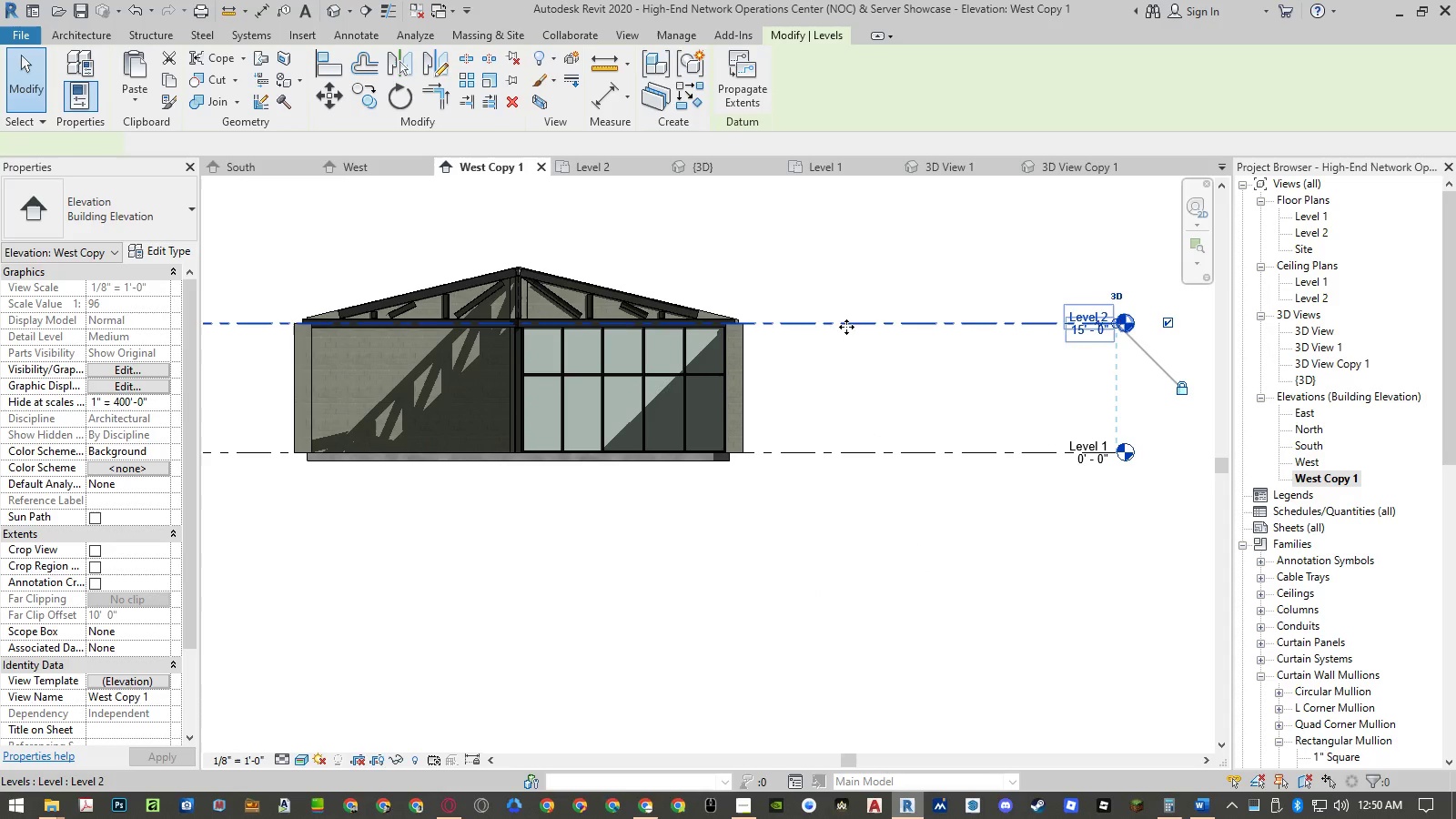 
right_click([847, 325])
 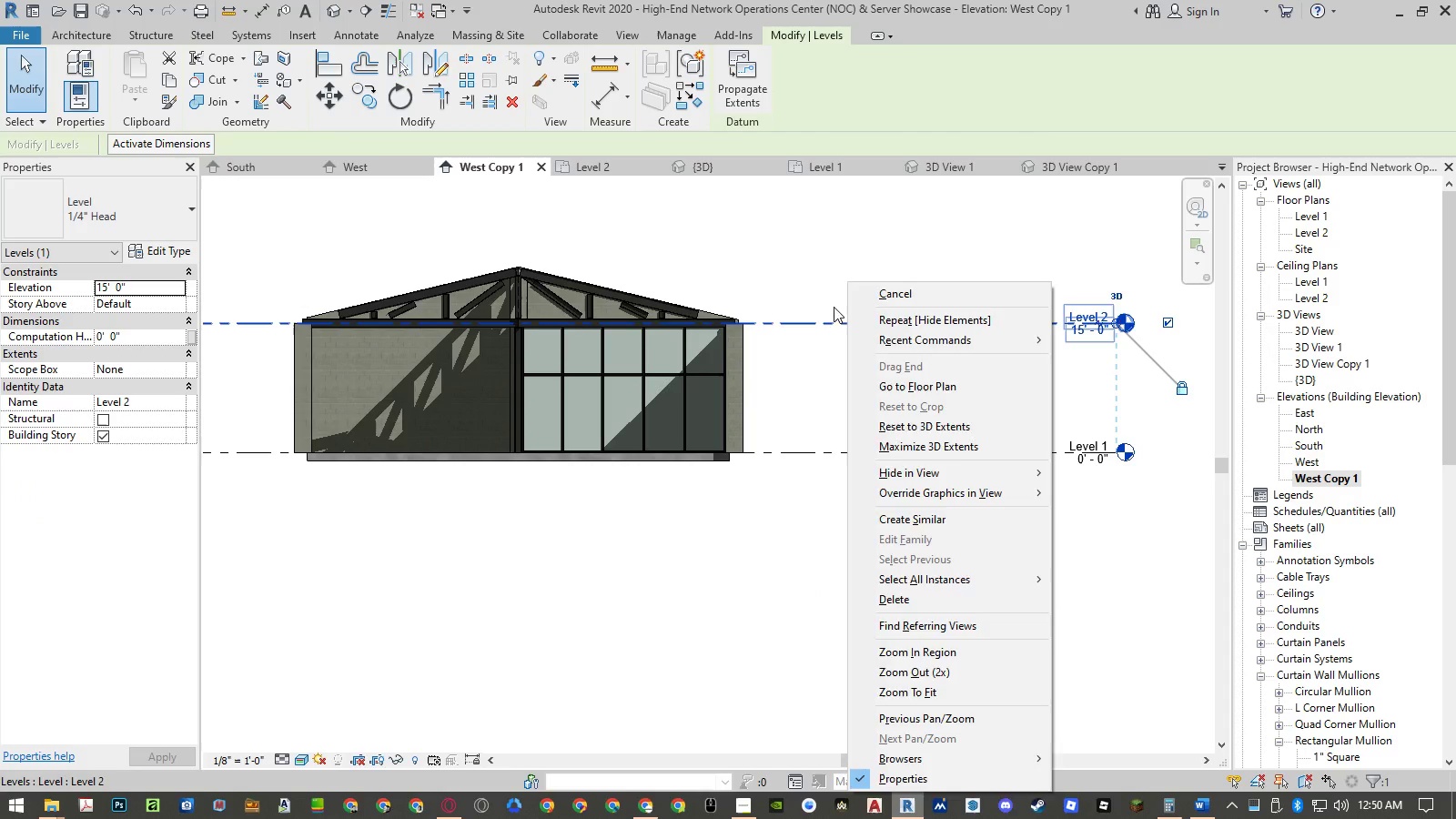 
left_click([817, 272])
 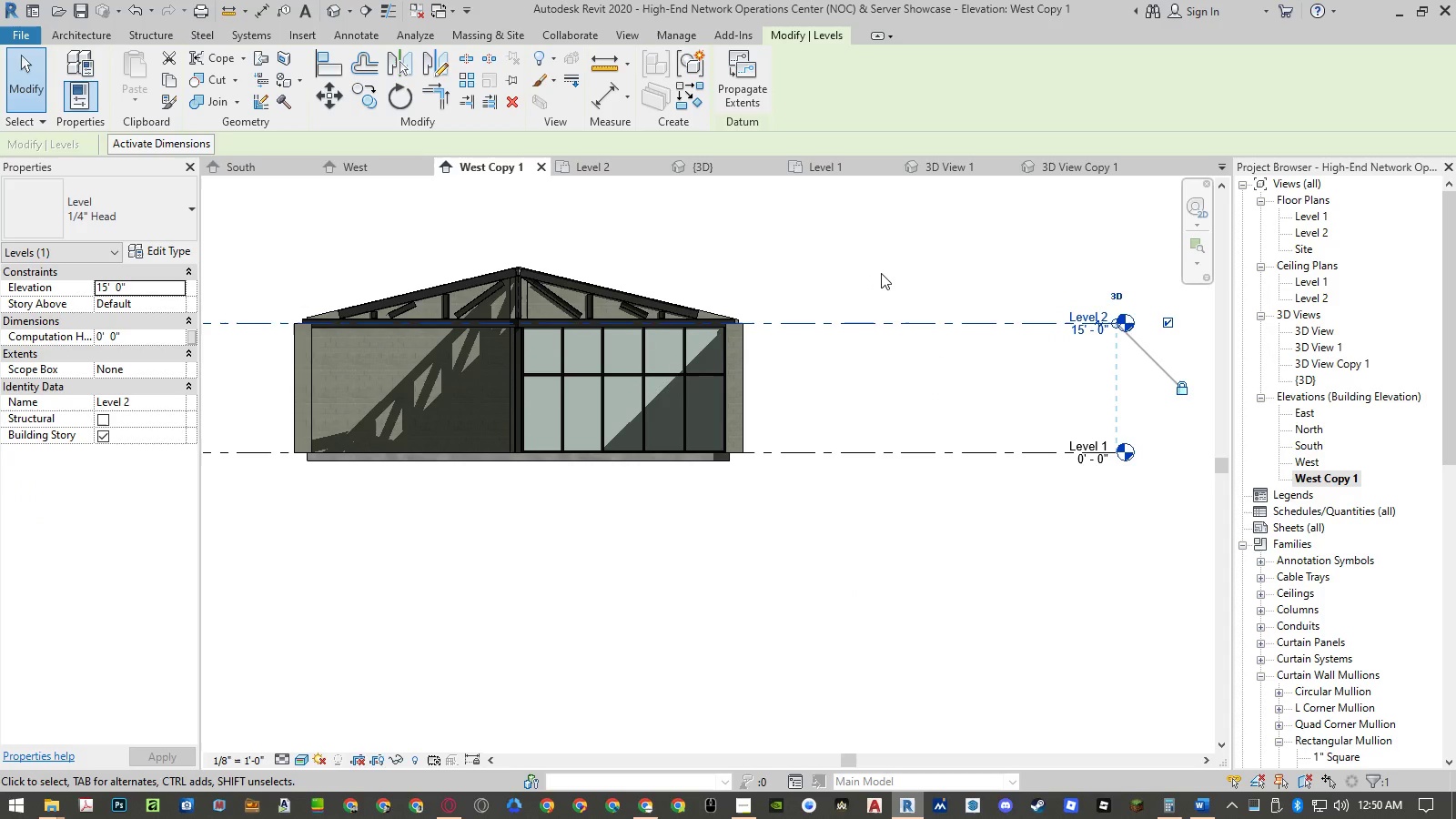 
left_click_drag(start_coordinate=[882, 273], to_coordinate=[834, 471])
 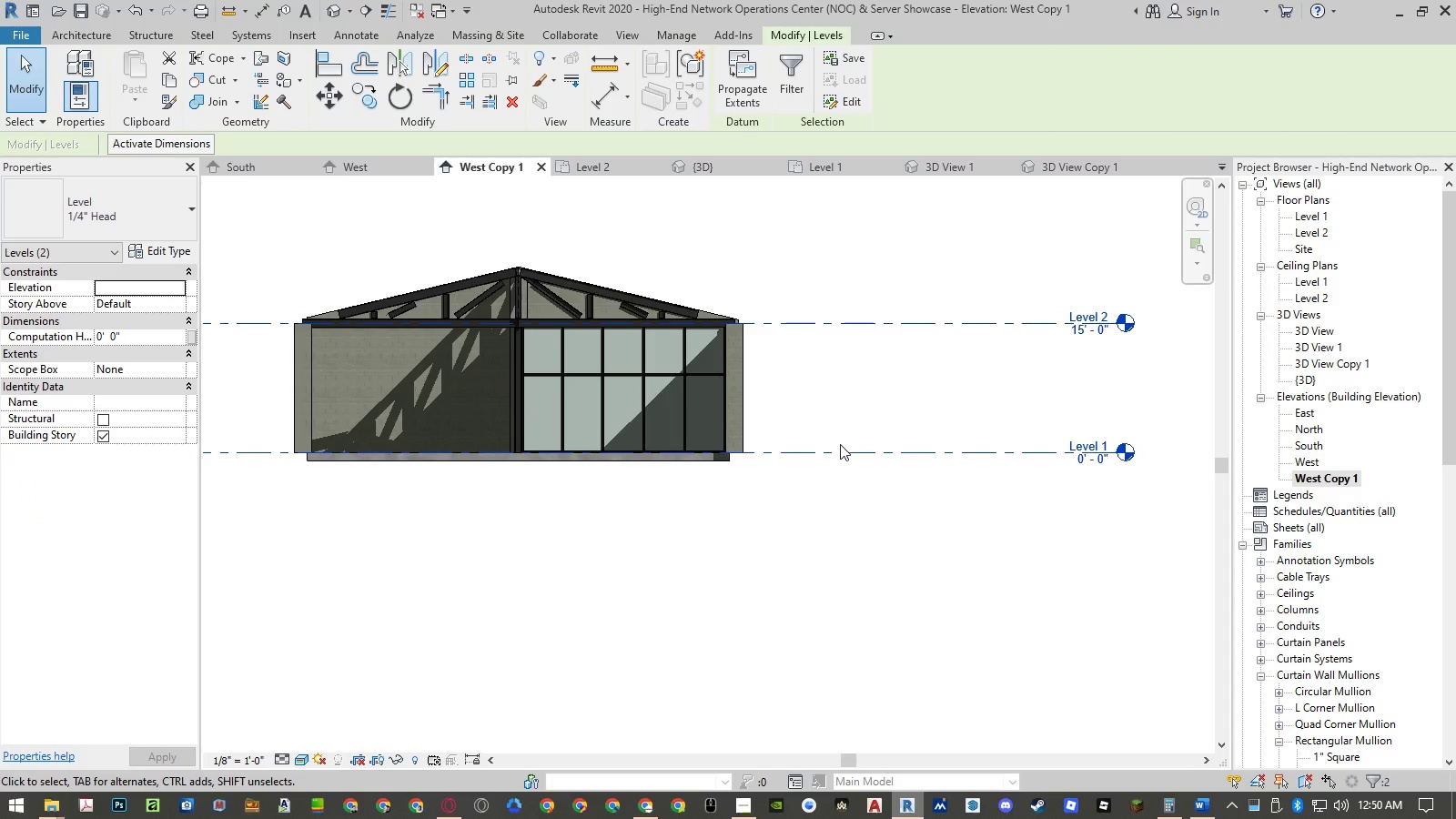 
right_click([837, 452])
 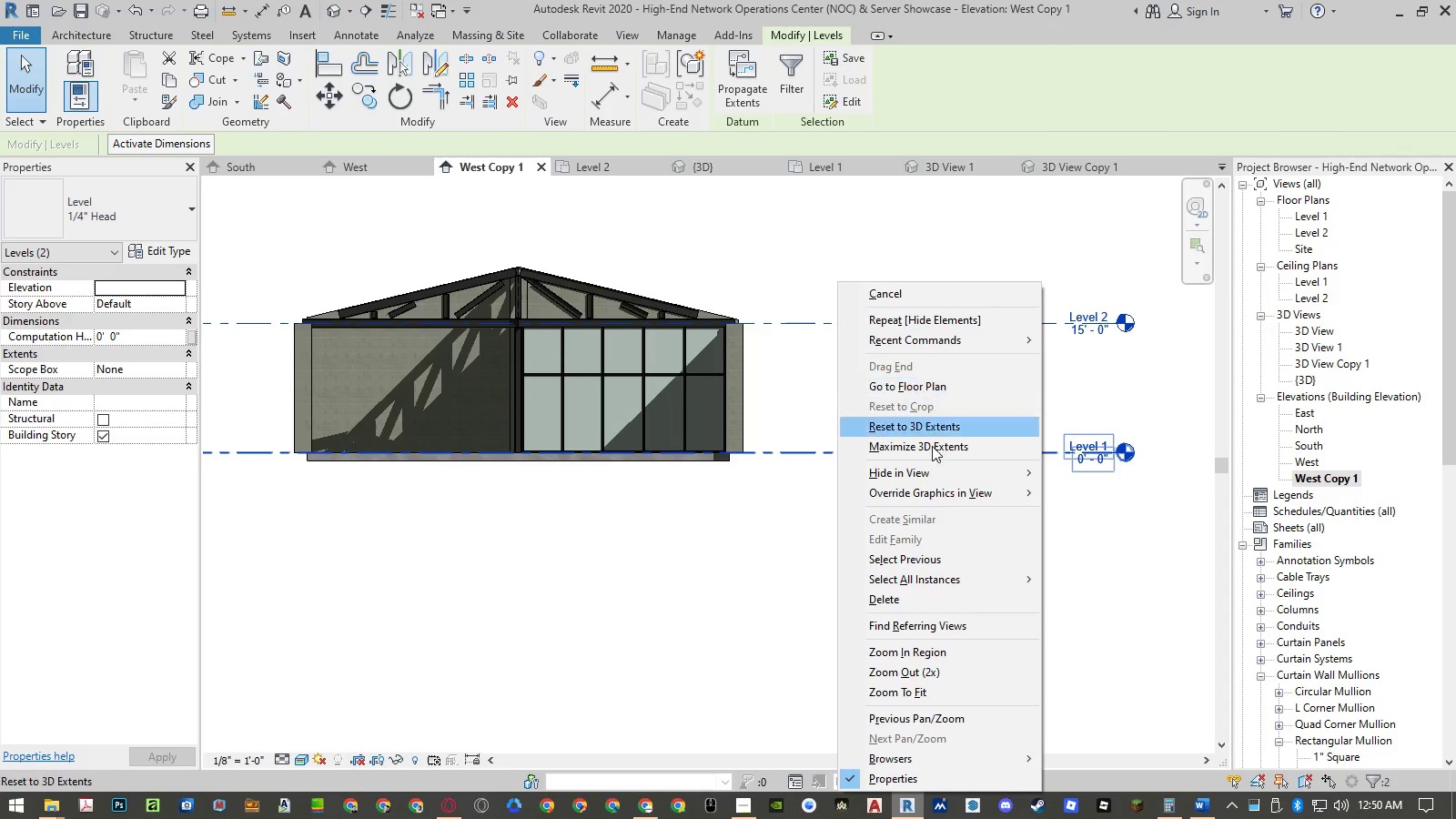 
left_click_drag(start_coordinate=[942, 476], to_coordinate=[950, 476])
 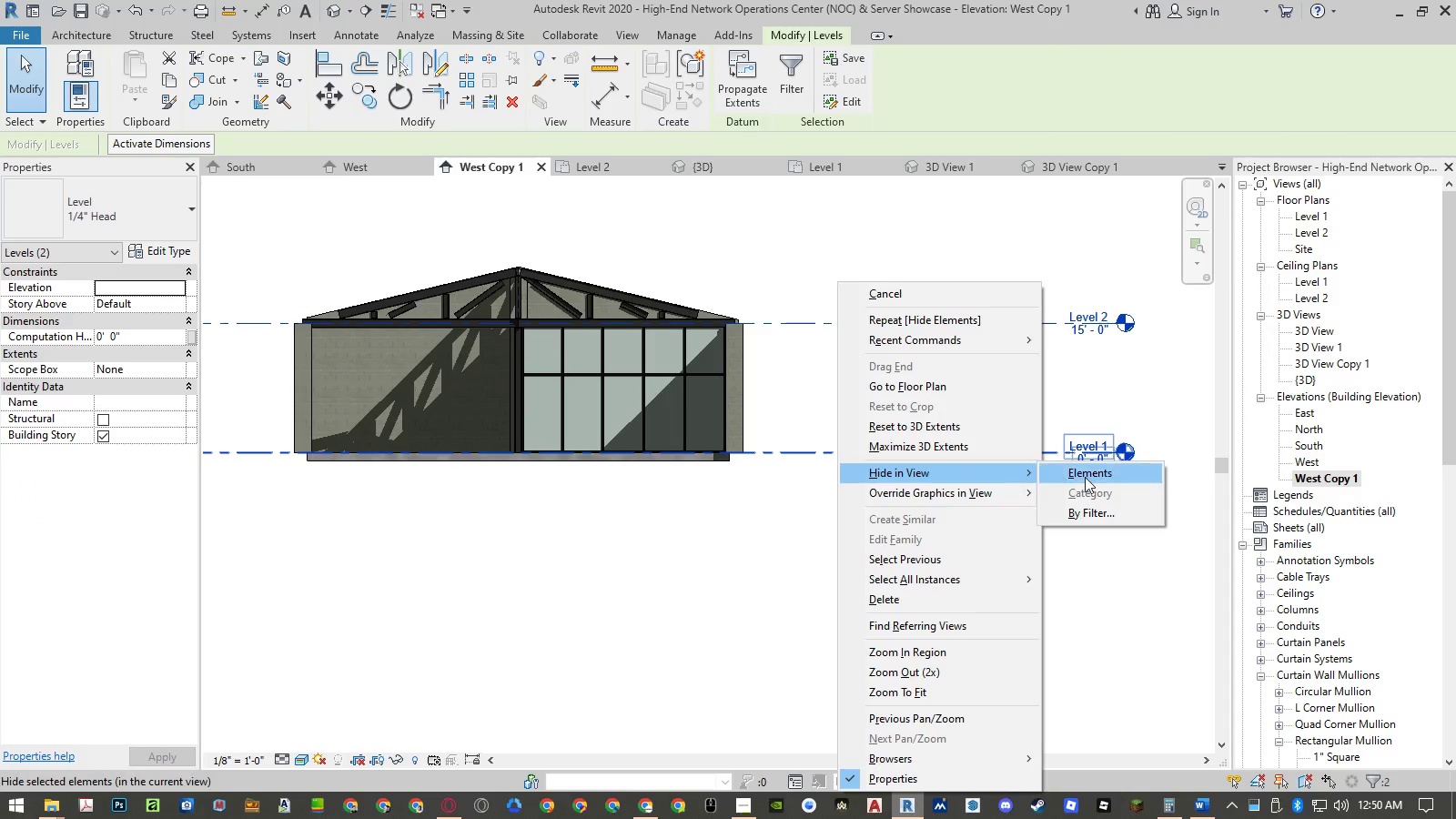 
double_click([1086, 477])
 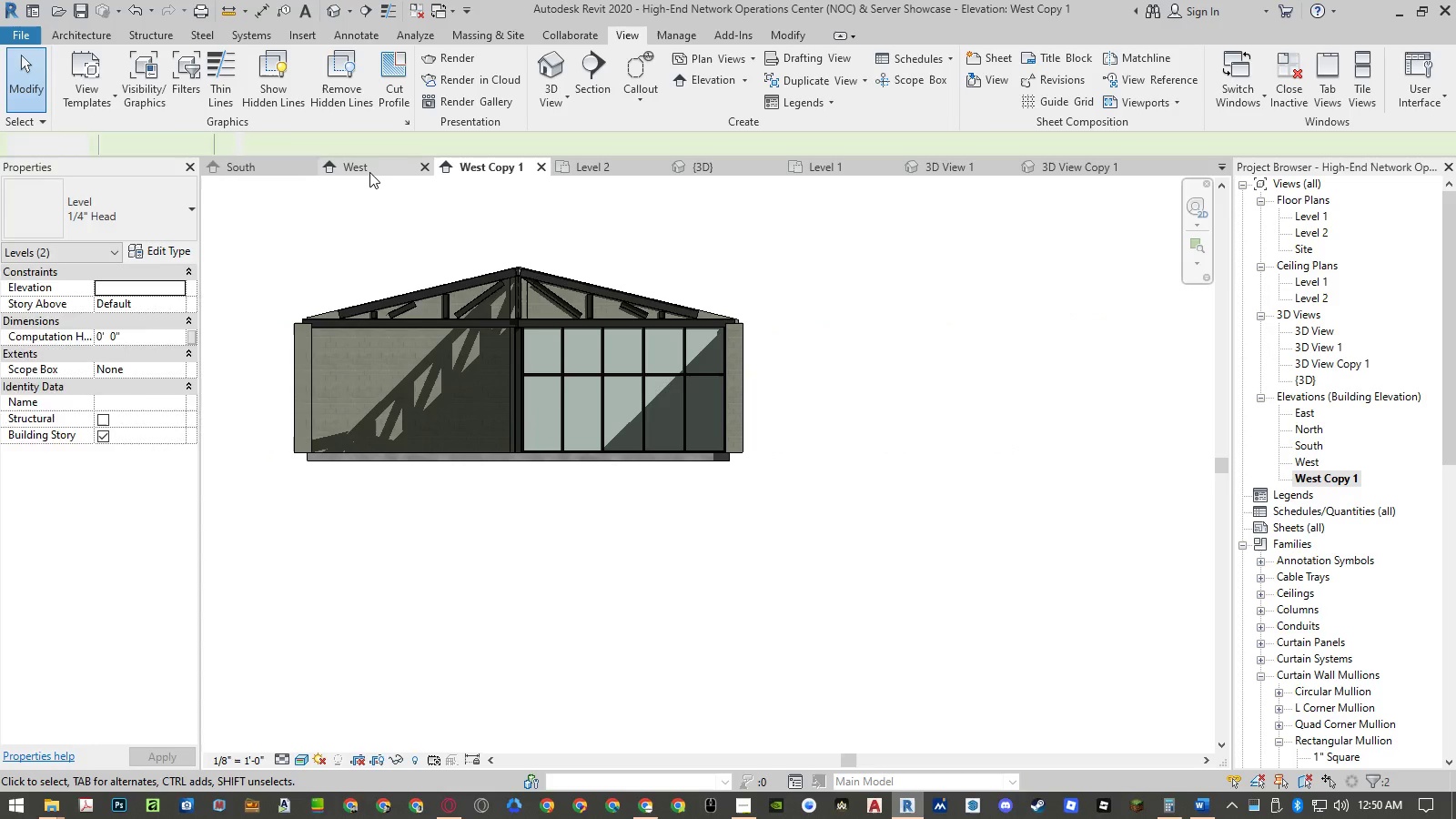 
left_click([369, 172])
 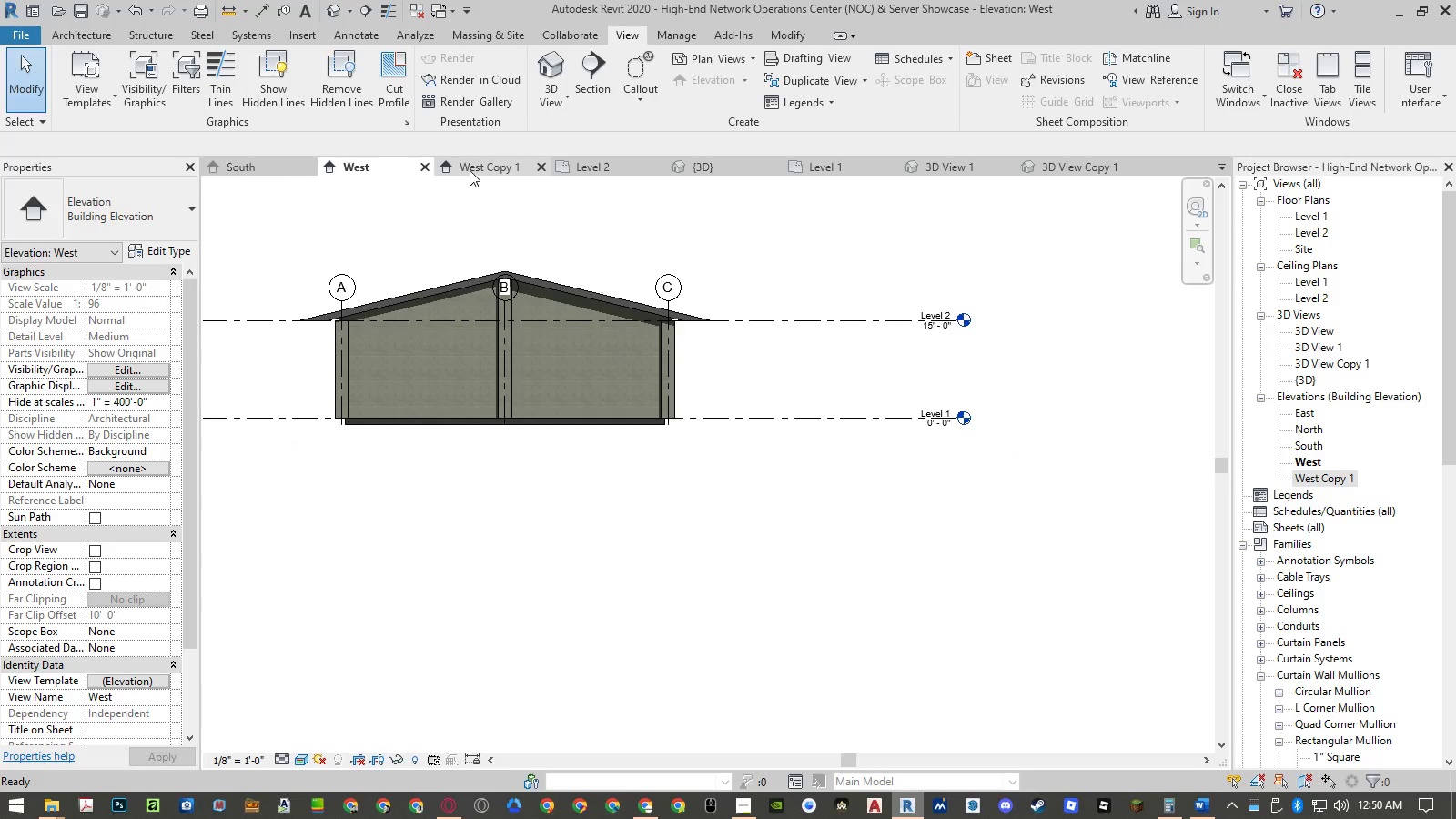 
left_click([470, 170])
 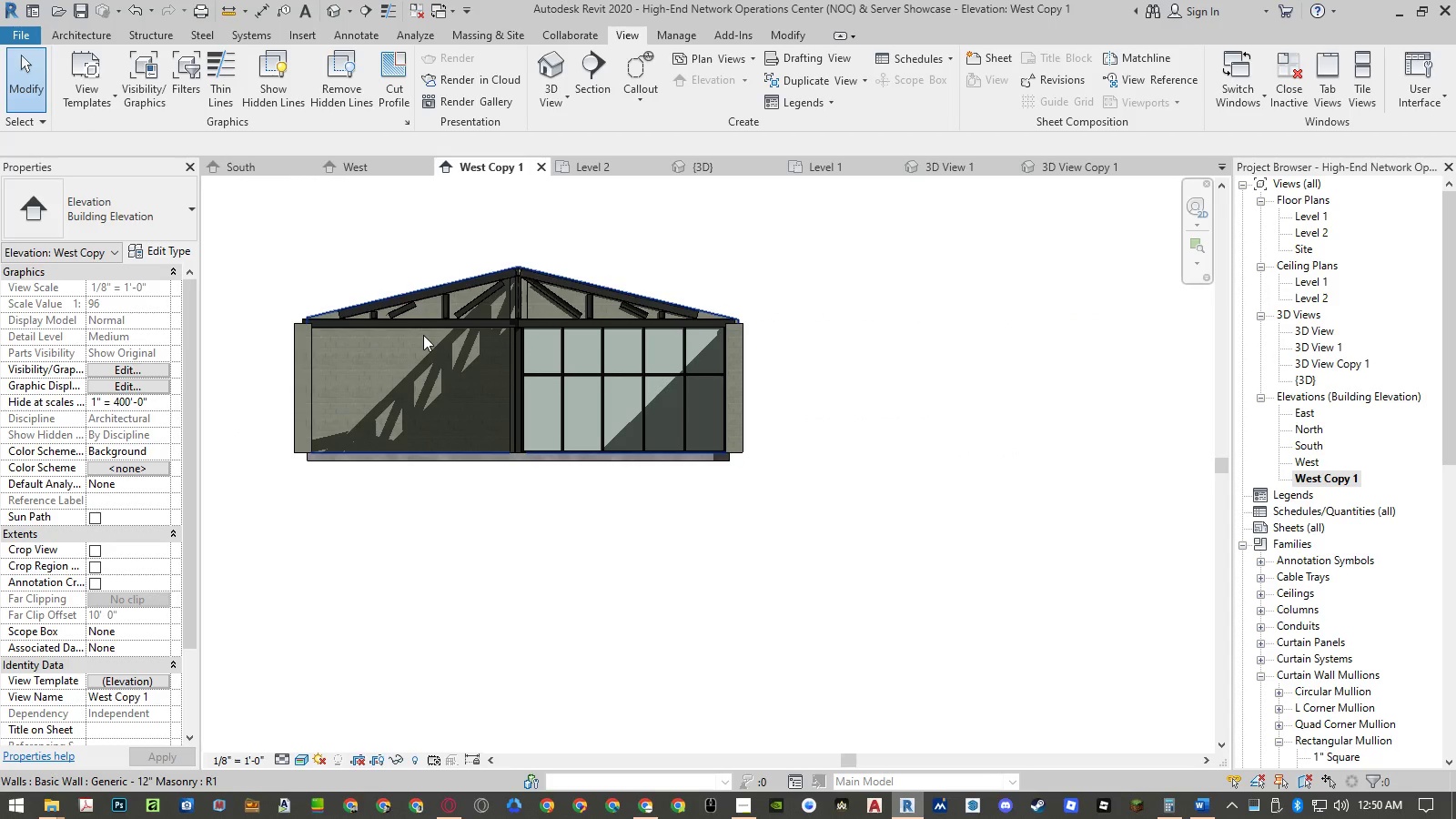 
left_click([429, 274])
 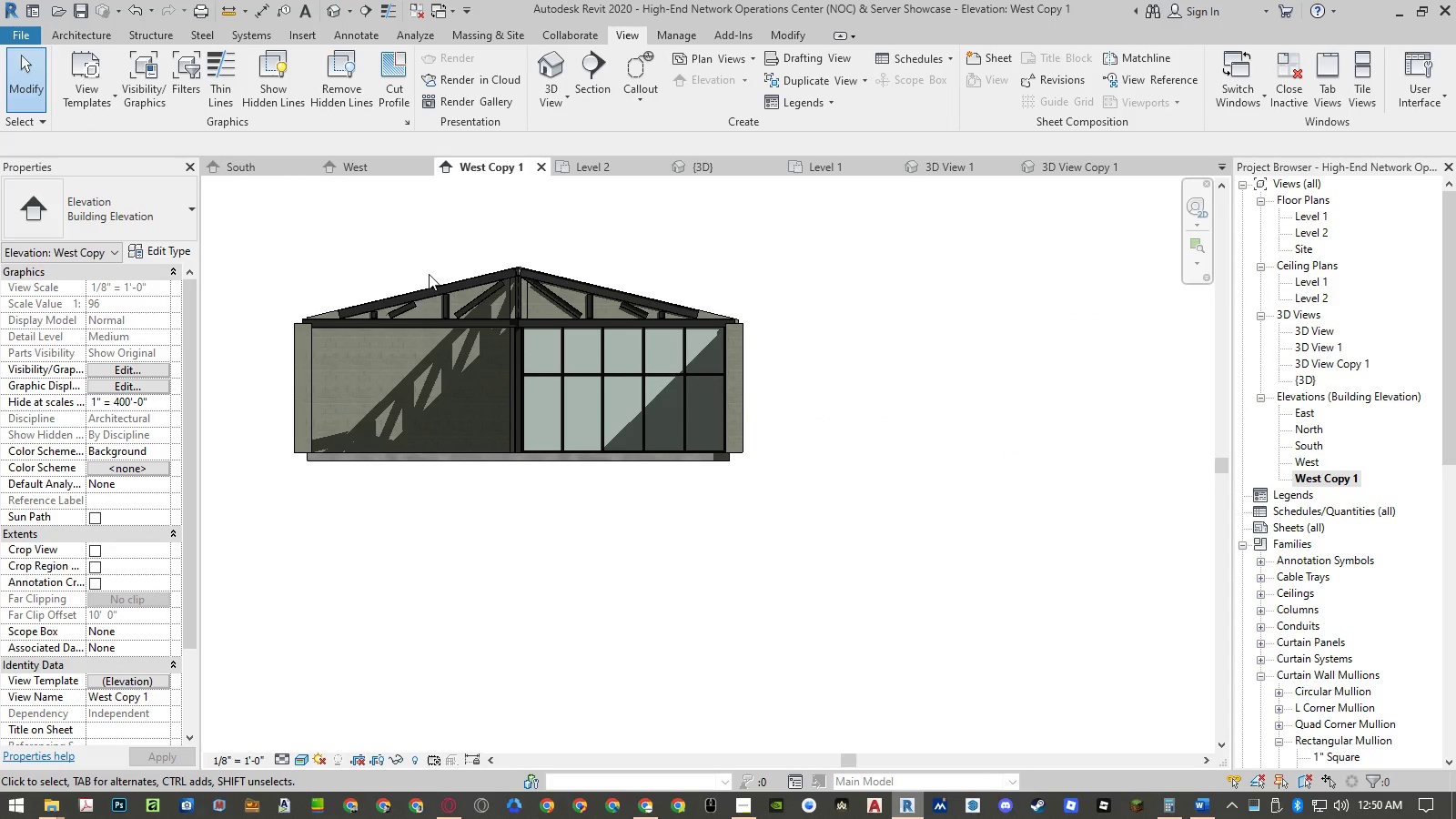 
key(Control+A)
 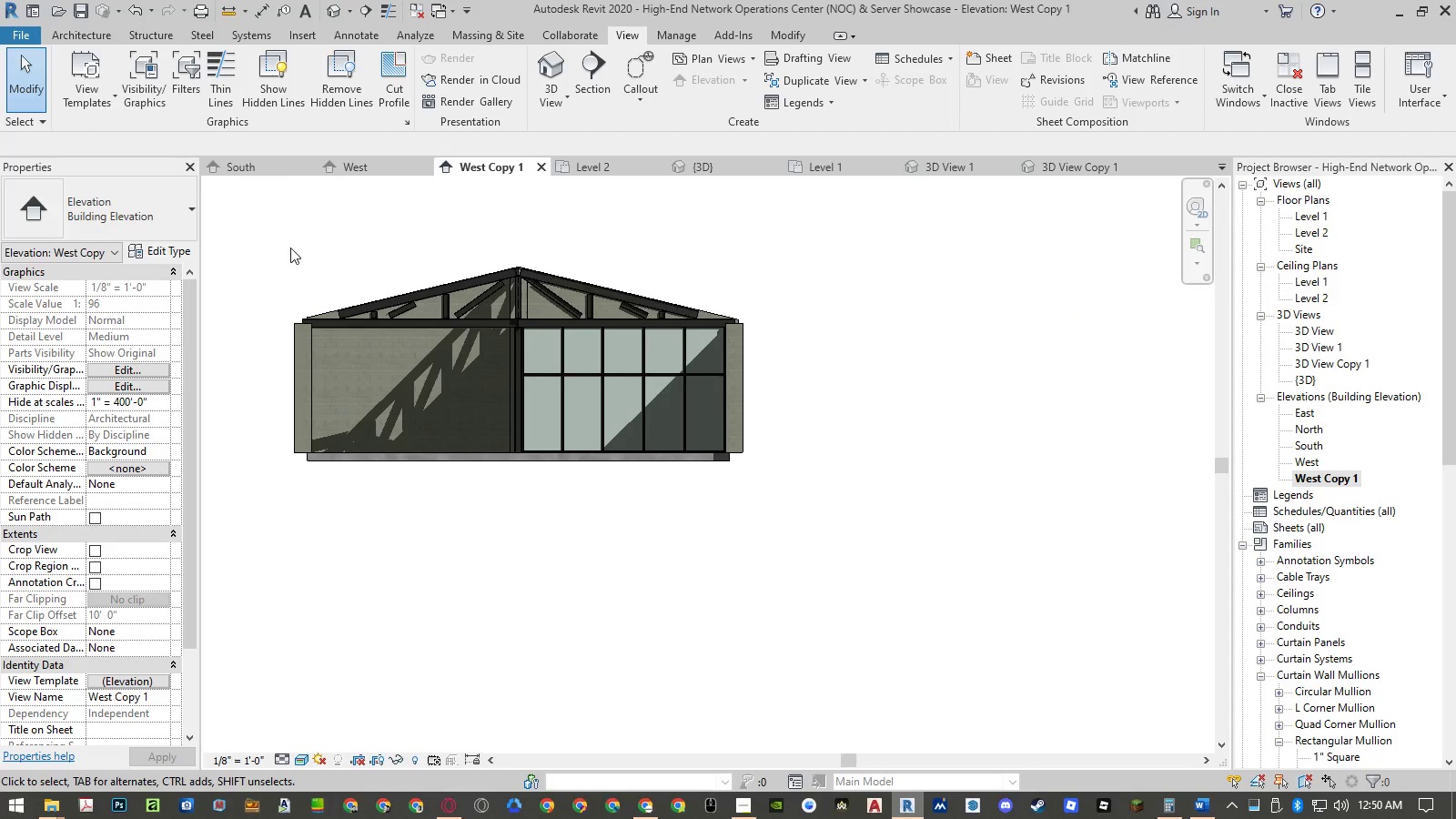 
left_click_drag(start_coordinate=[825, 243], to_coordinate=[272, 504])
 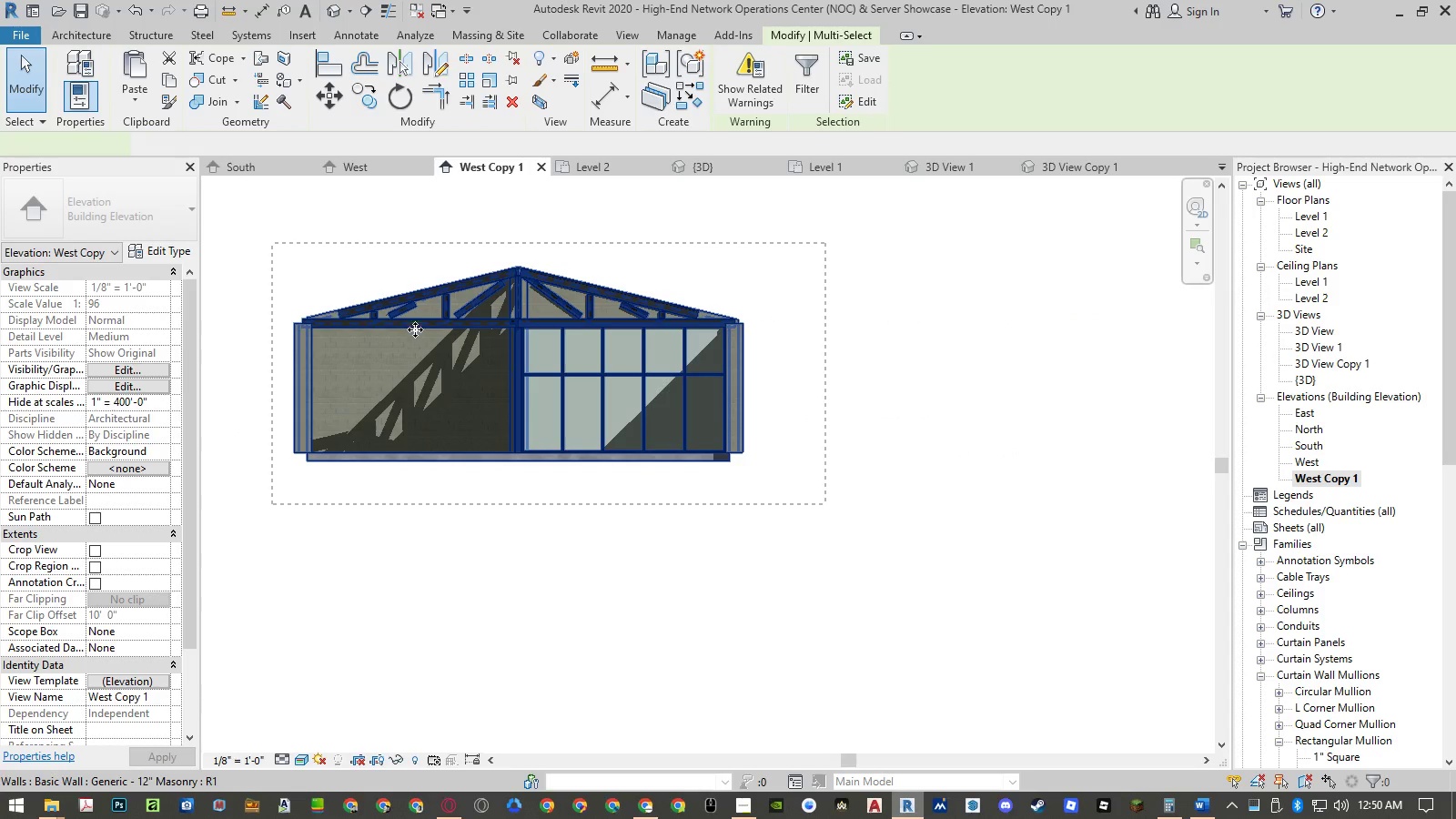 
hold_key(key=ShiftLeft, duration=1.5)
left_click([430, 325])
 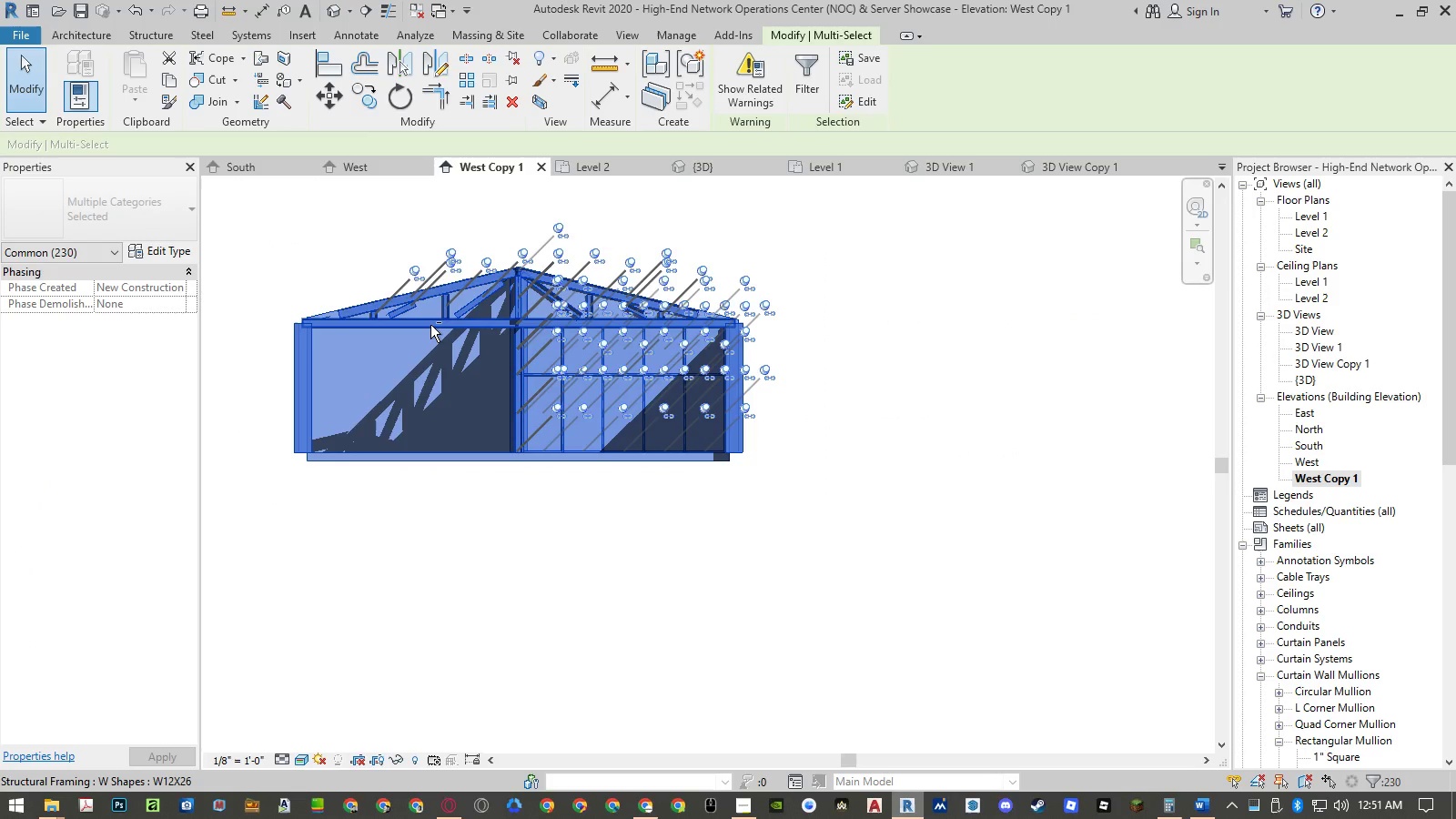 
key(Shift+ShiftLeft)
 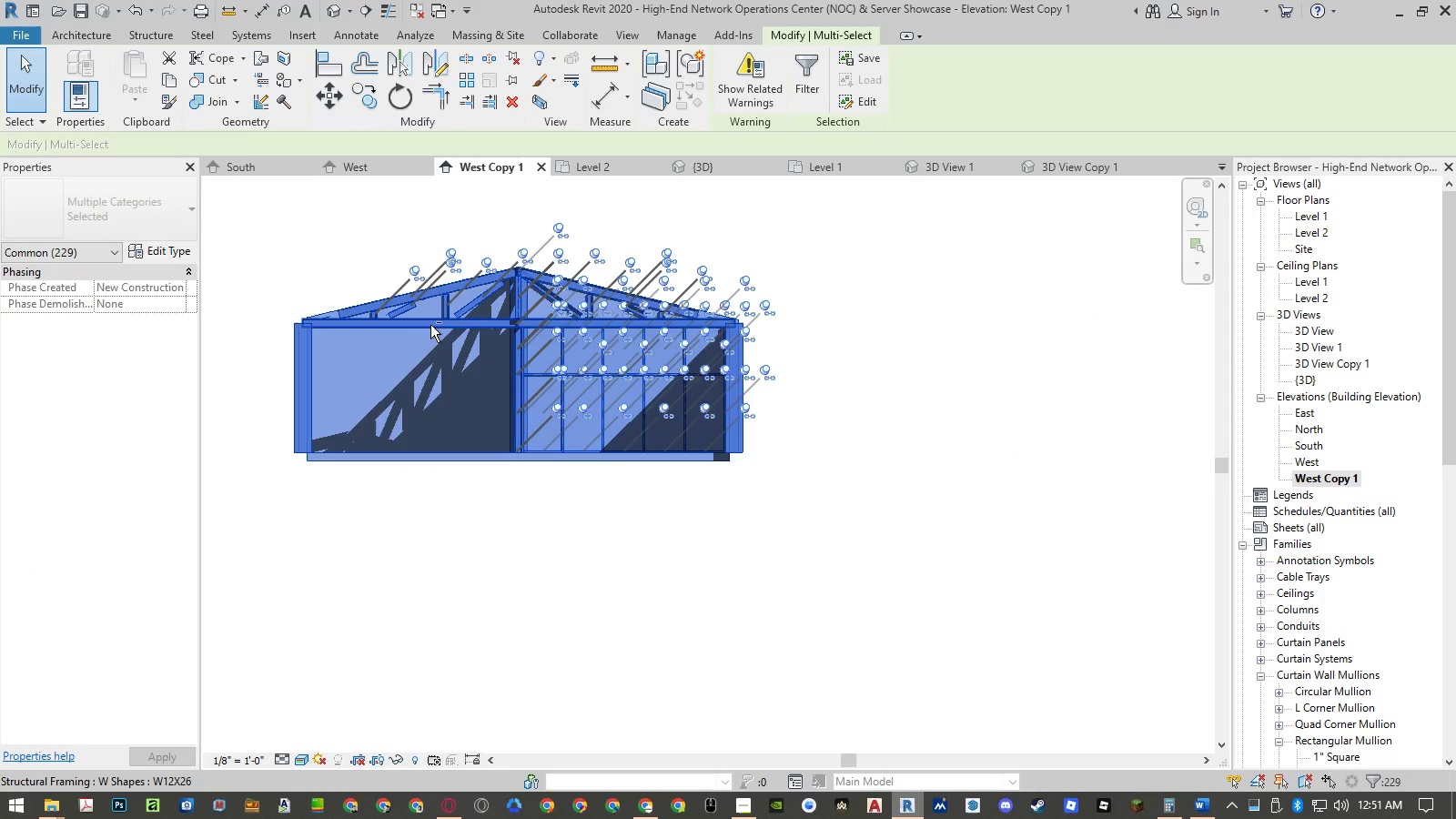 
key(Shift+ShiftLeft)
 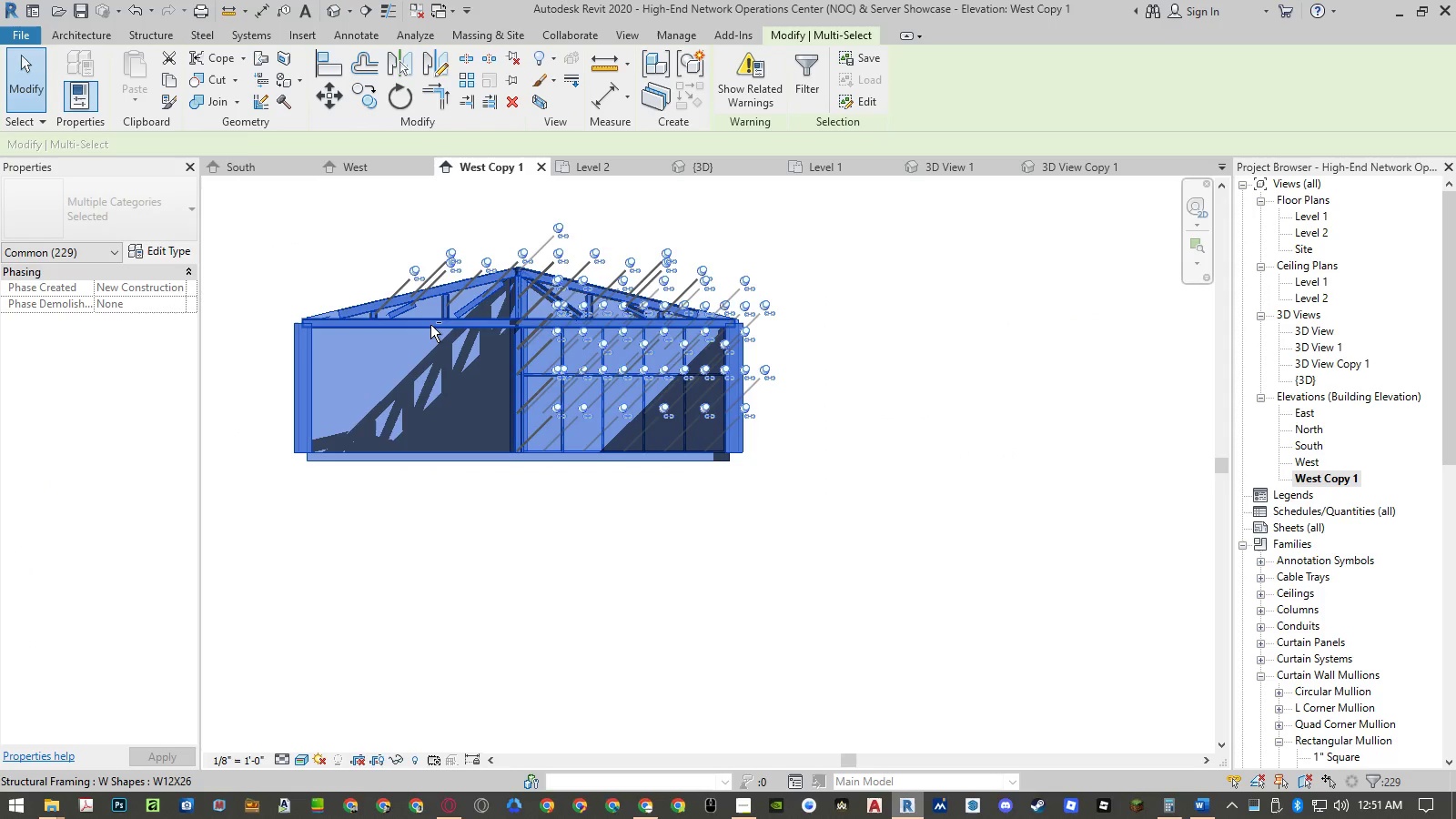 
key(Shift+ShiftLeft)
 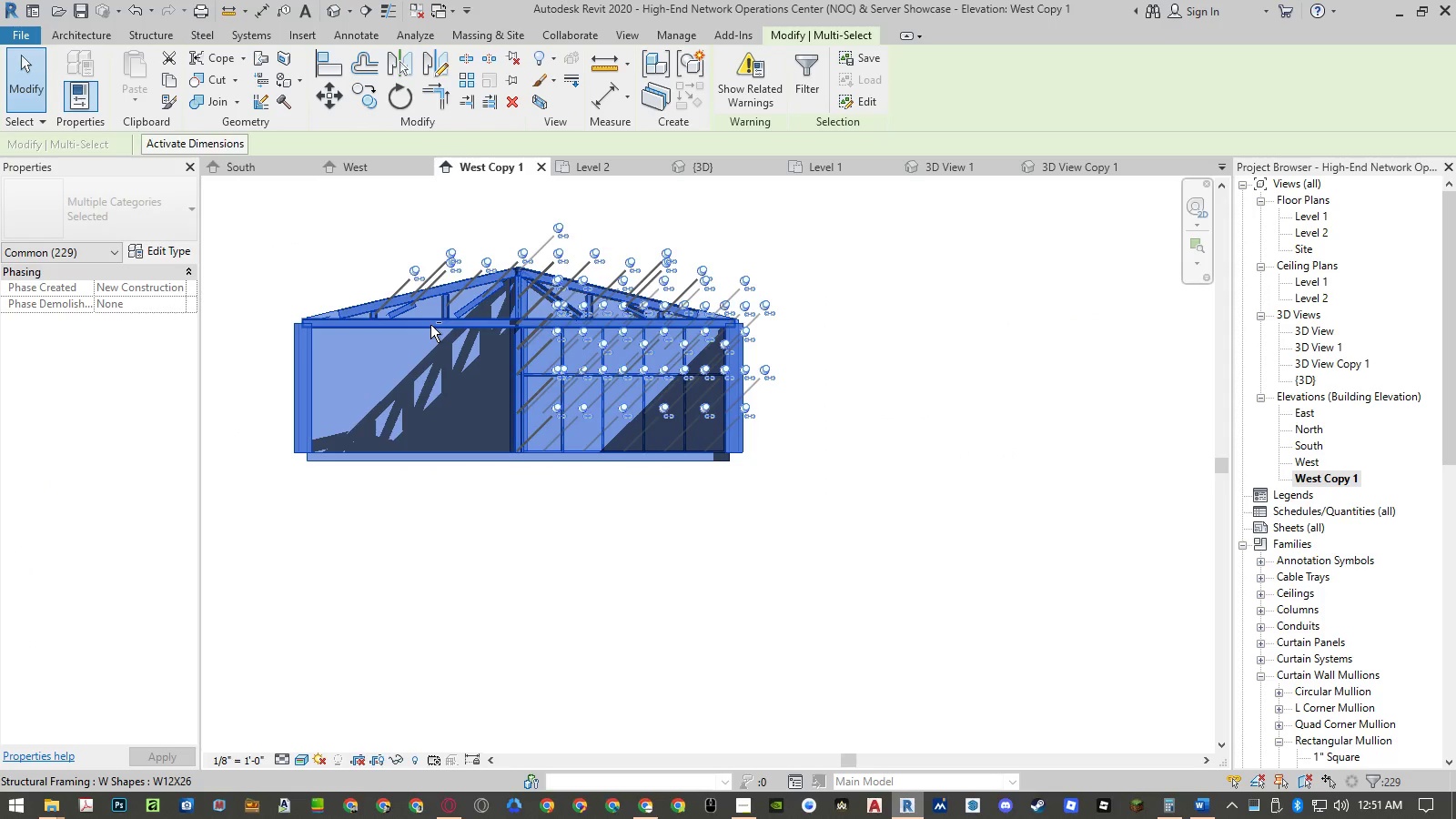 
key(Shift+ShiftLeft)
 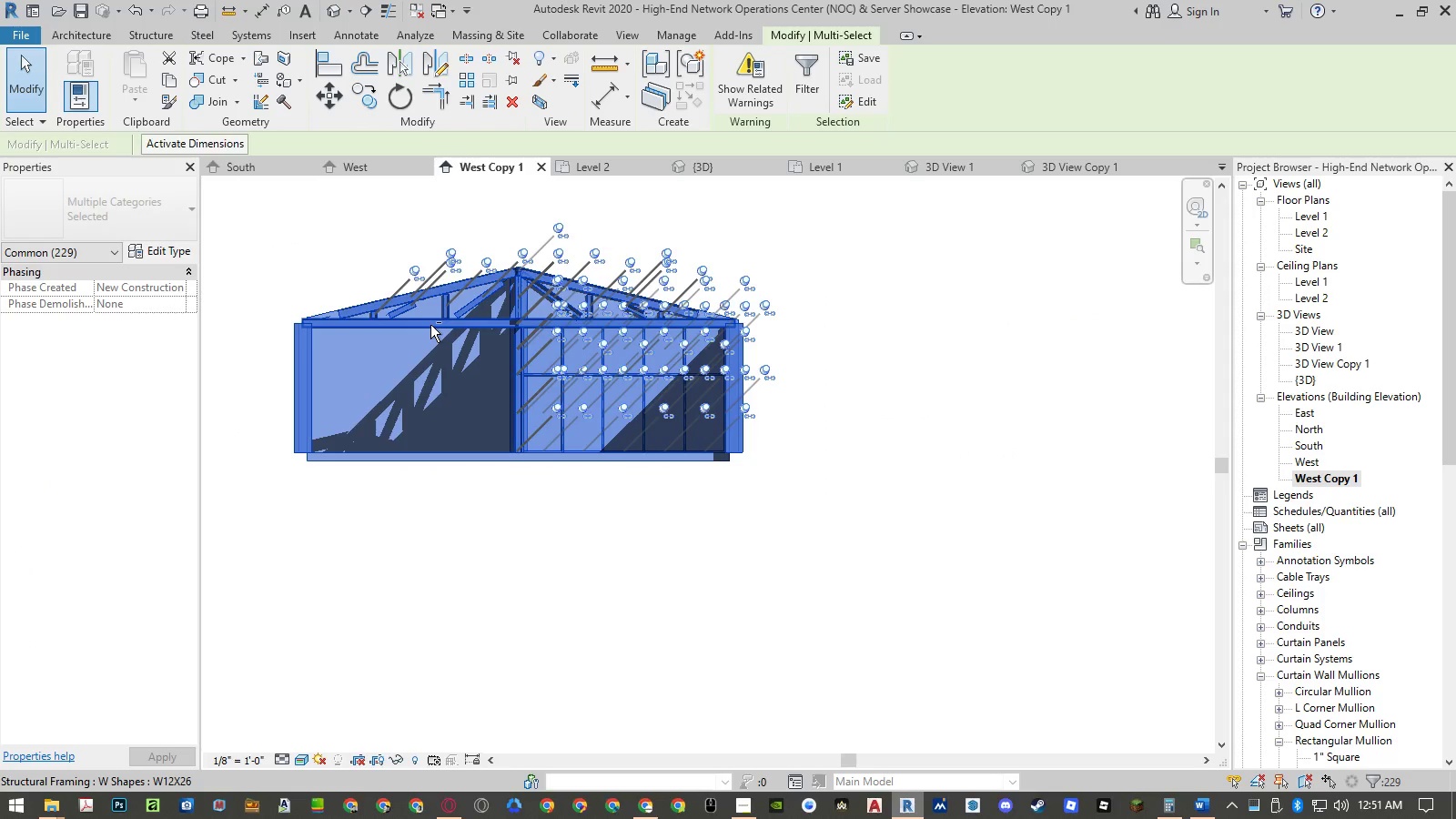 
key(Shift+ShiftLeft)
 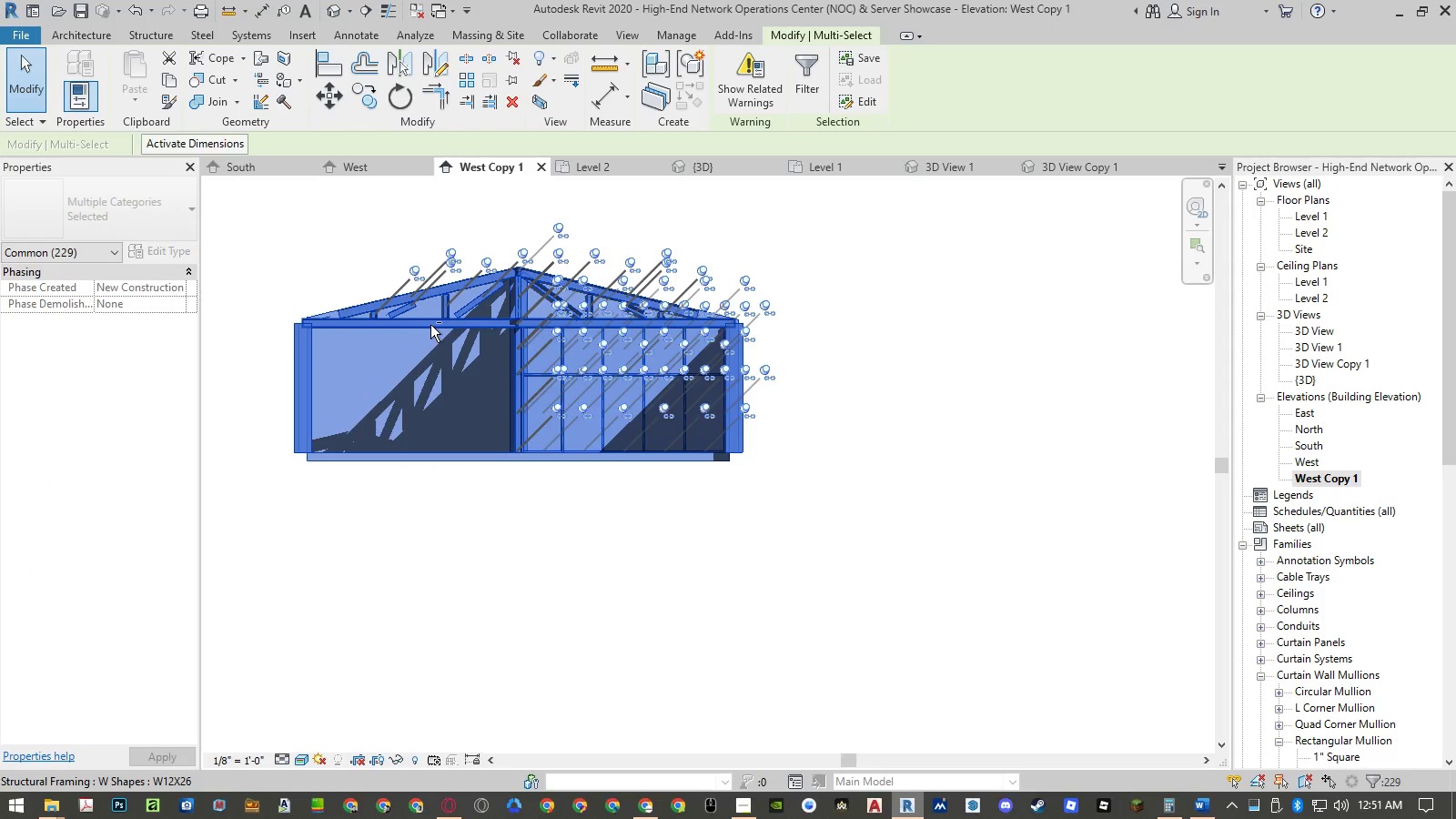 
key(Shift+ShiftLeft)
 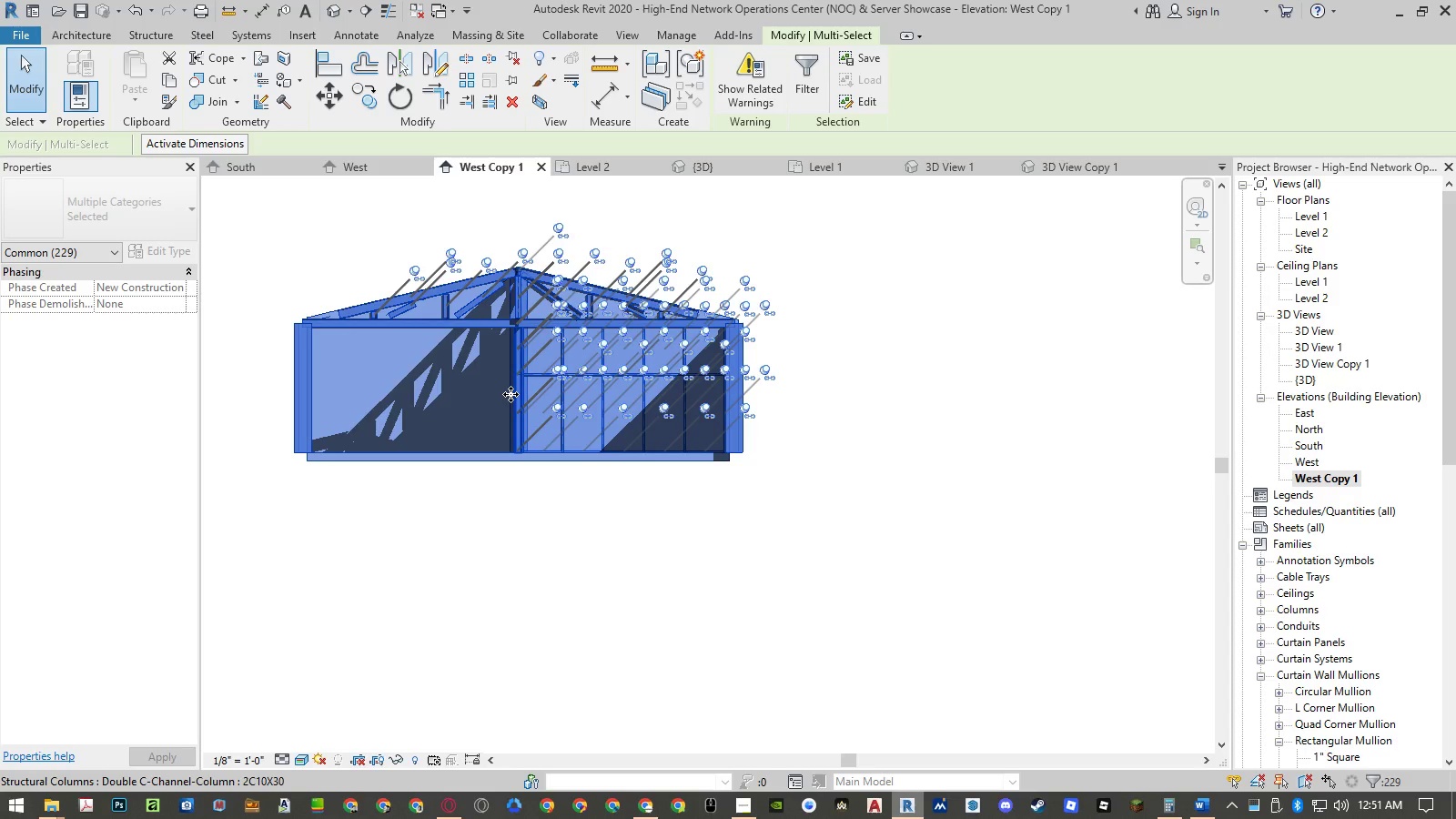 
left_click([922, 398])
 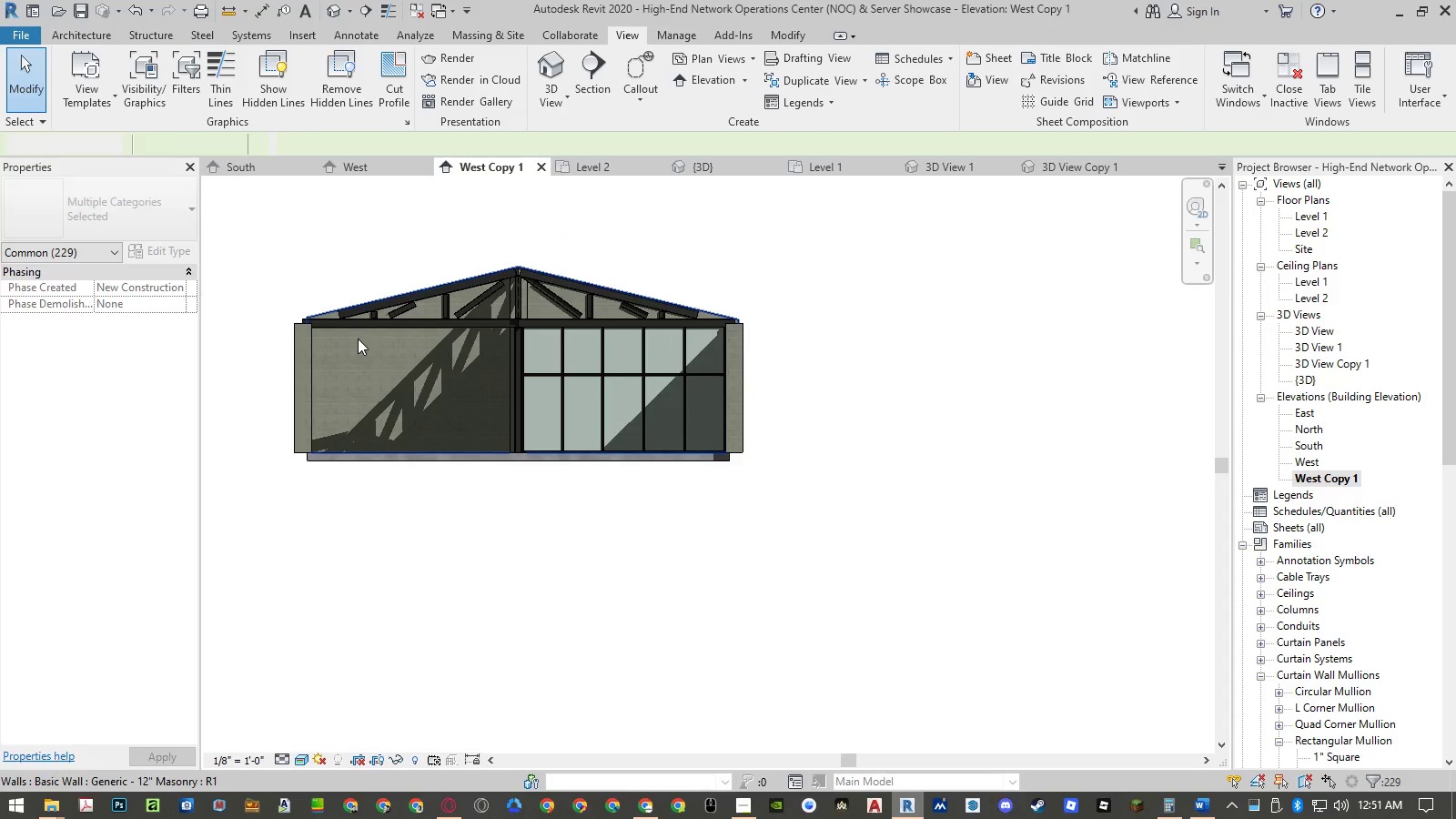 
scroll: coordinate [346, 318], scroll_direction: up, amount: 6.0
 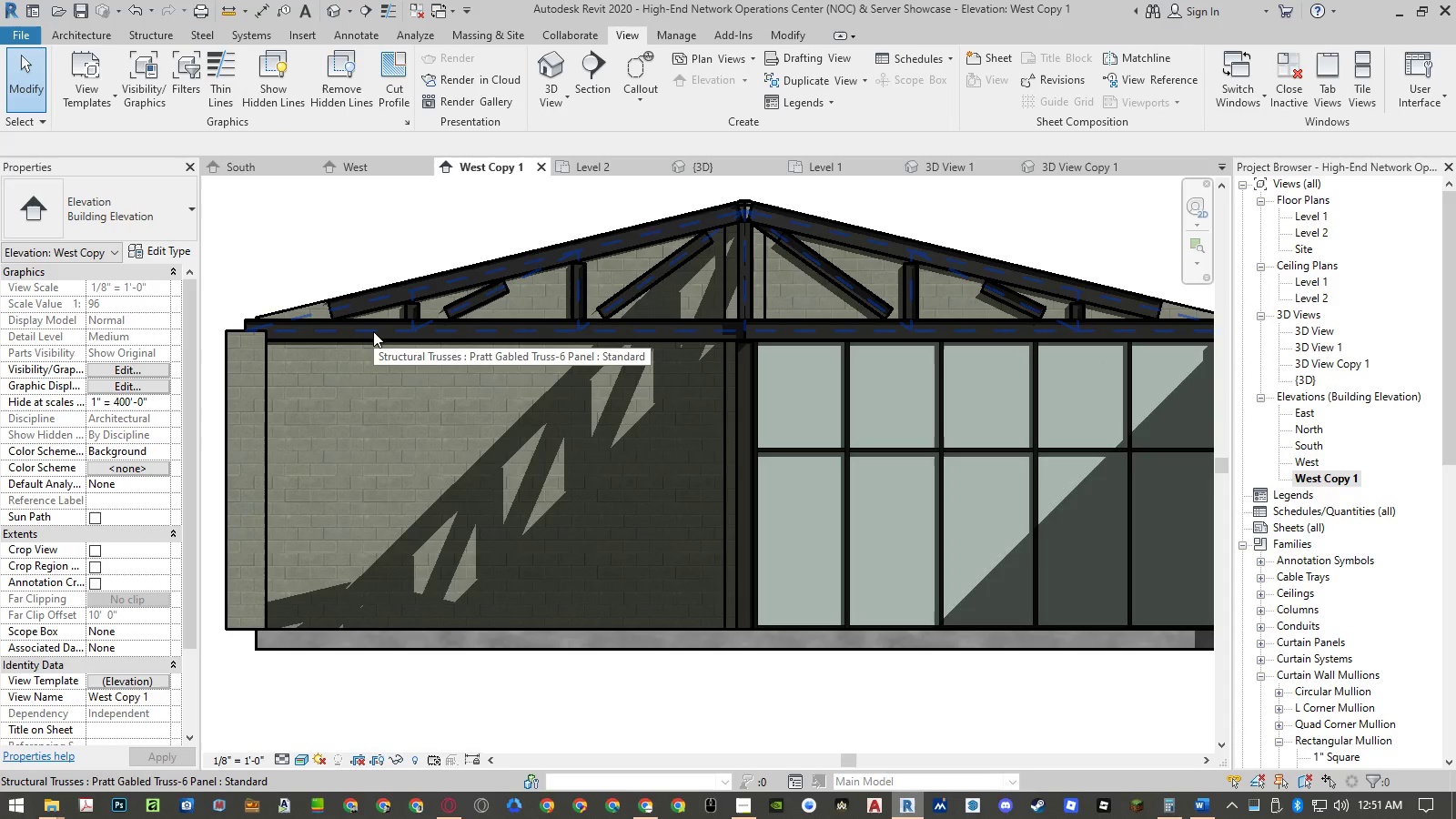 
scroll: coordinate [463, 359], scroll_direction: down, amount: 5.0
 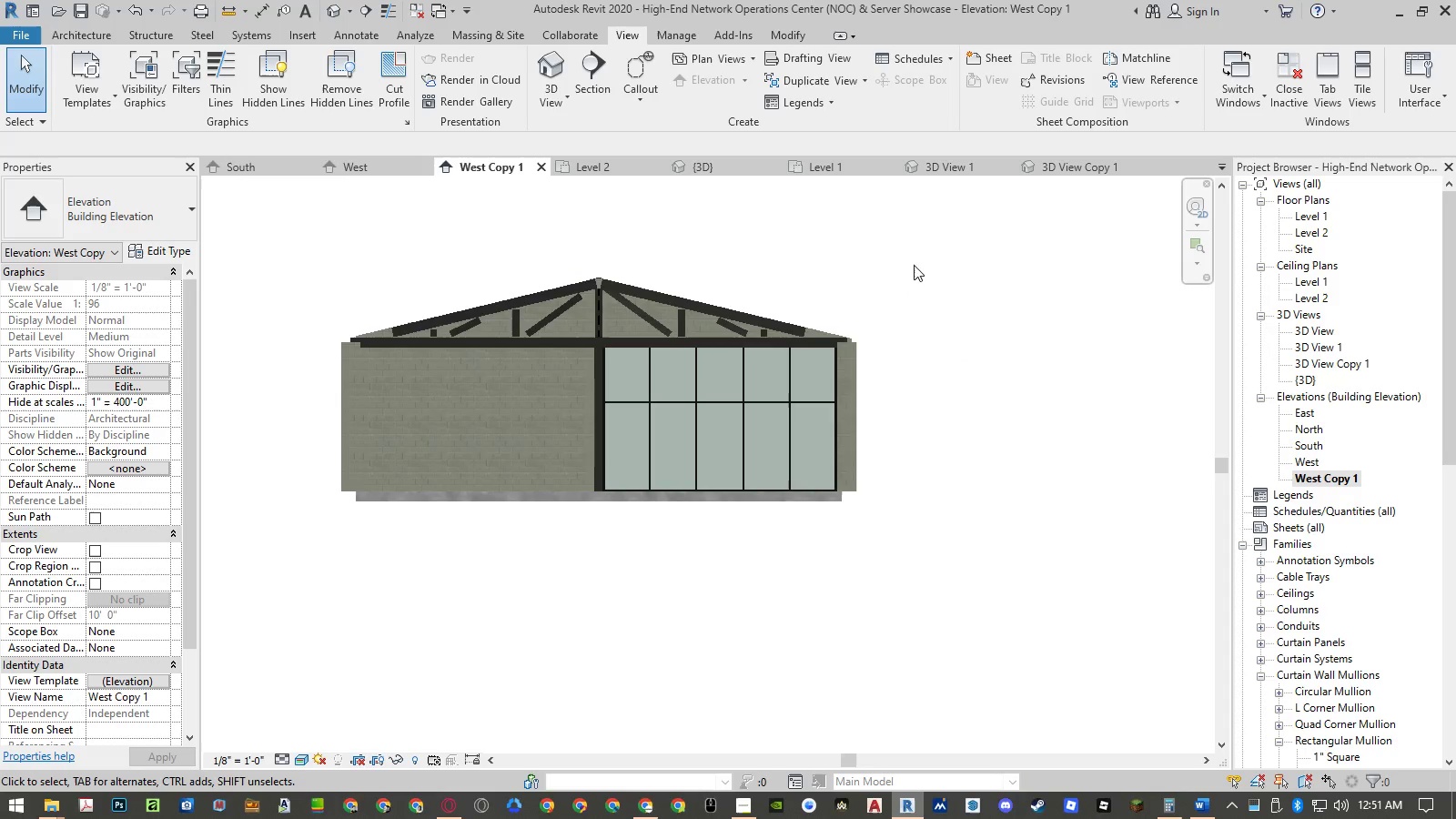 
left_click_drag(start_coordinate=[917, 248], to_coordinate=[272, 535])
 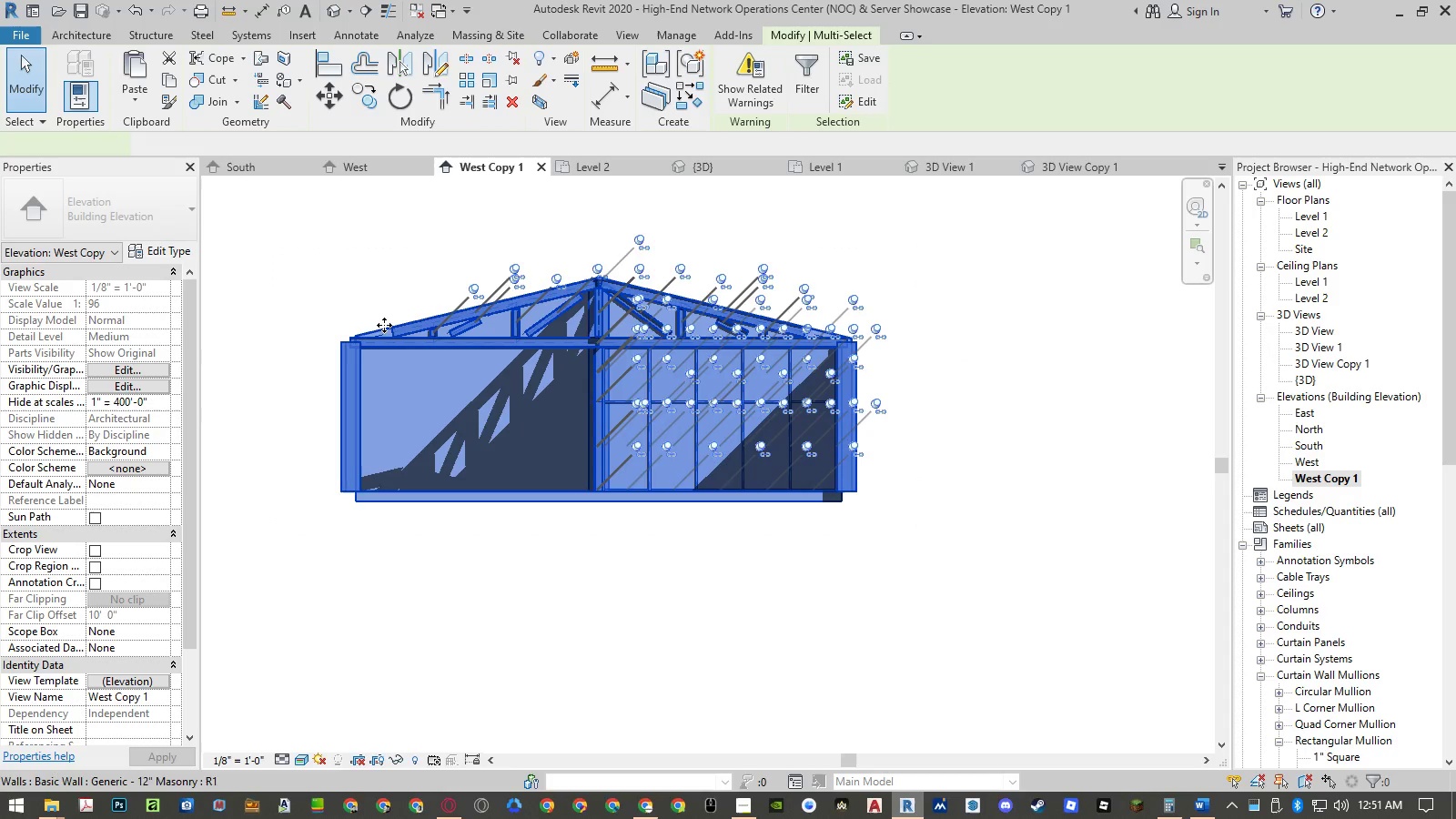 
hold_key(key=ShiftLeft, duration=1.5)
 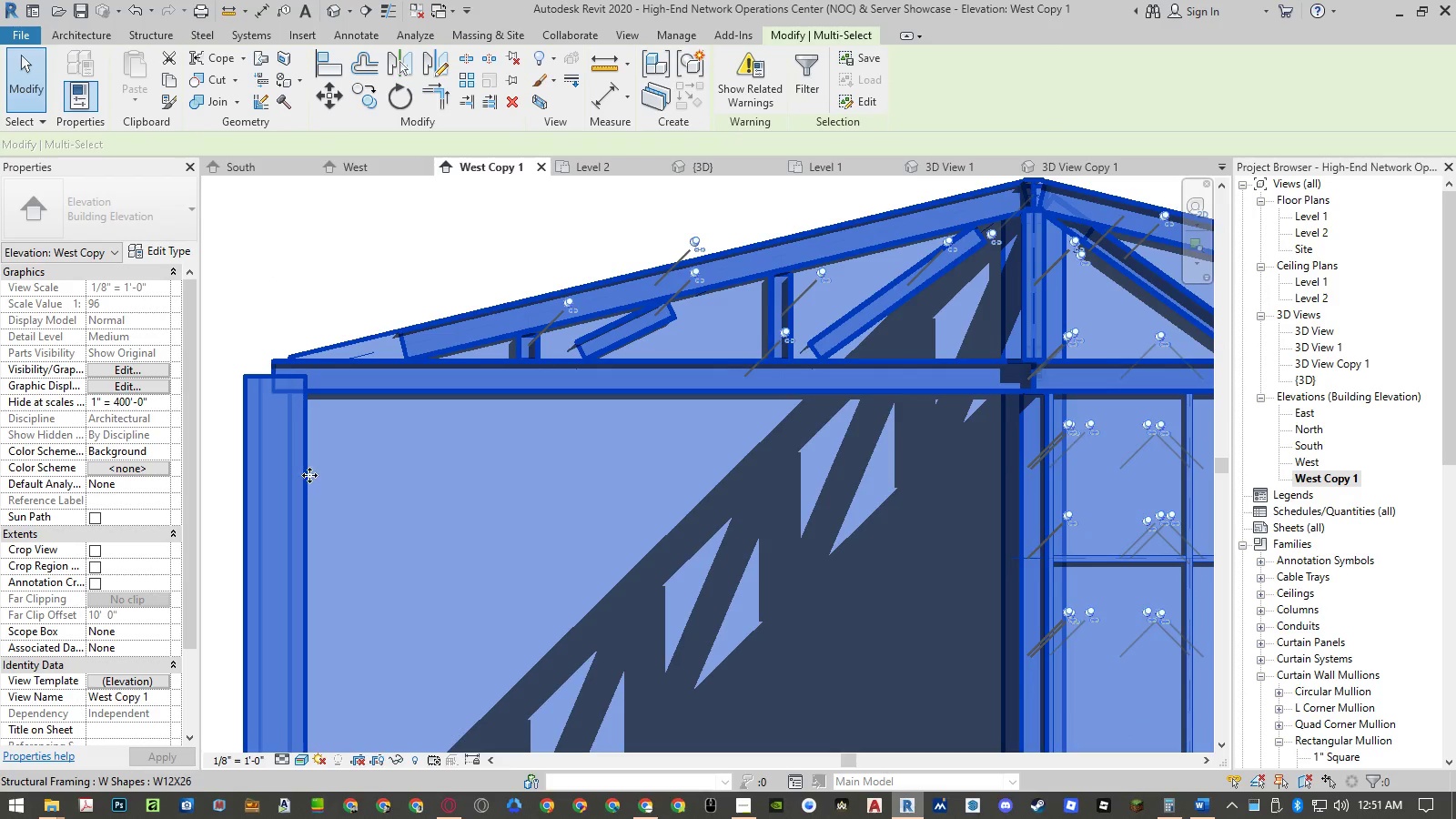 
scroll: coordinate [400, 341], scroll_direction: up, amount: 8.0
 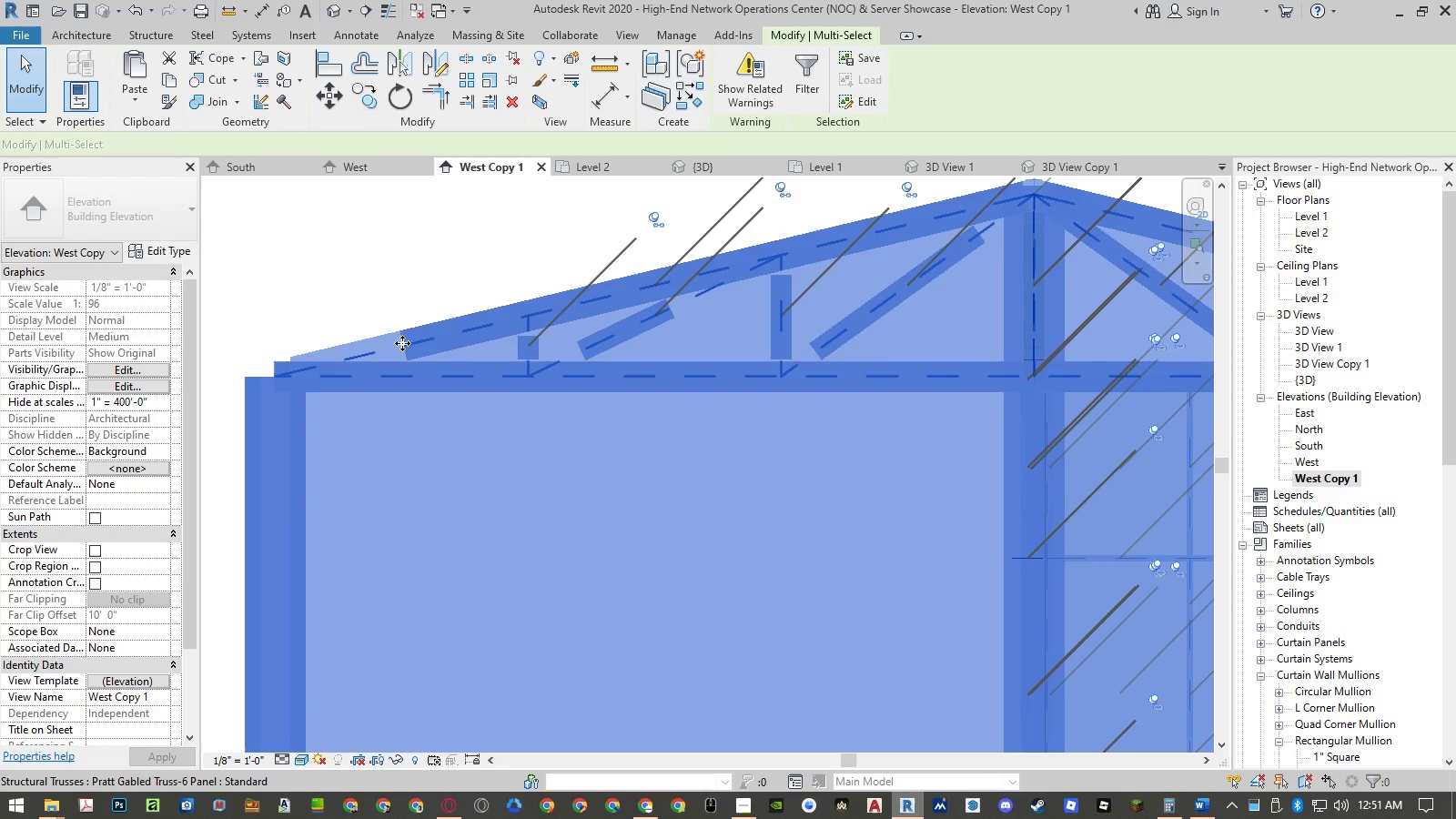 
left_click([405, 378])
 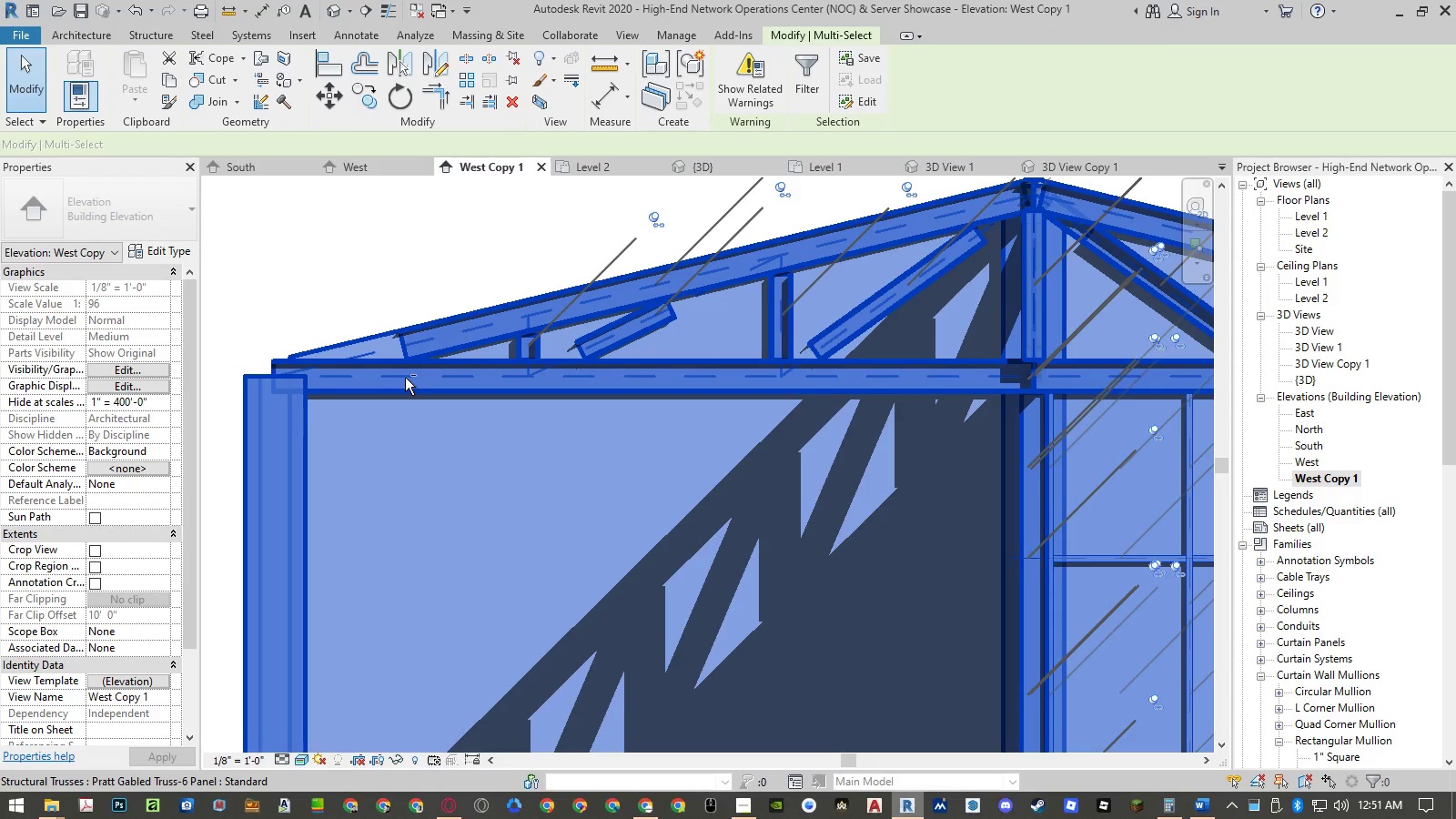 
key(Shift+ShiftLeft)
 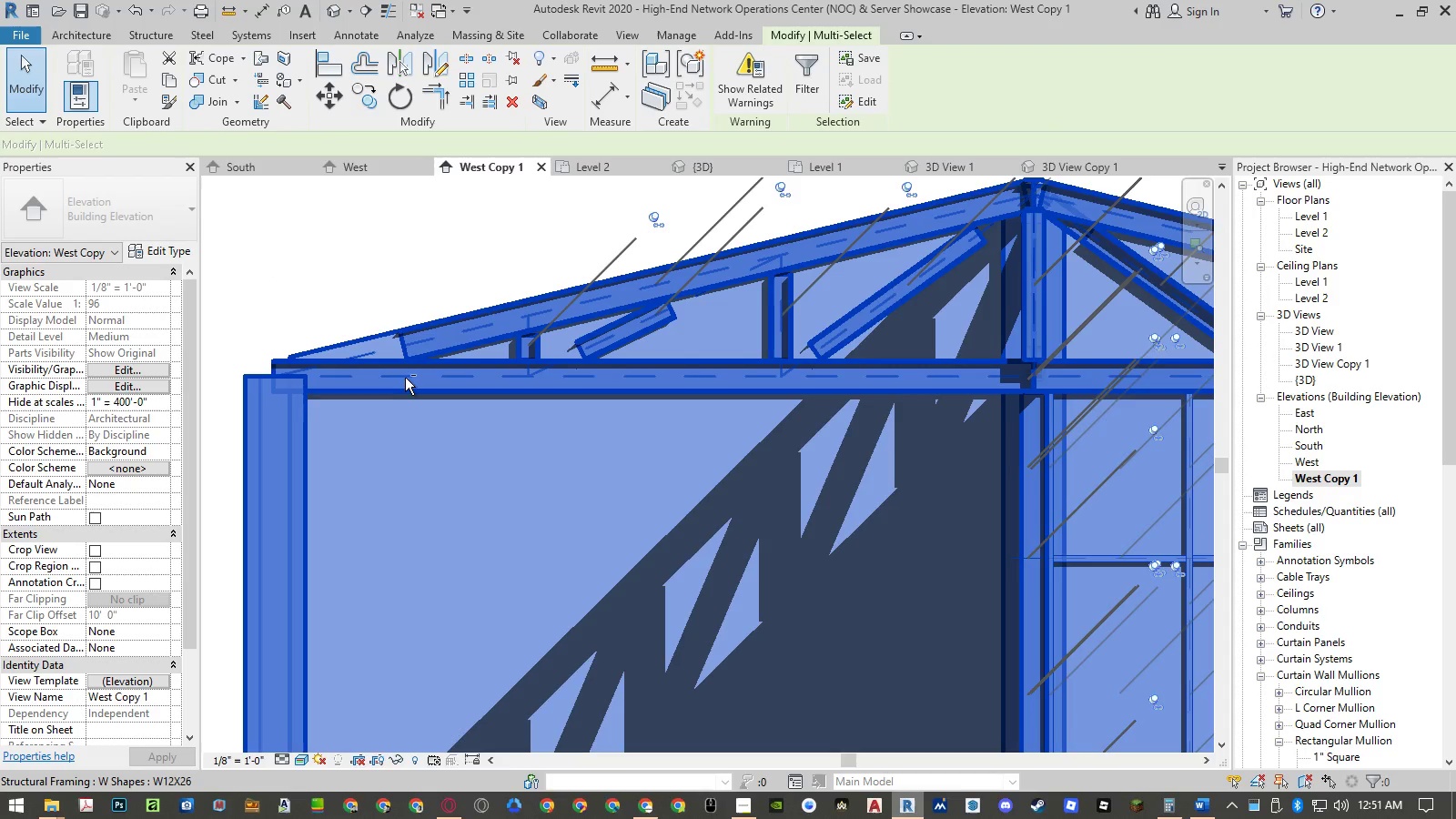 
key(Shift+ShiftLeft)
 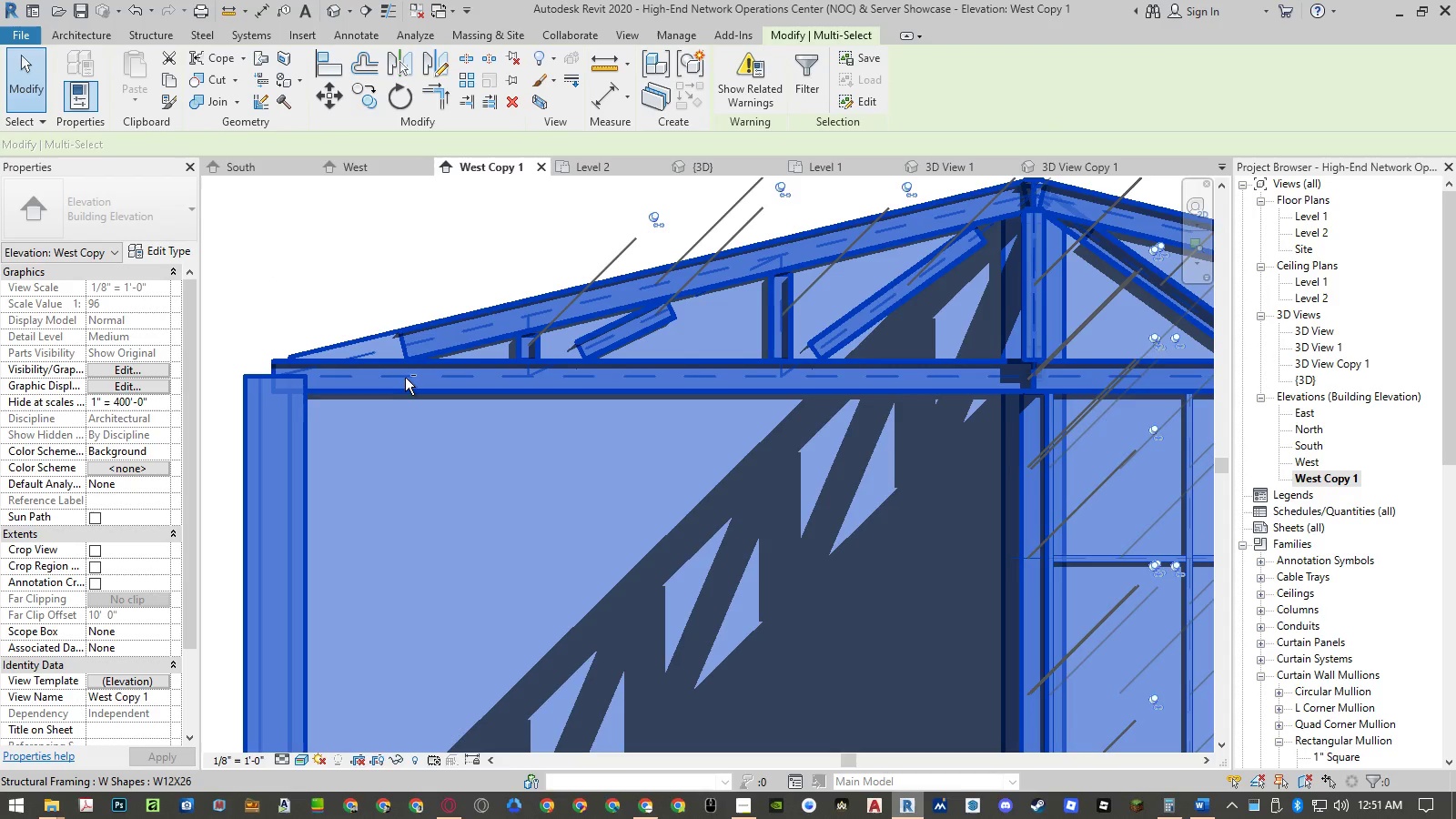 
key(Shift+ShiftLeft)
 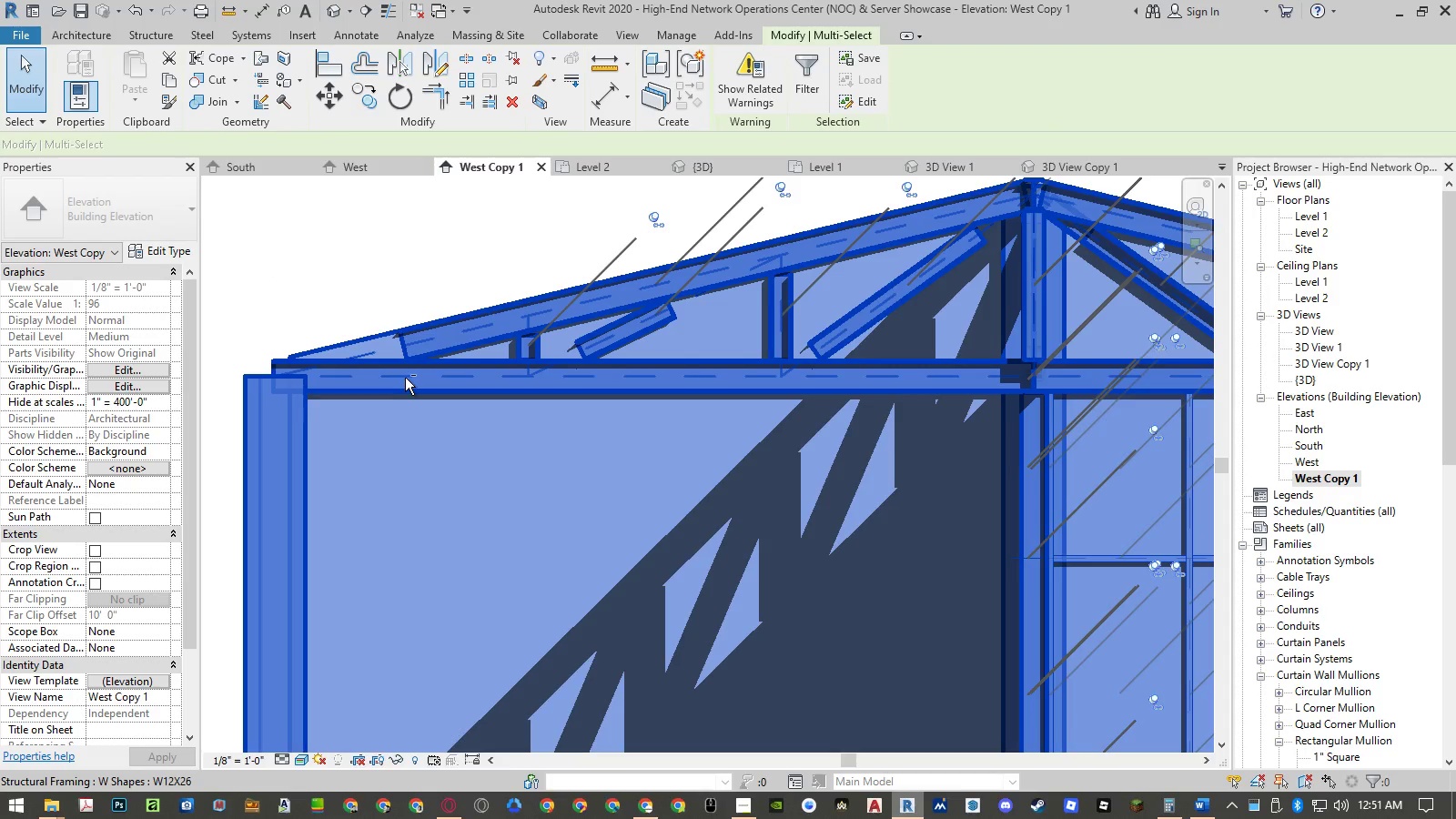 
key(Shift+ShiftLeft)
 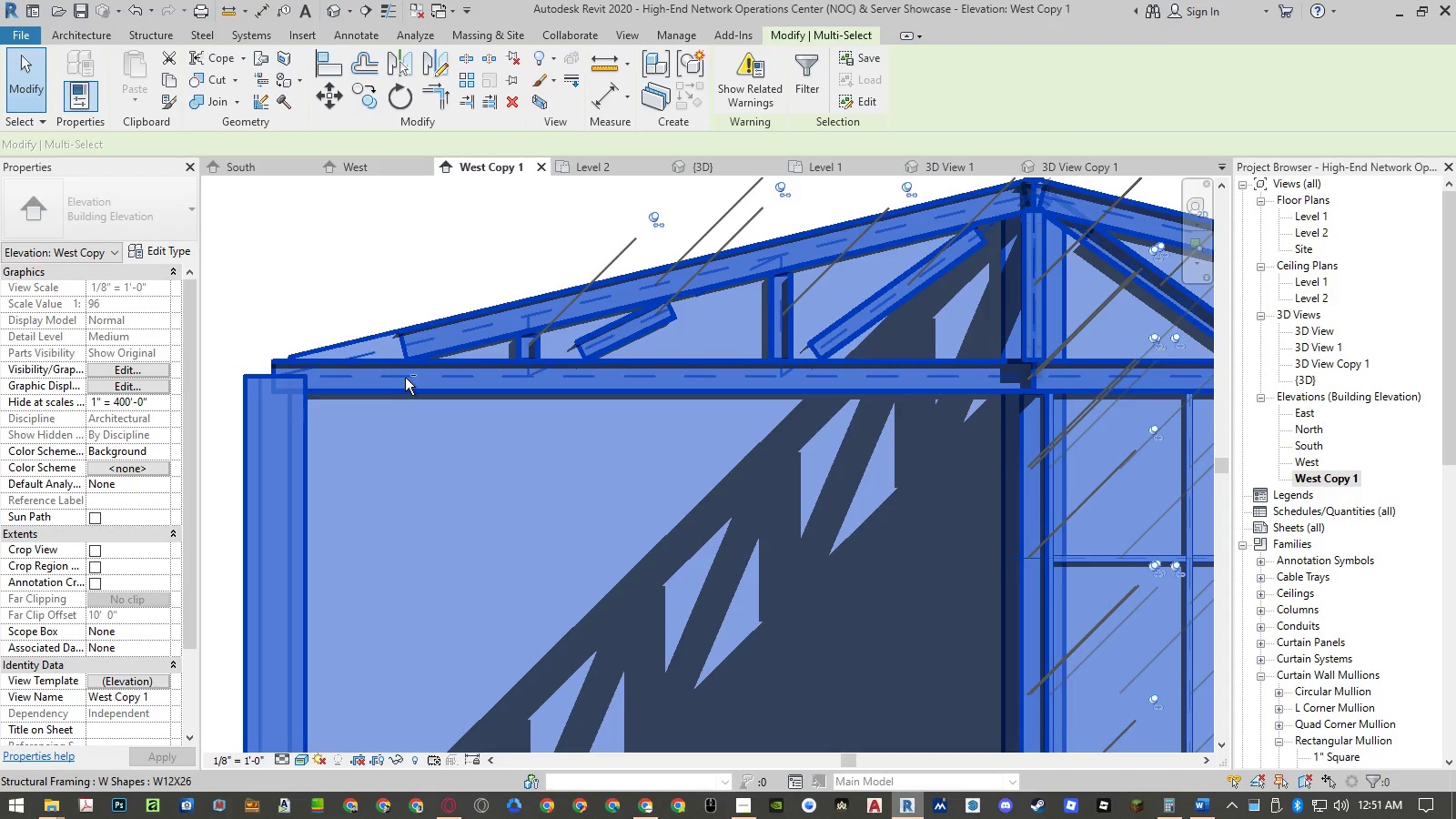 
key(Shift+ShiftLeft)
 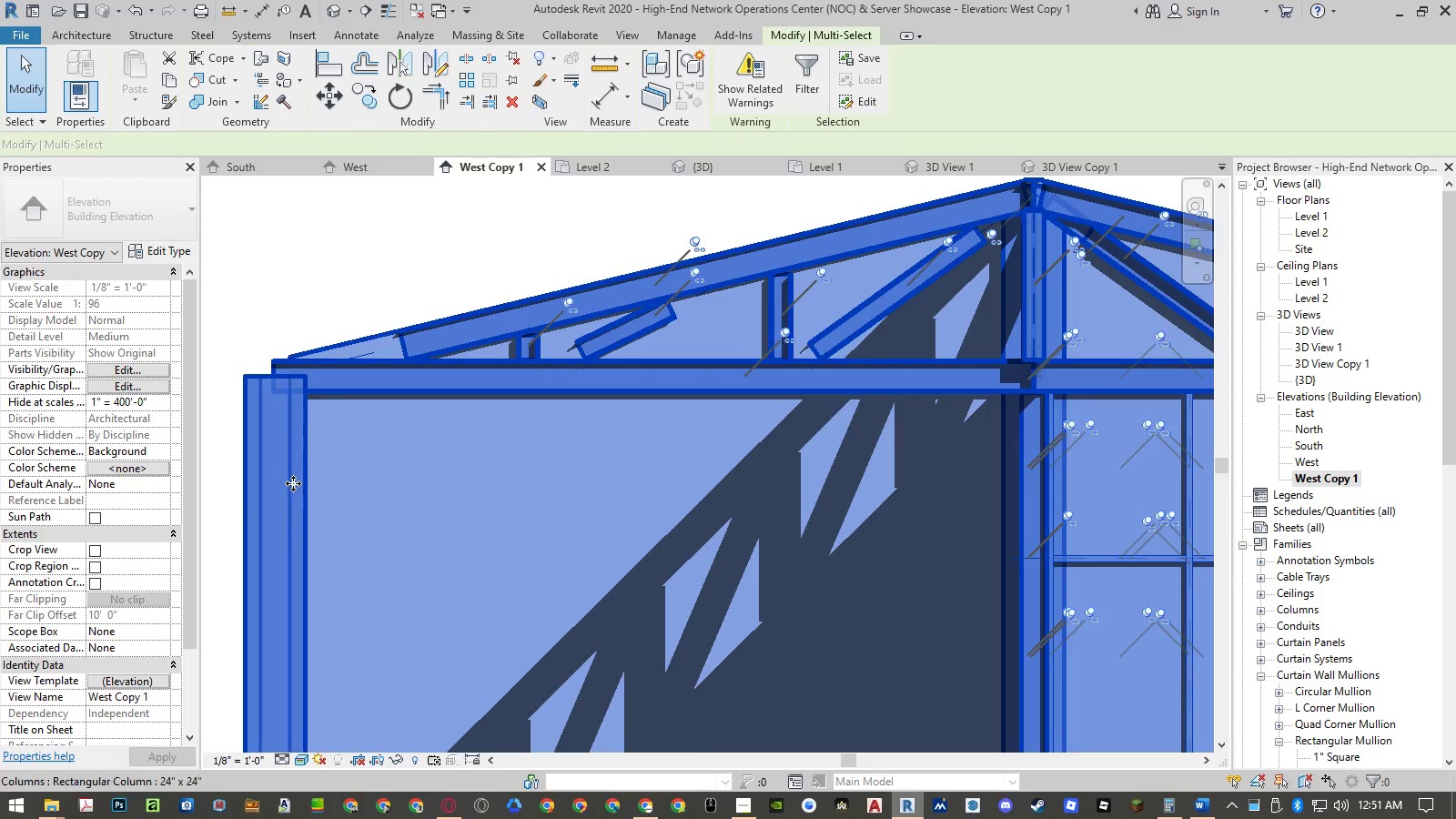 
right_click([293, 483])
 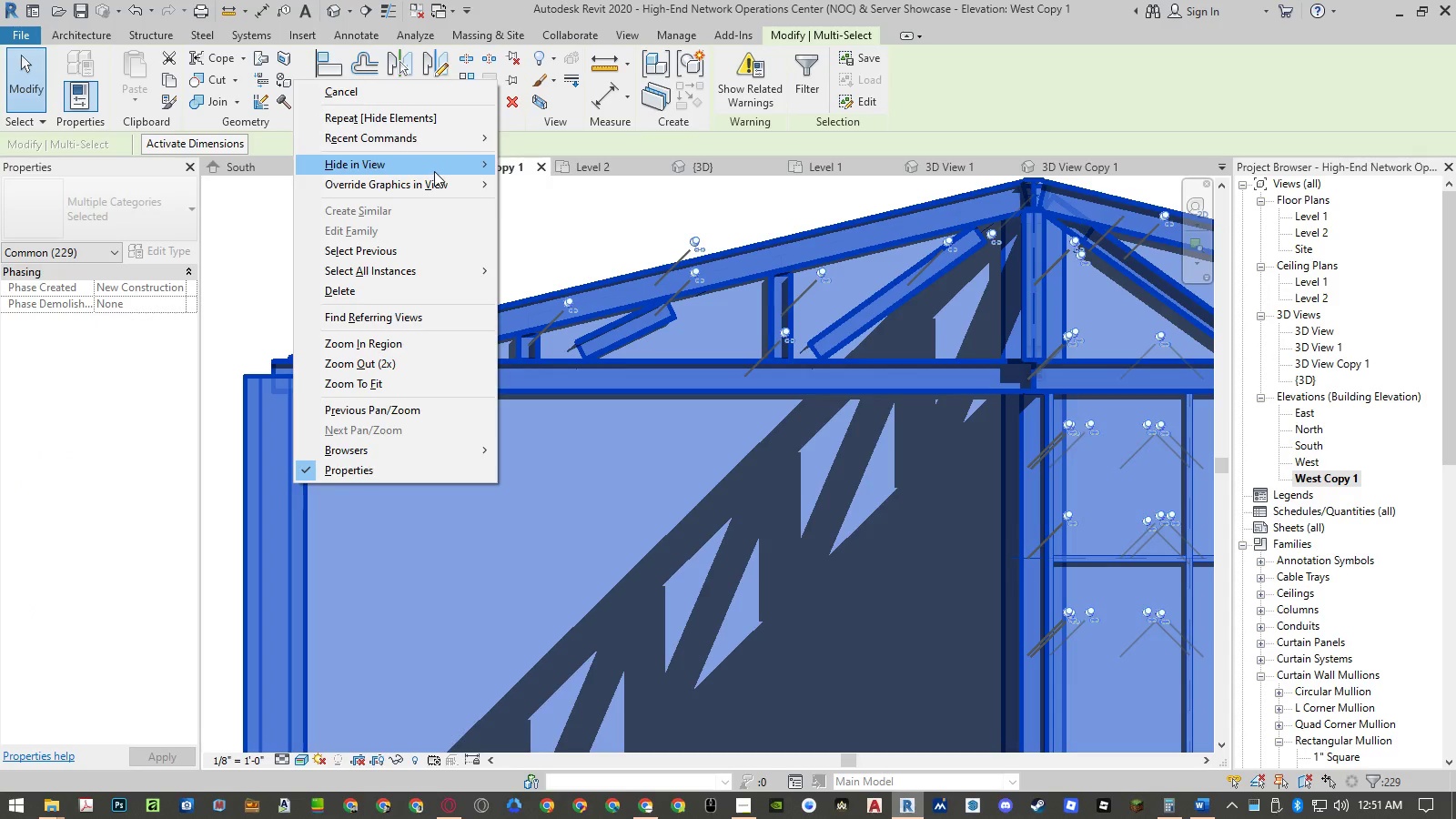 
double_click([524, 159])
 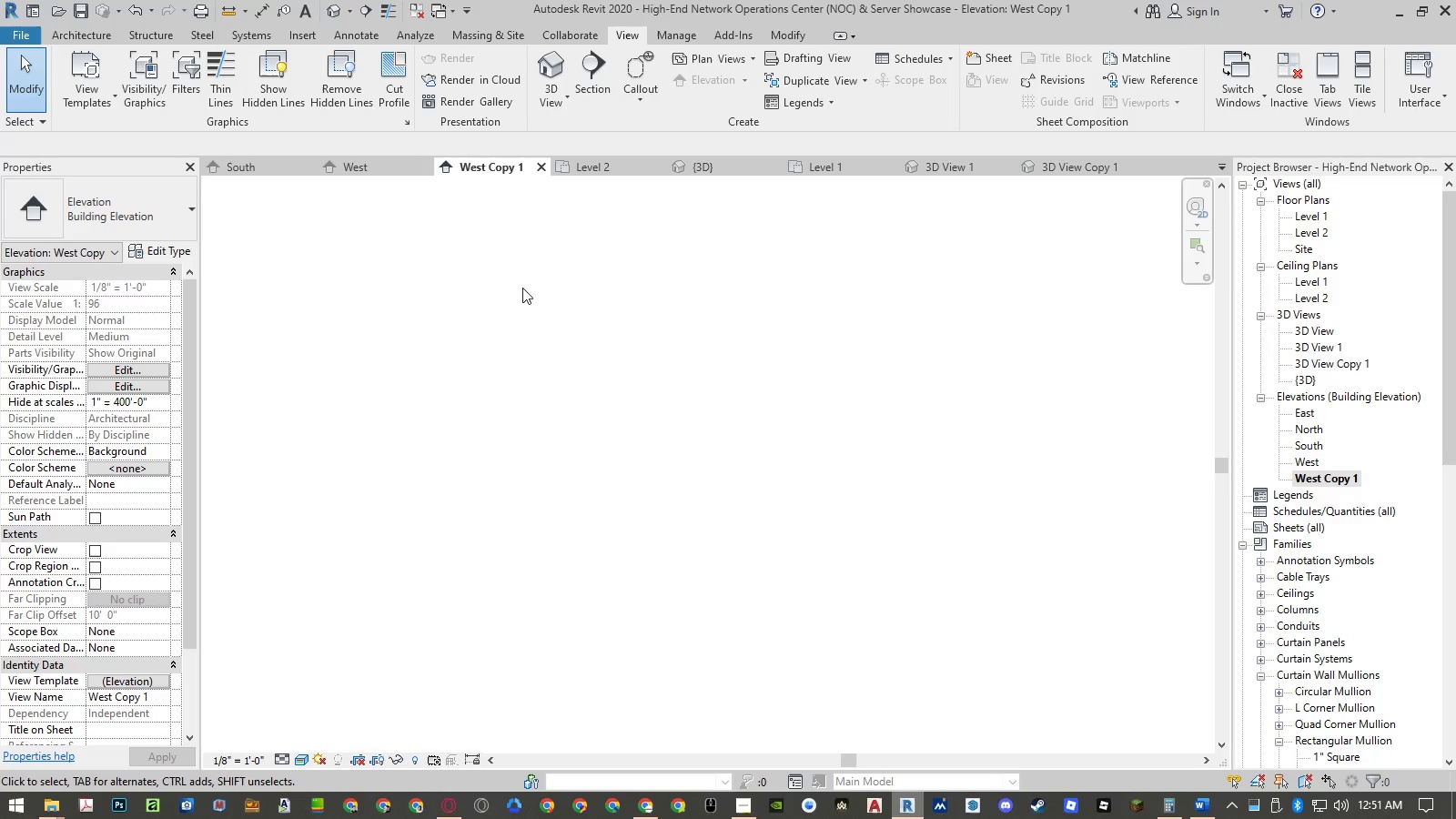 
key(Control+ControlLeft)
 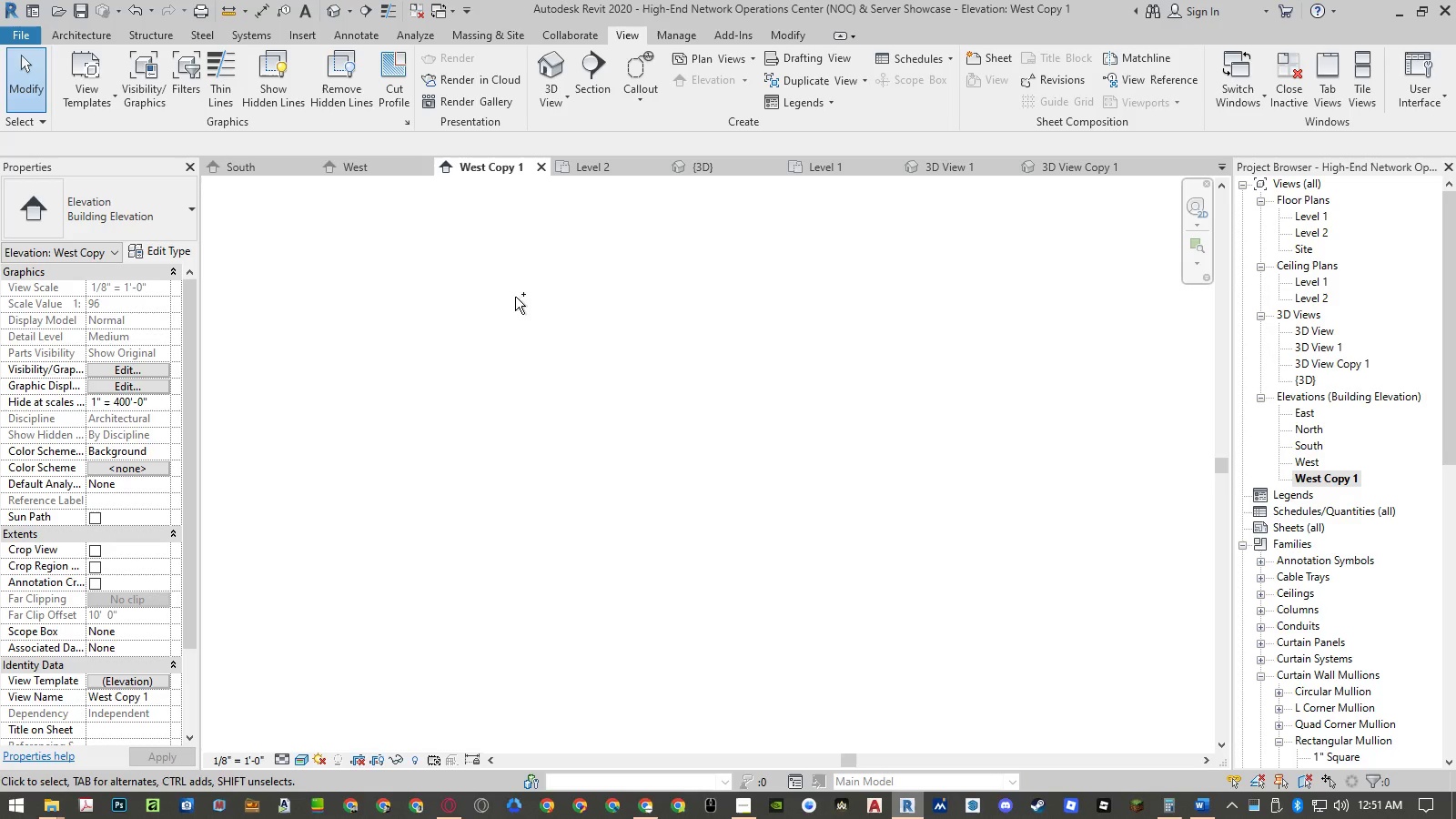 
key(Control+Z)
 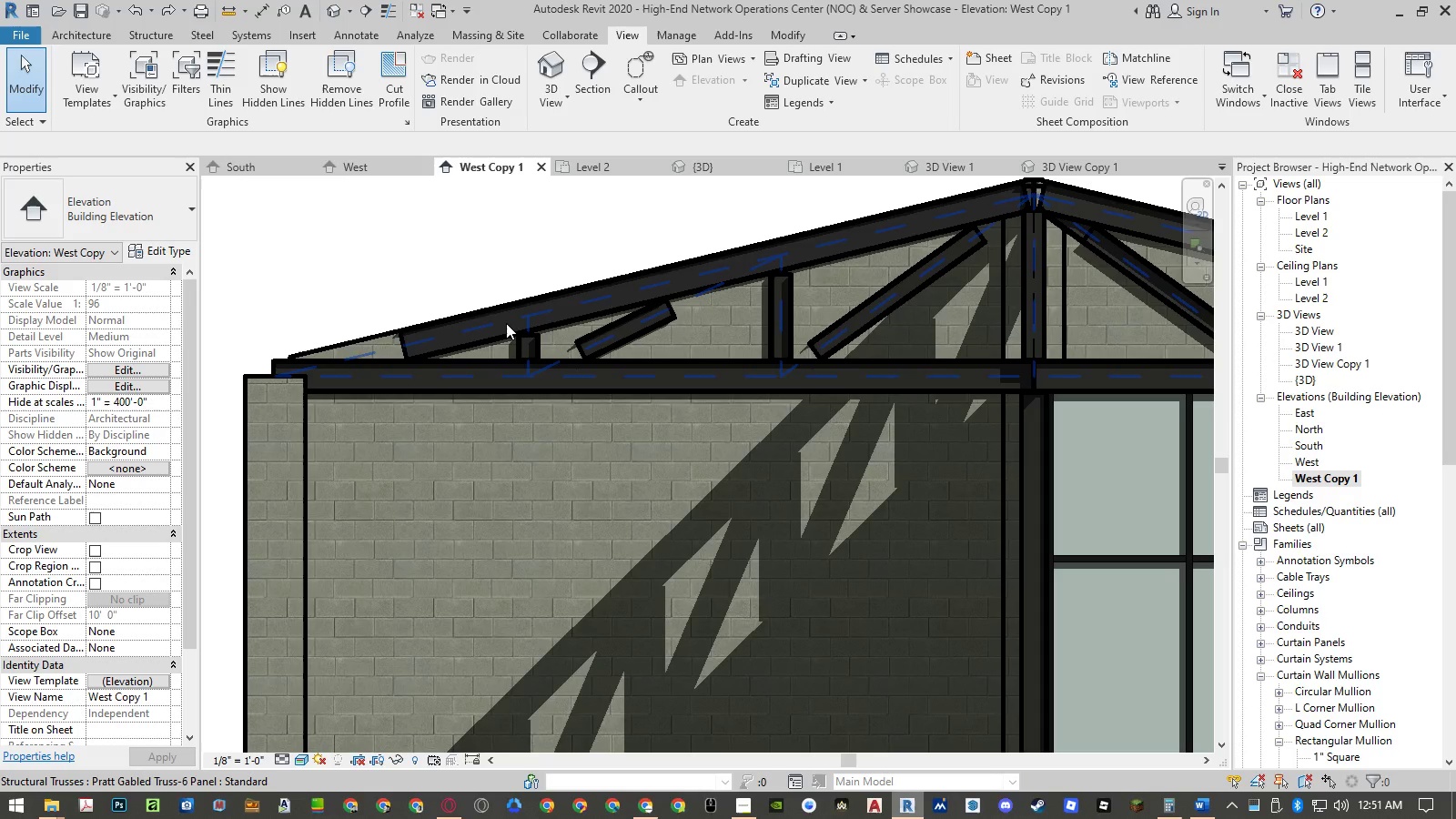 
left_click([506, 323])
 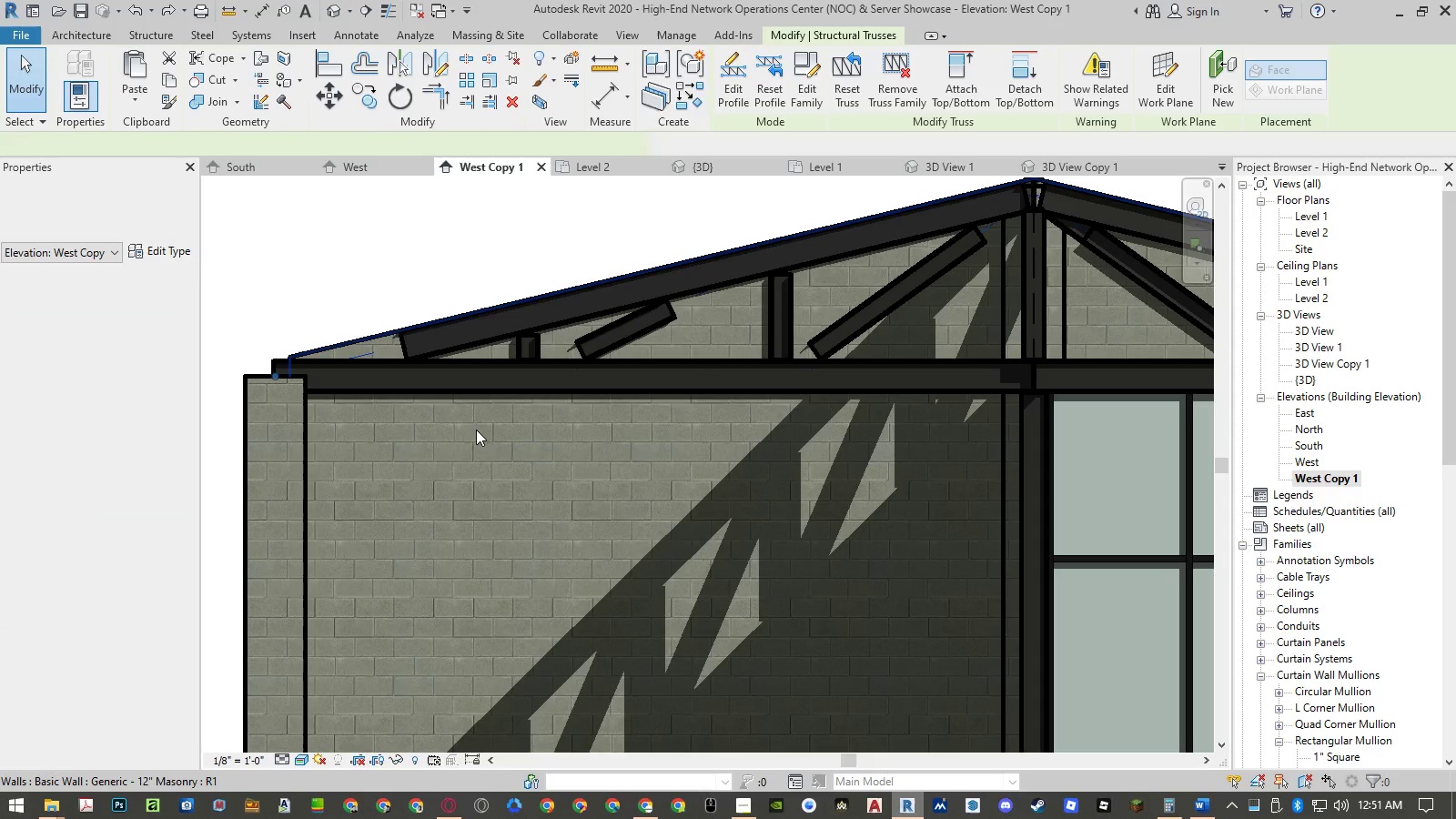 
scroll: coordinate [476, 430], scroll_direction: down, amount: 3.0
 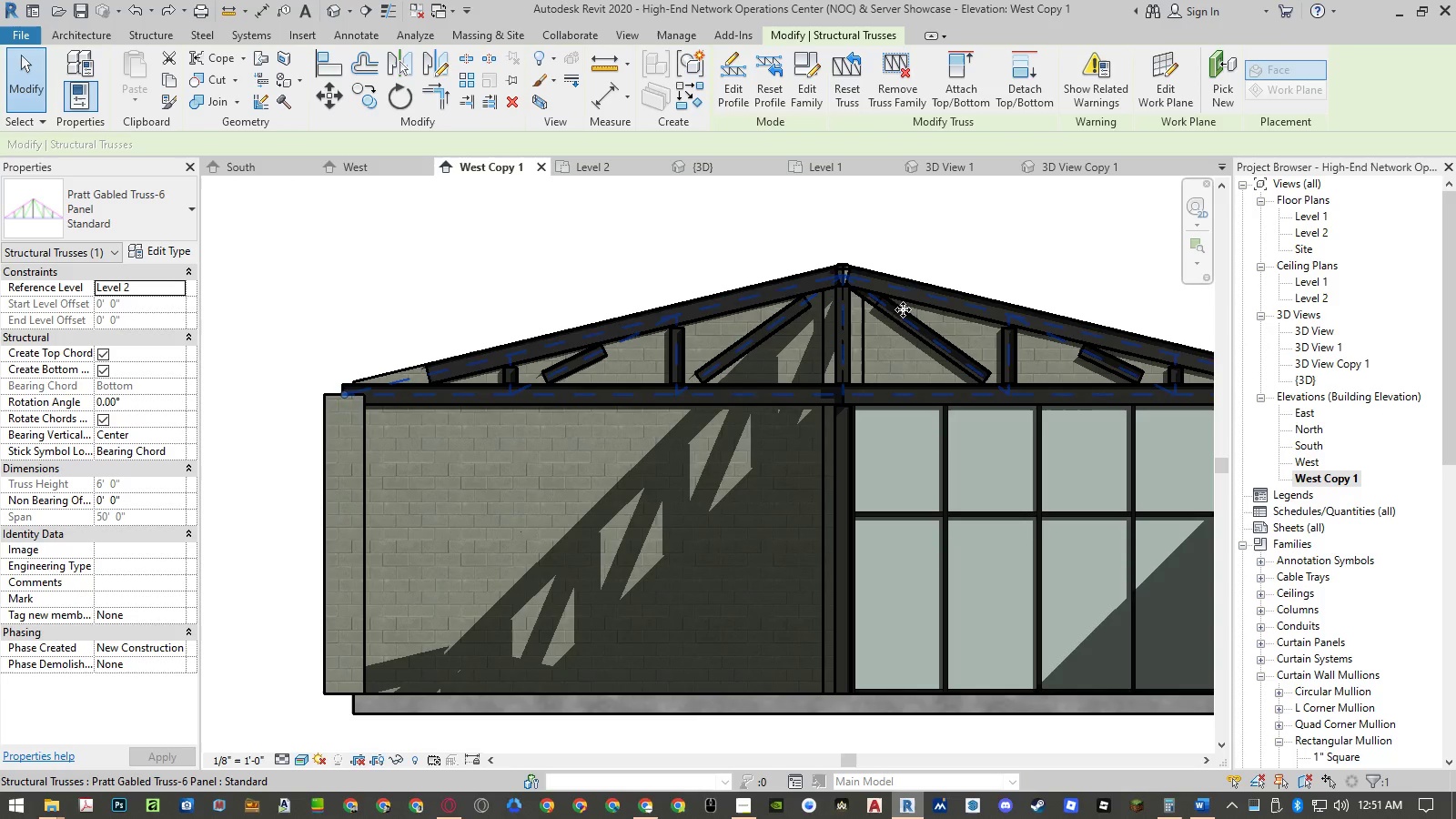 
left_click([925, 244])
 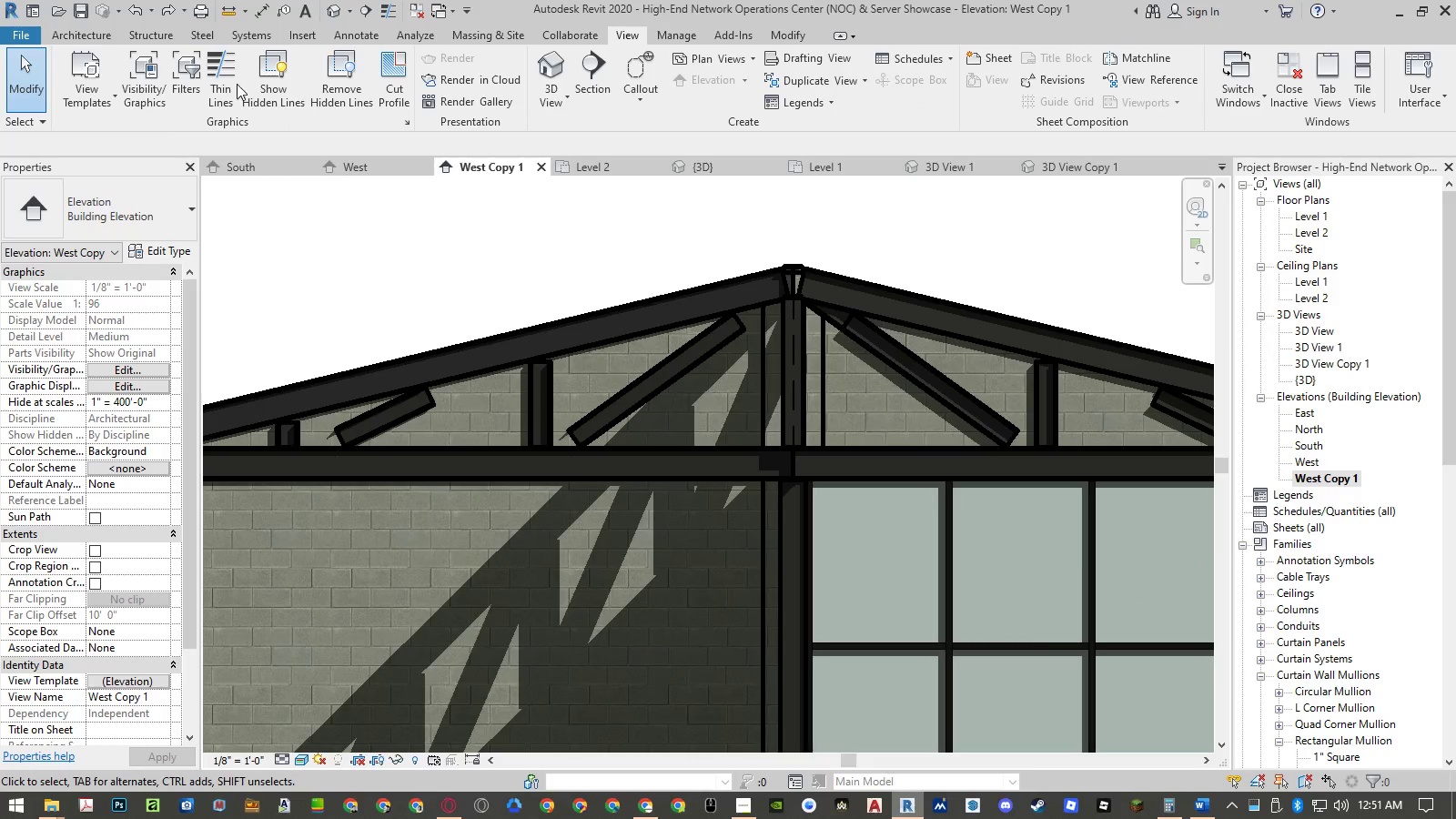 
scroll: coordinate [938, 262], scroll_direction: up, amount: 3.0
 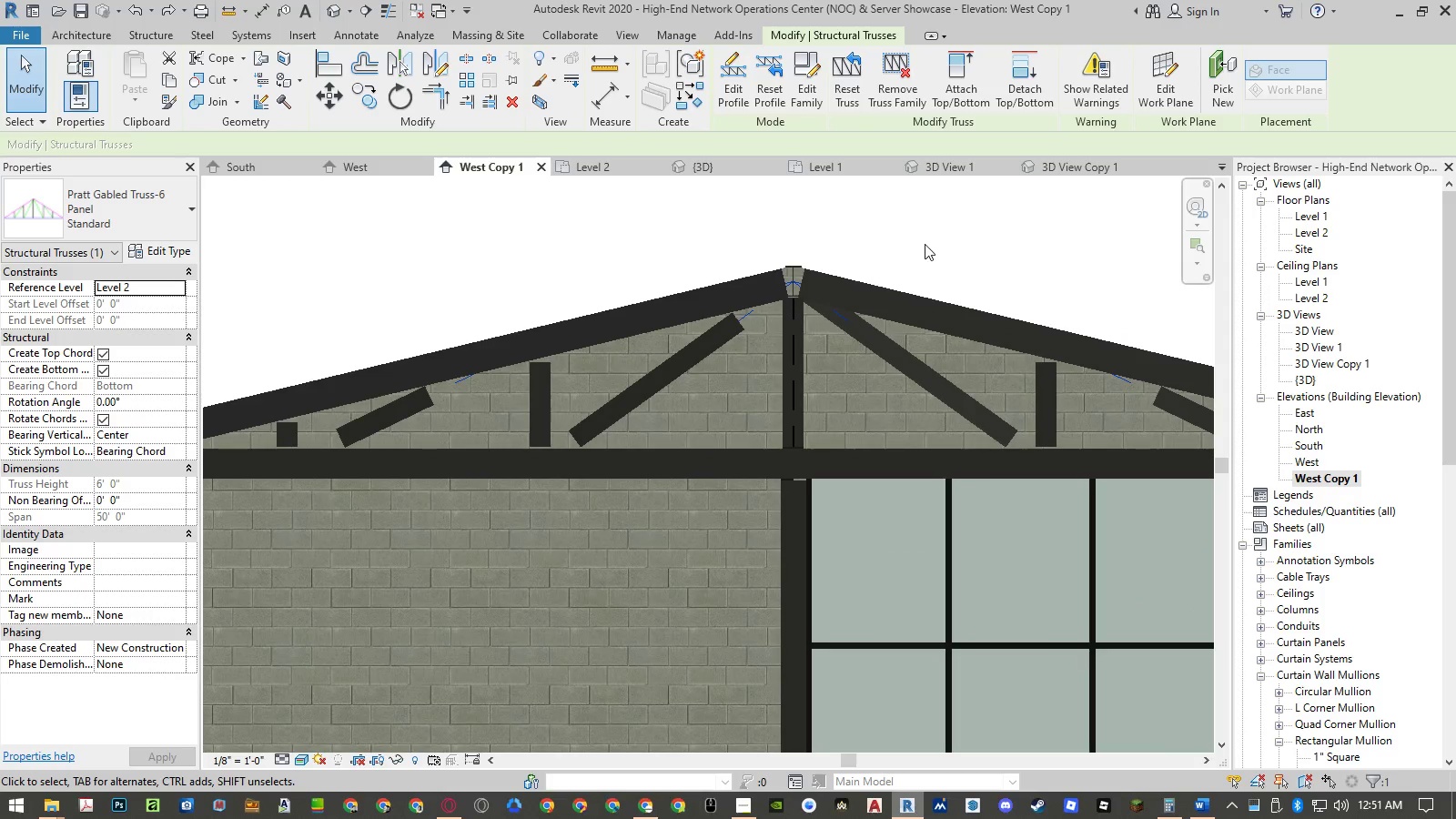 
left_click([203, 35])
 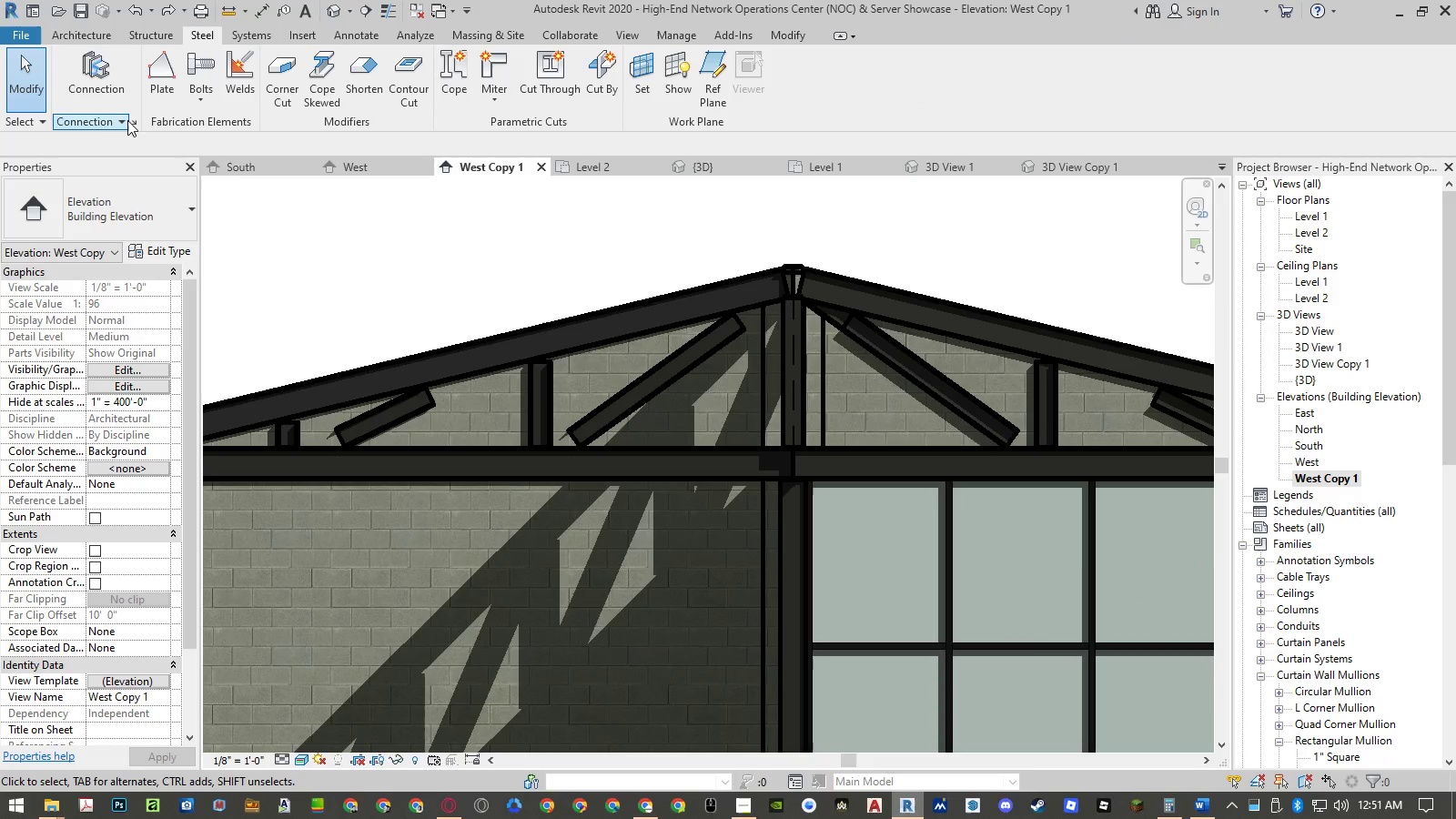 
left_click([135, 122])
 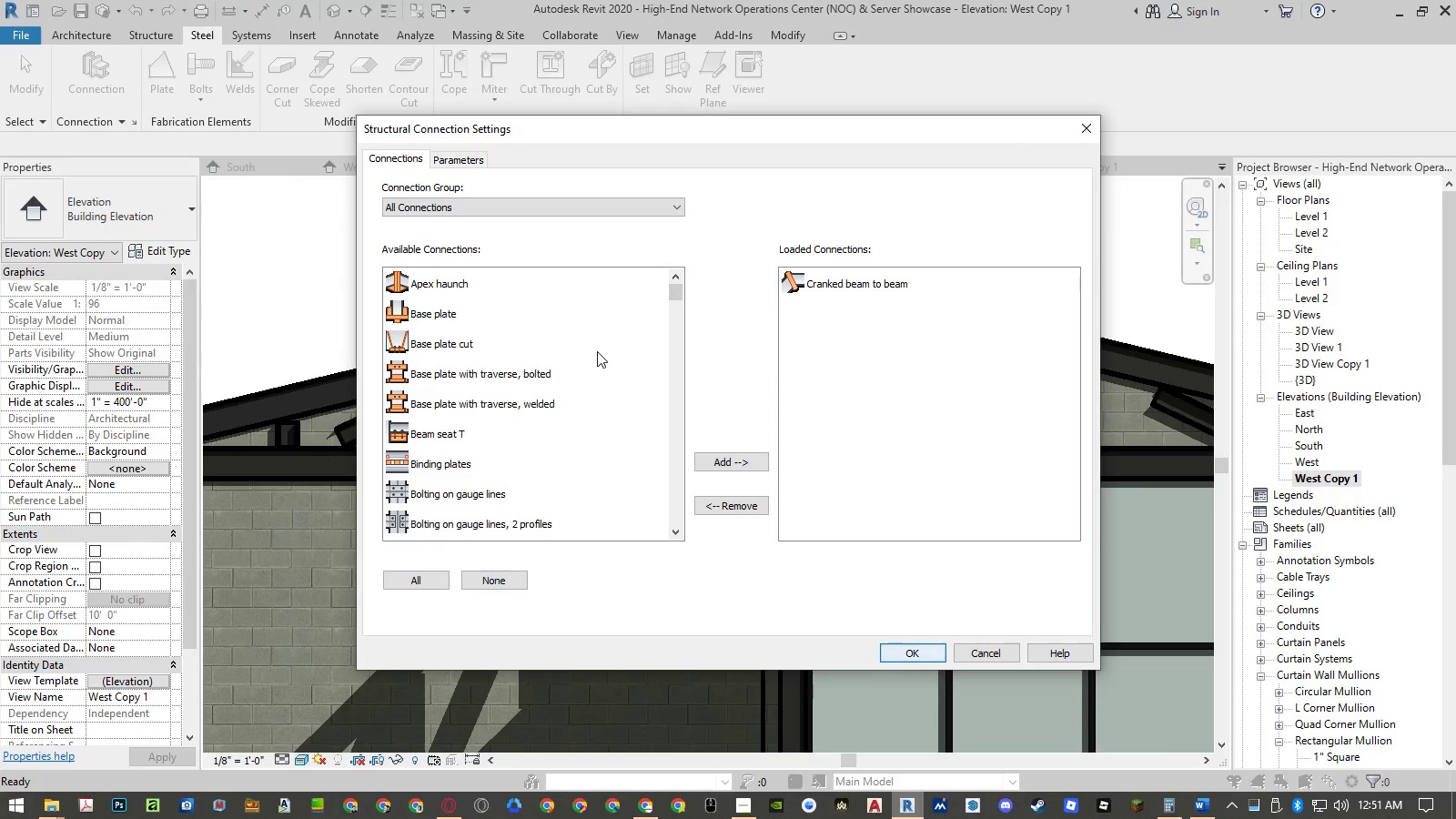 
left_click([486, 278])
 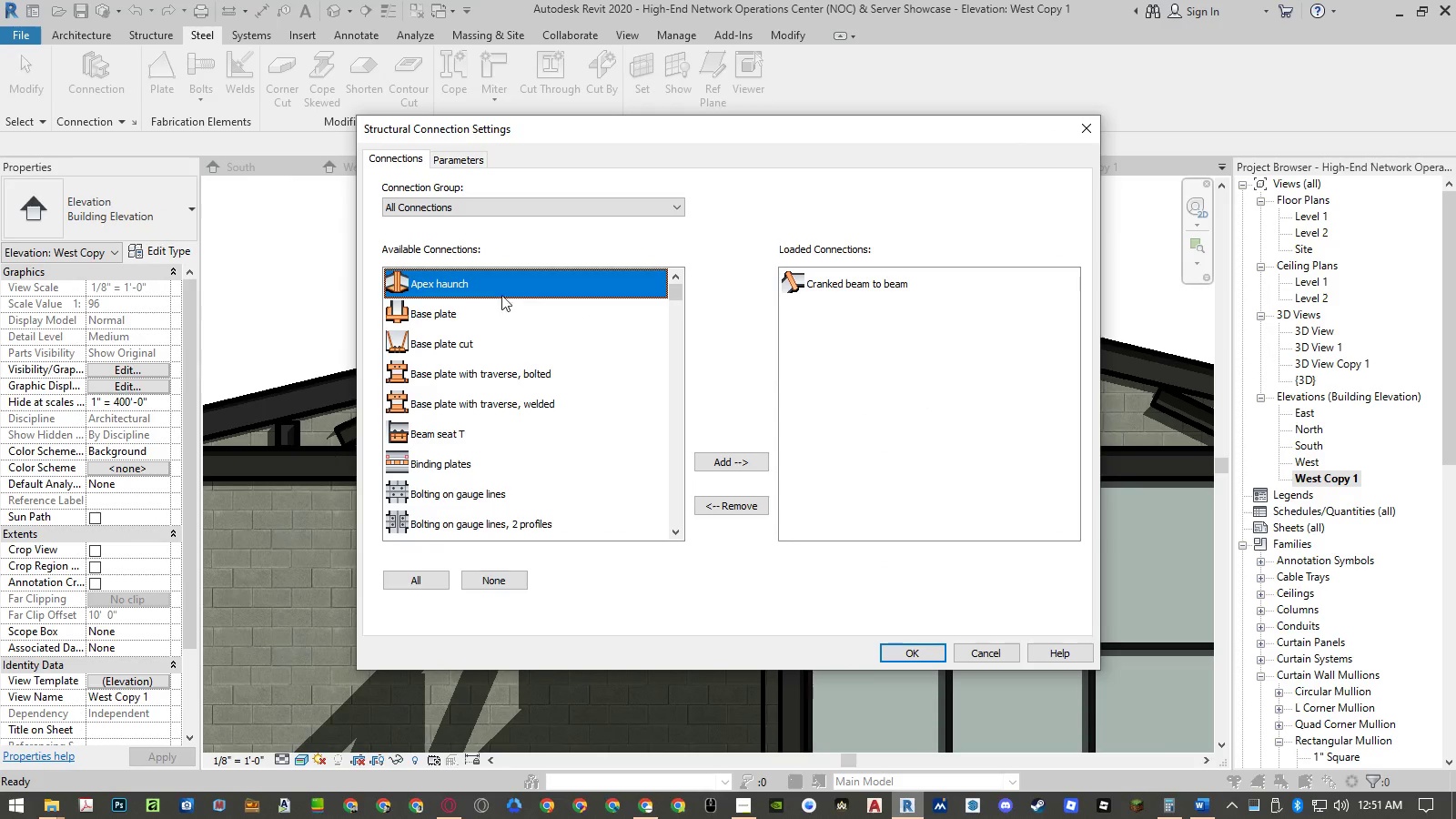 
wait(5.08)
 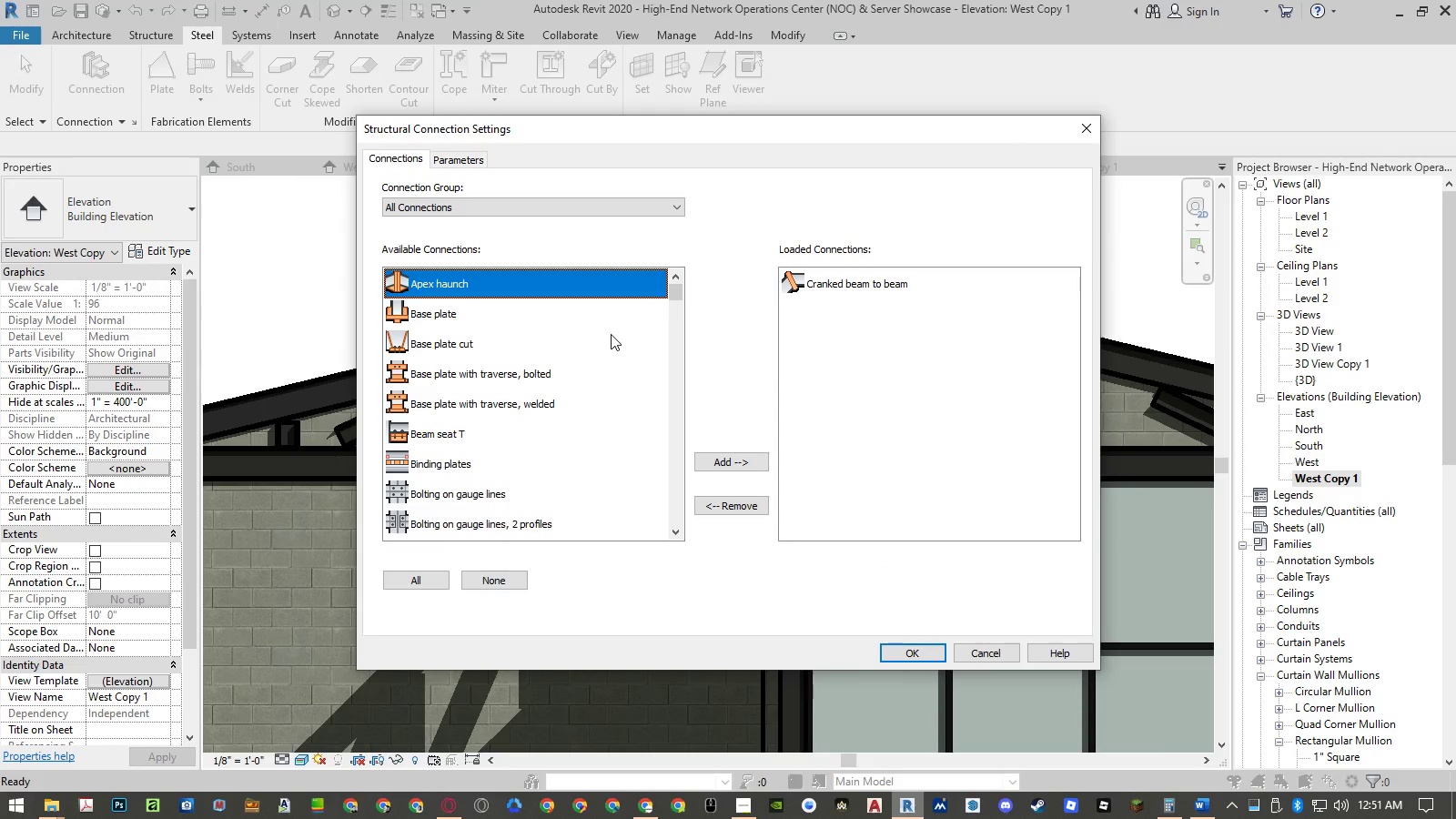 
hold_key(key=ShiftLeft, duration=0.53)
left_click([474, 439])
 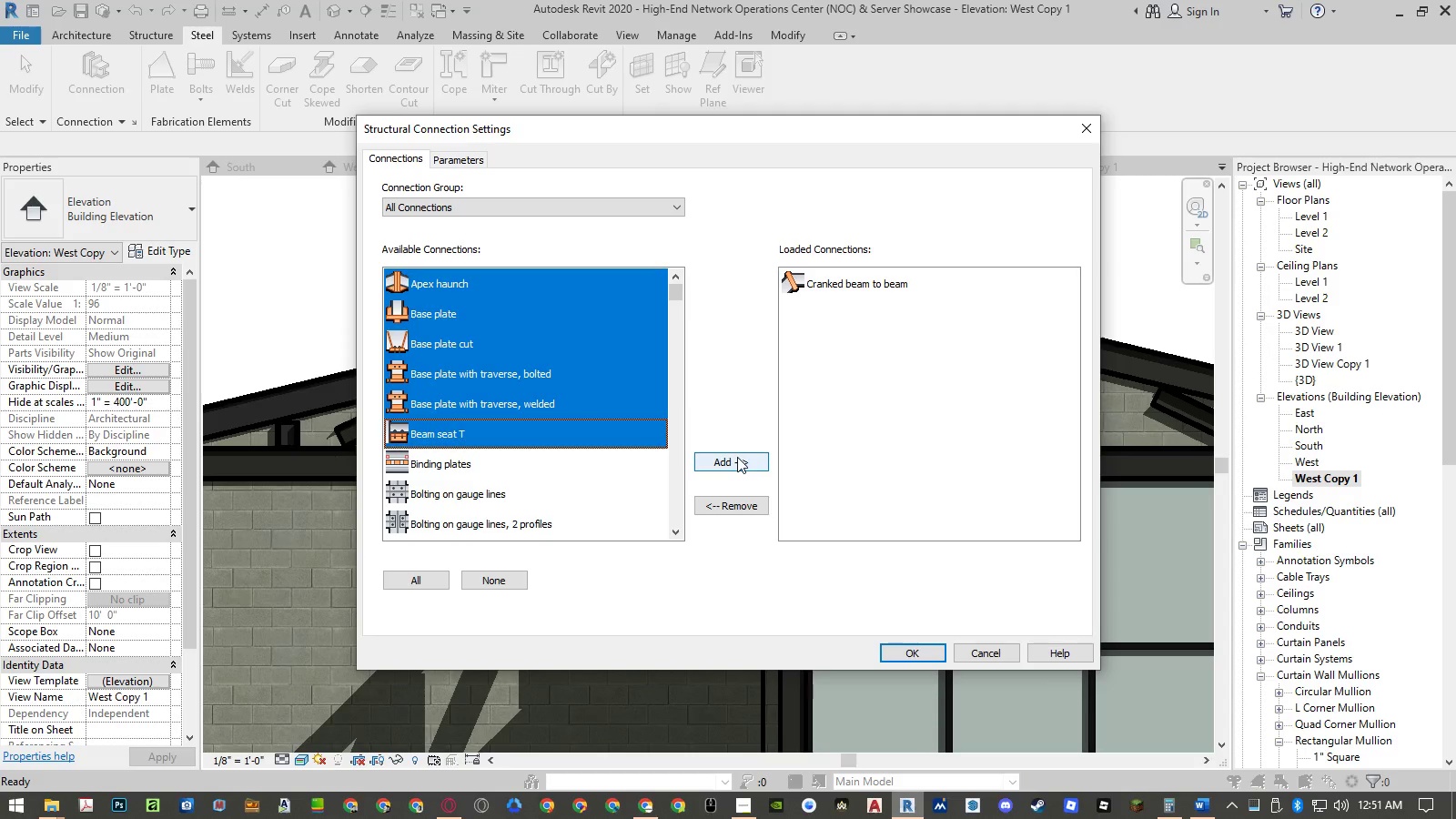 
wait(5.31)
 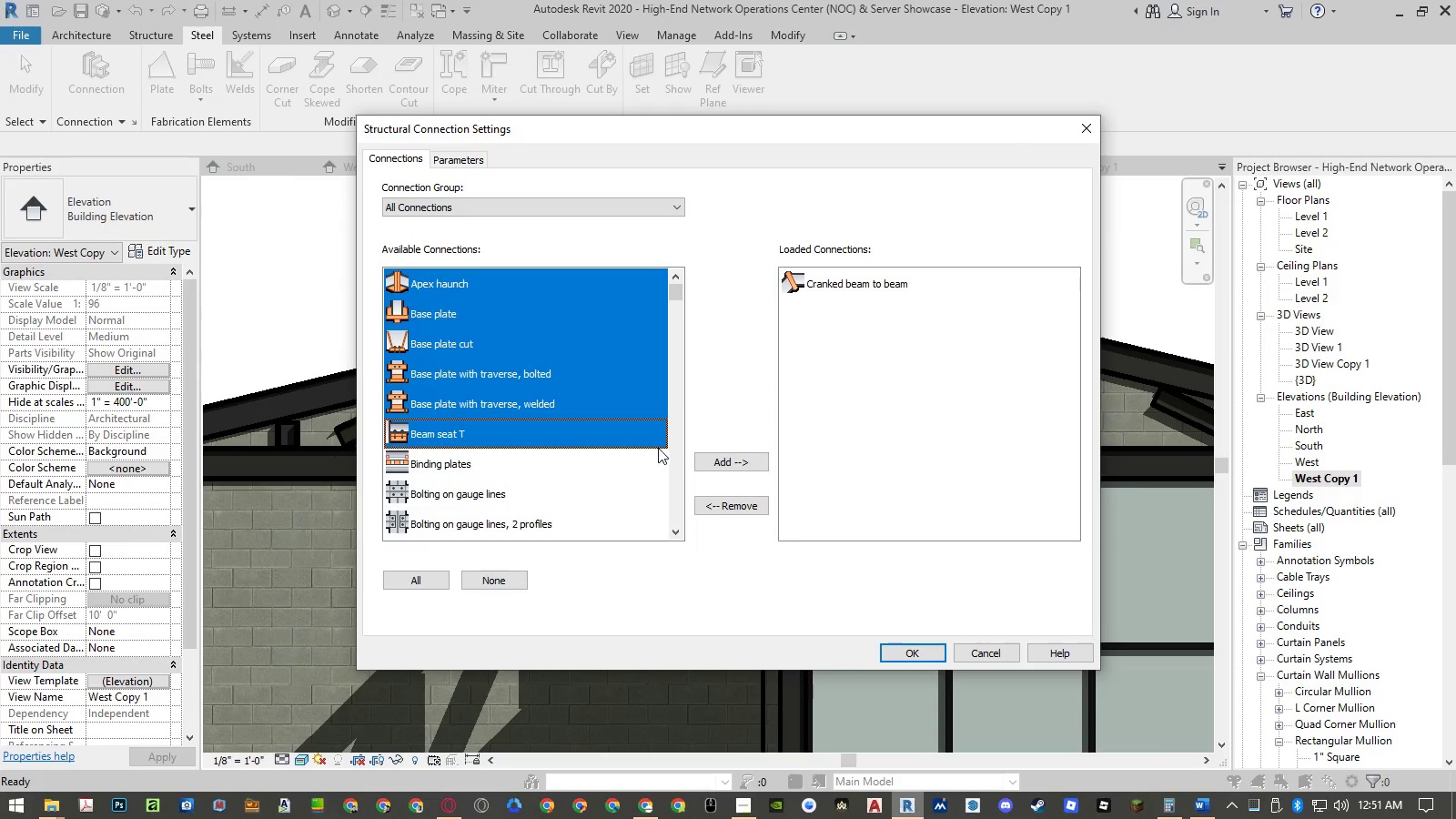 
left_click([737, 457])
 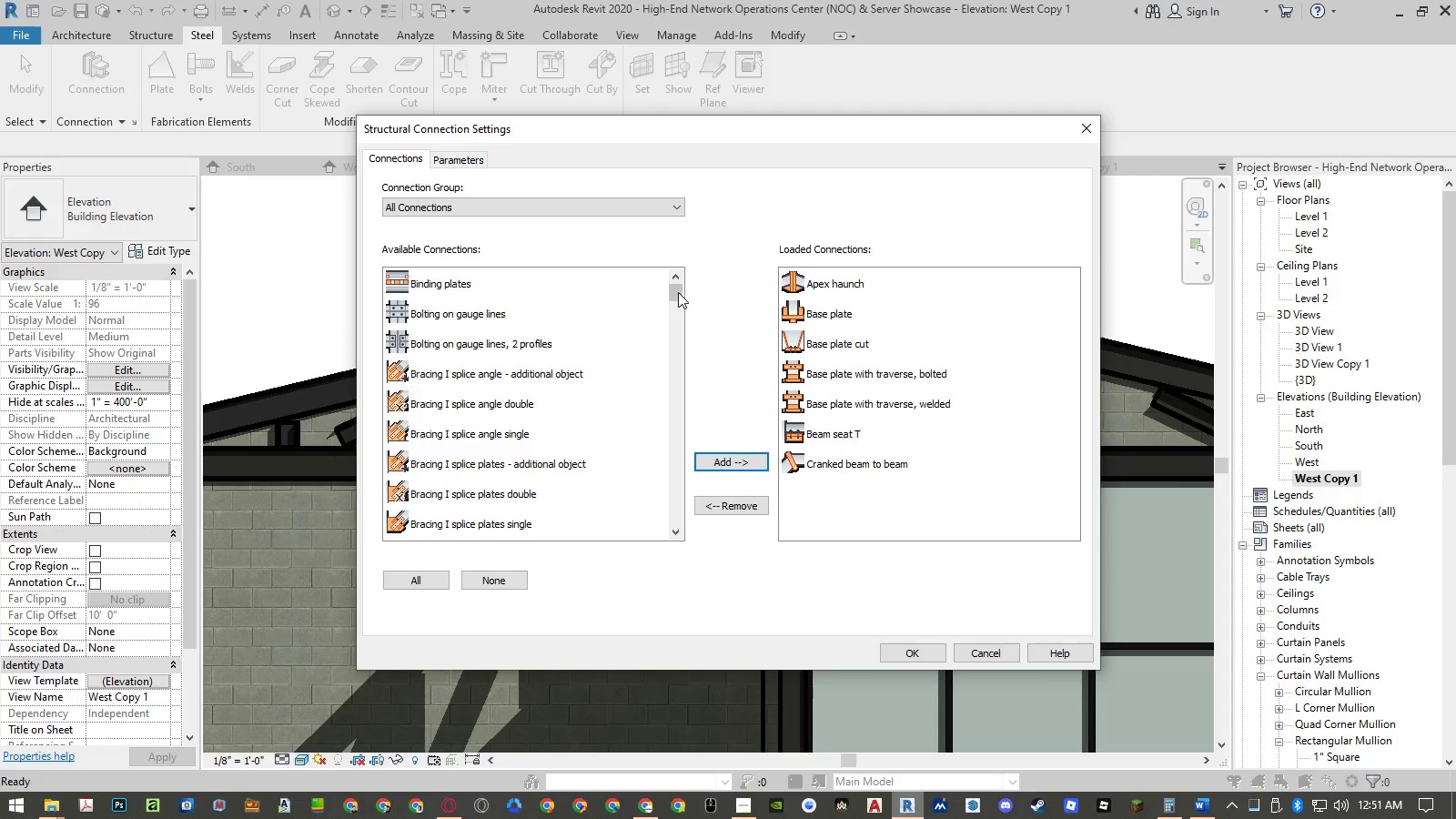 
left_click_drag(start_coordinate=[677, 292], to_coordinate=[682, 238])
 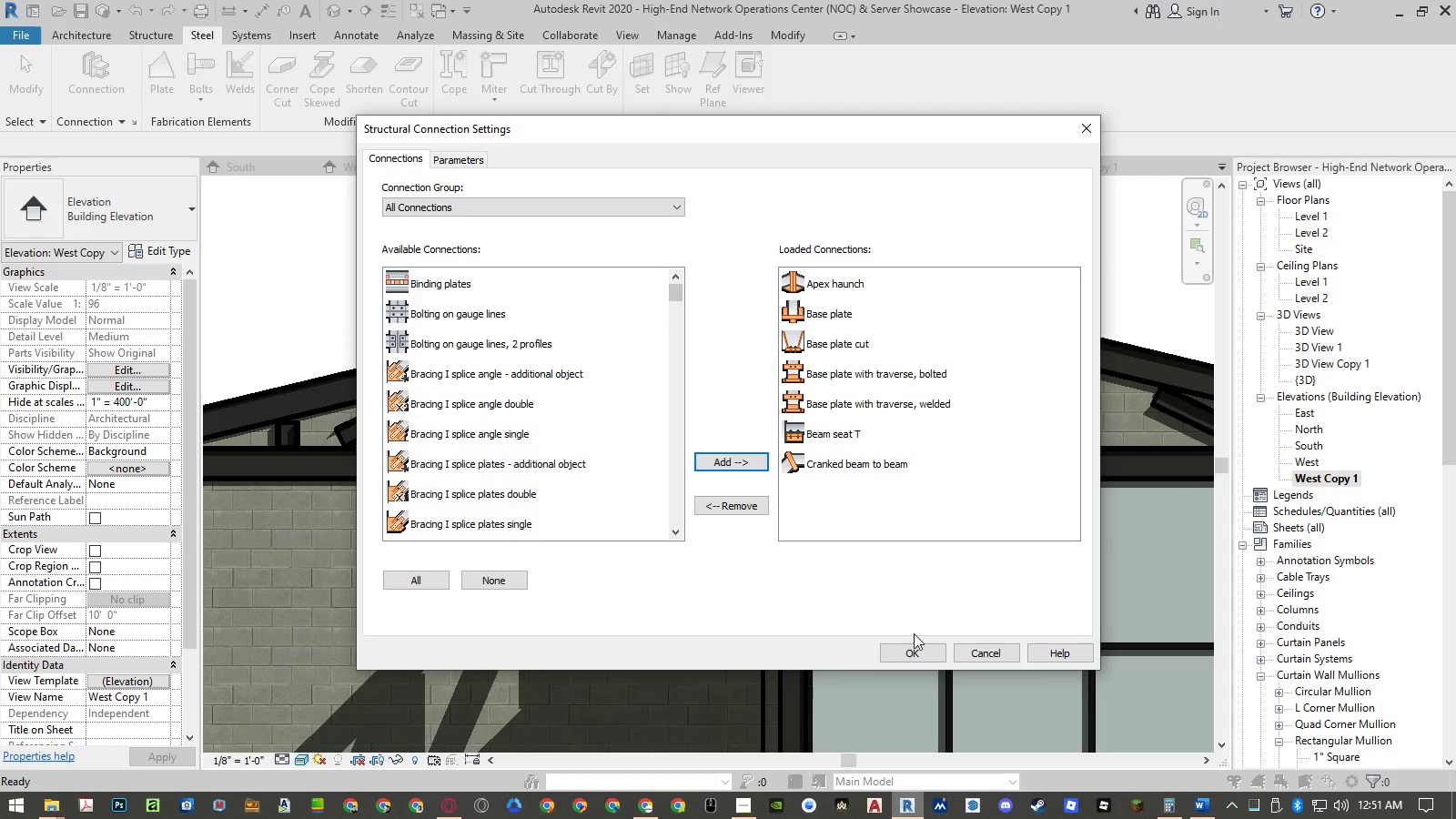 
left_click([914, 652])
 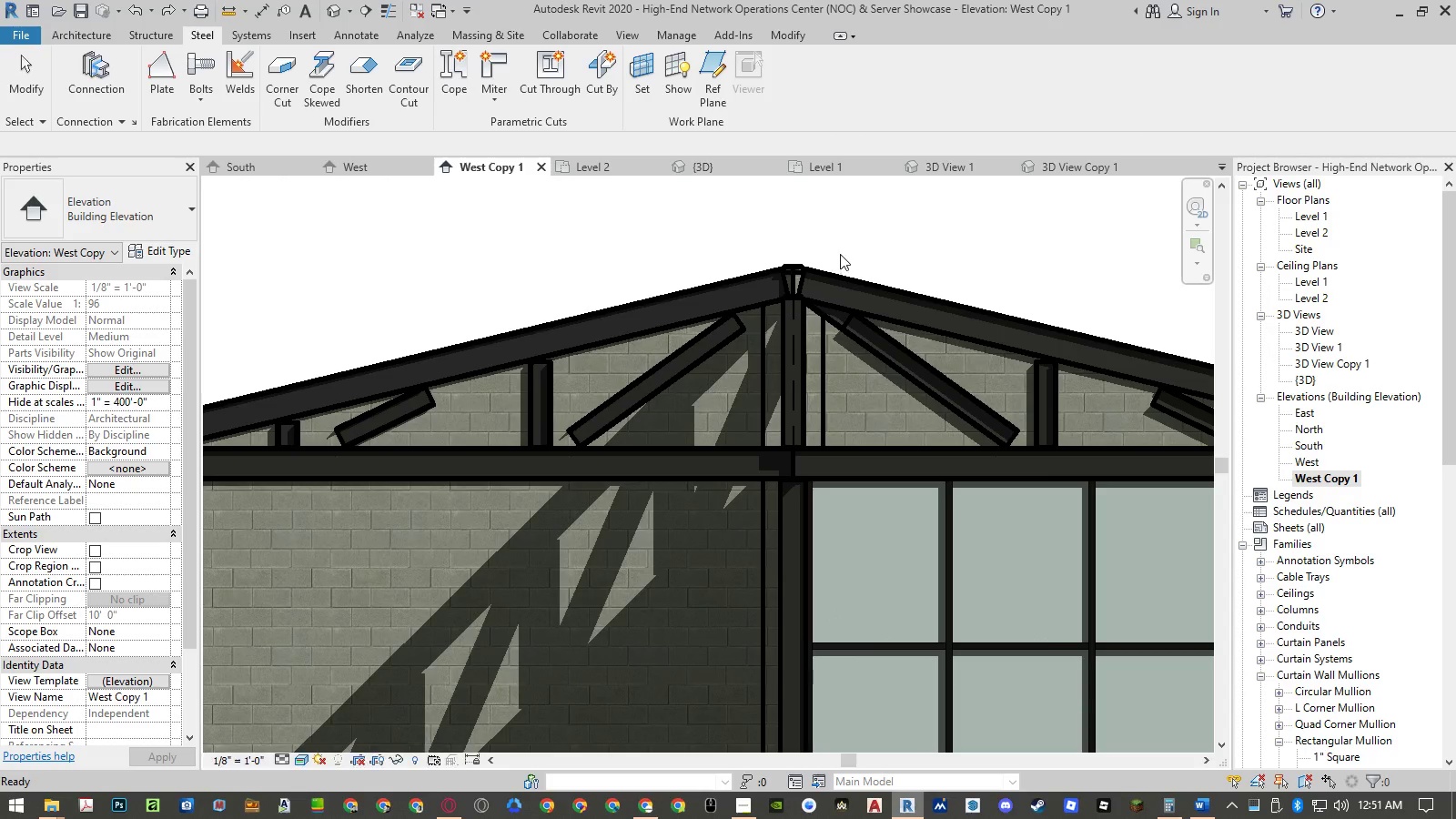 
left_click([842, 252])
 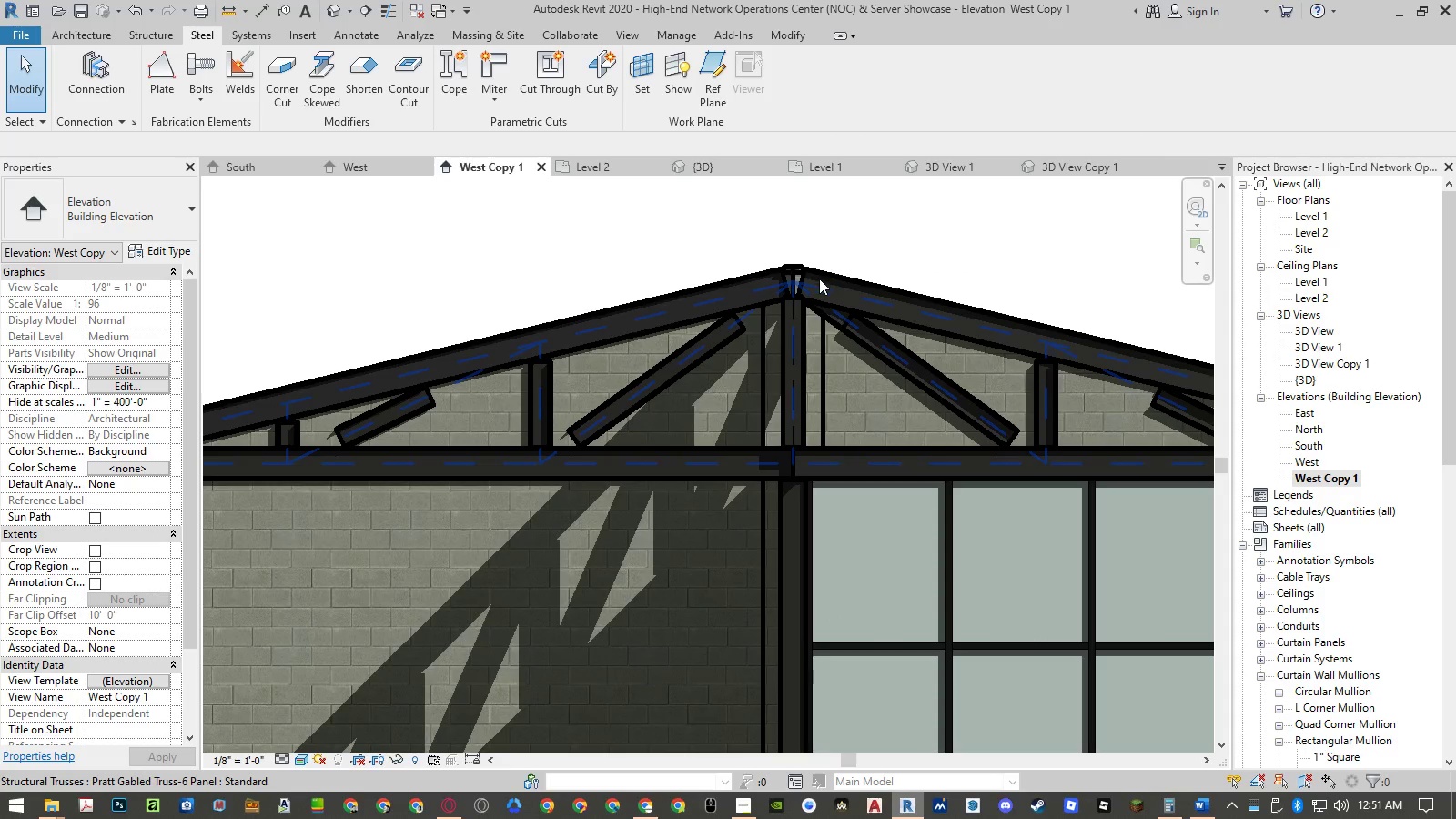 
scroll: coordinate [818, 276], scroll_direction: up, amount: 5.0
 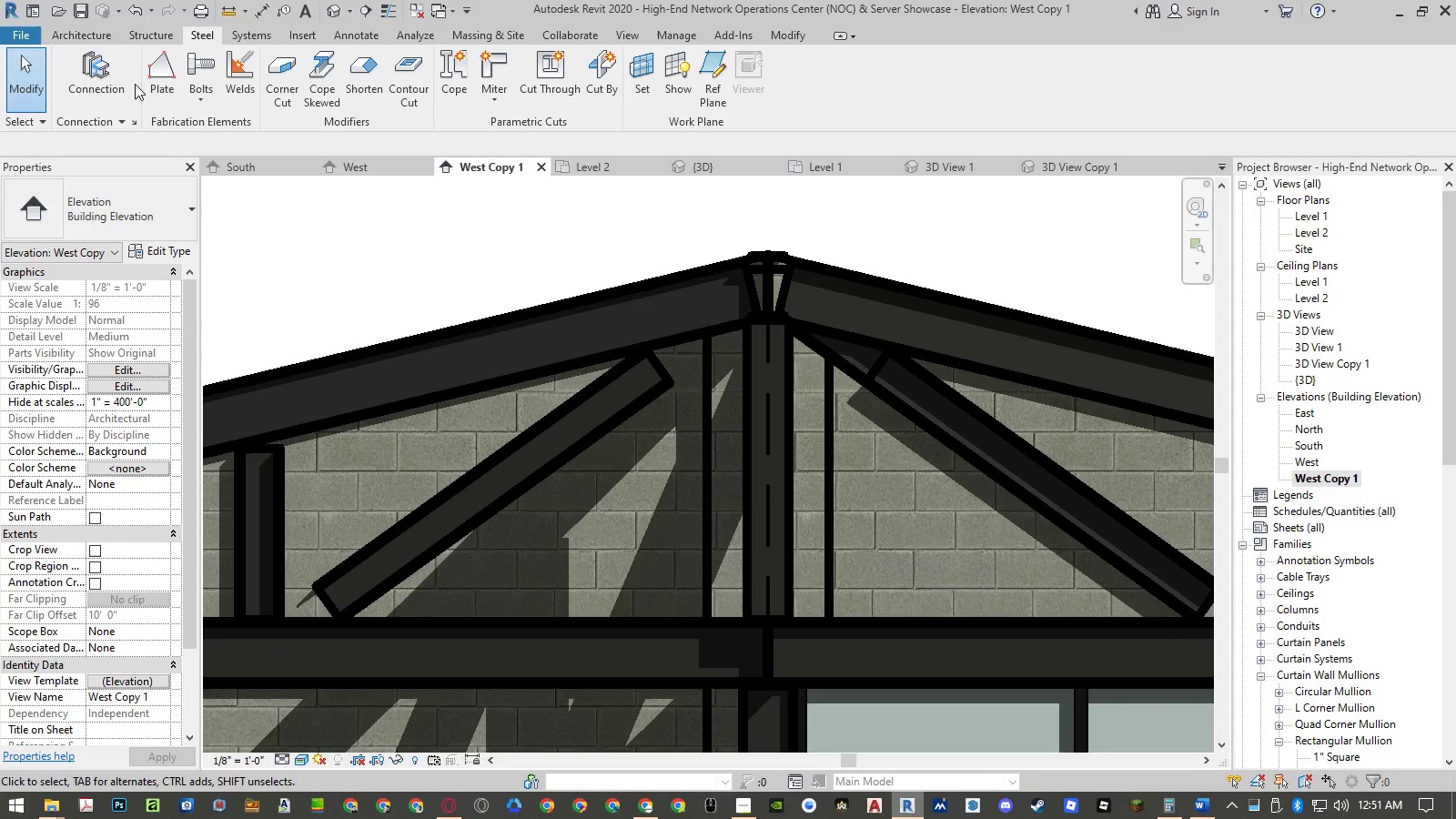 
left_click([96, 81])
 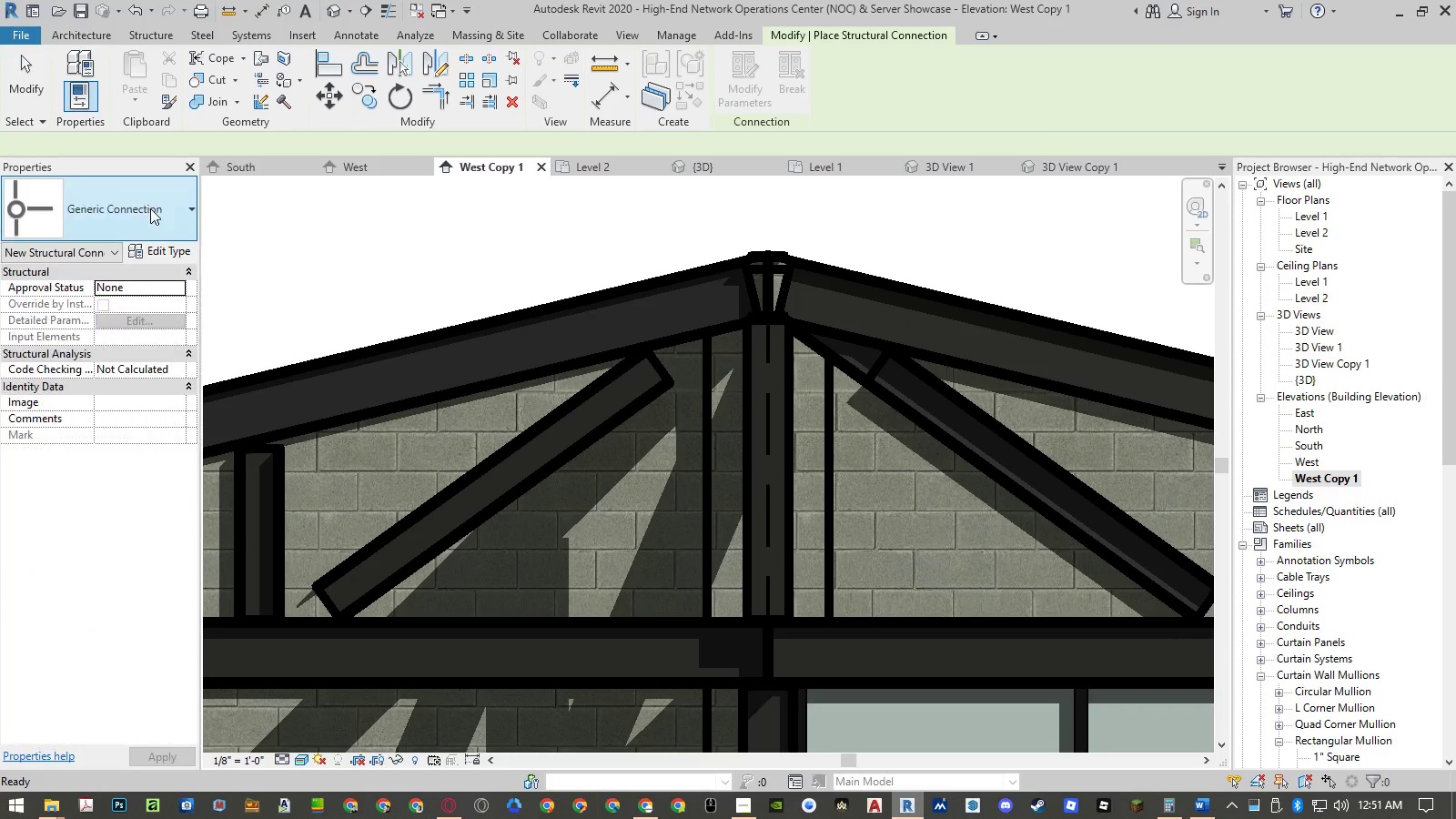 
left_click([171, 210])
 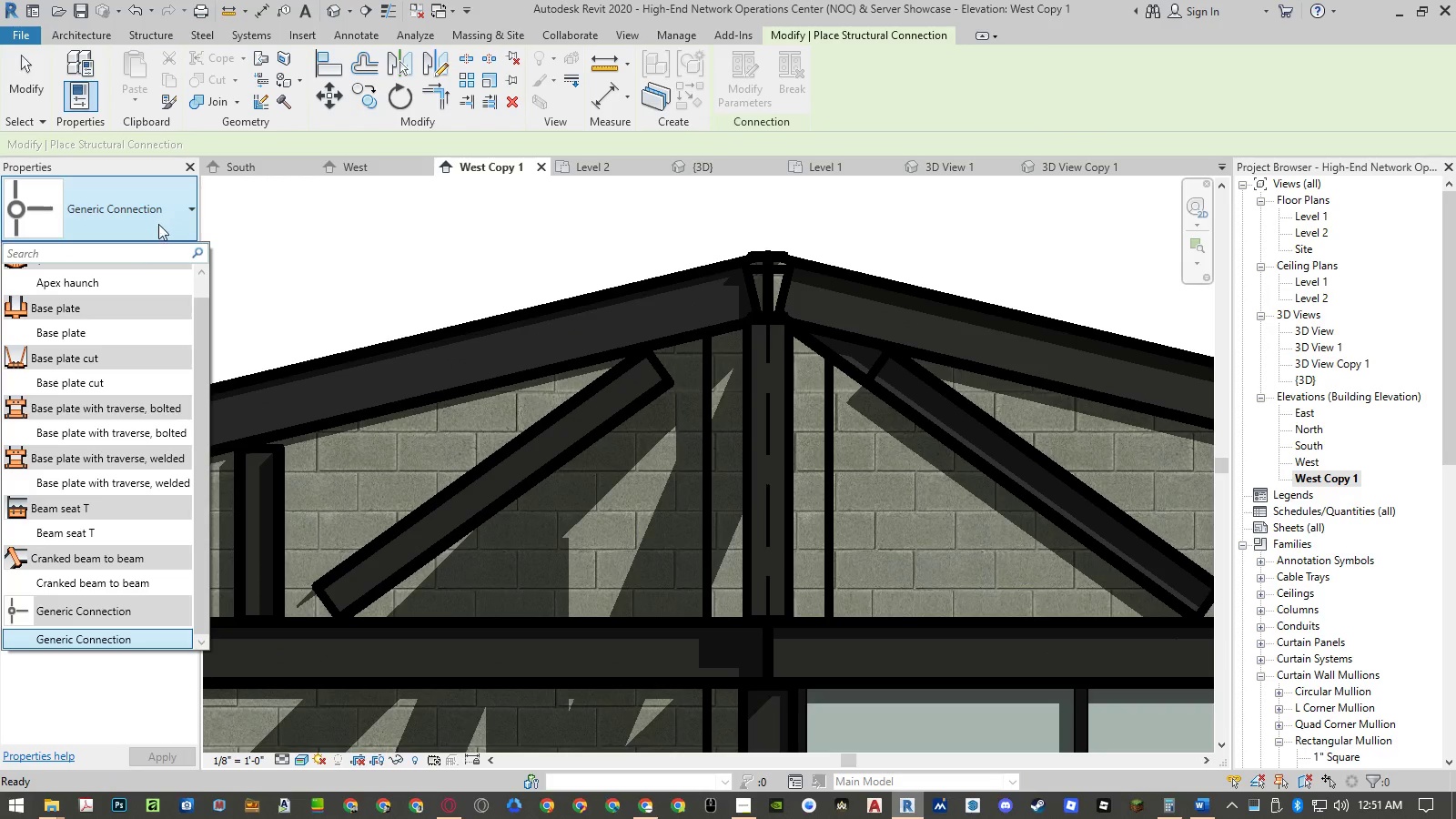 
scroll: coordinate [144, 318], scroll_direction: up, amount: 5.0
 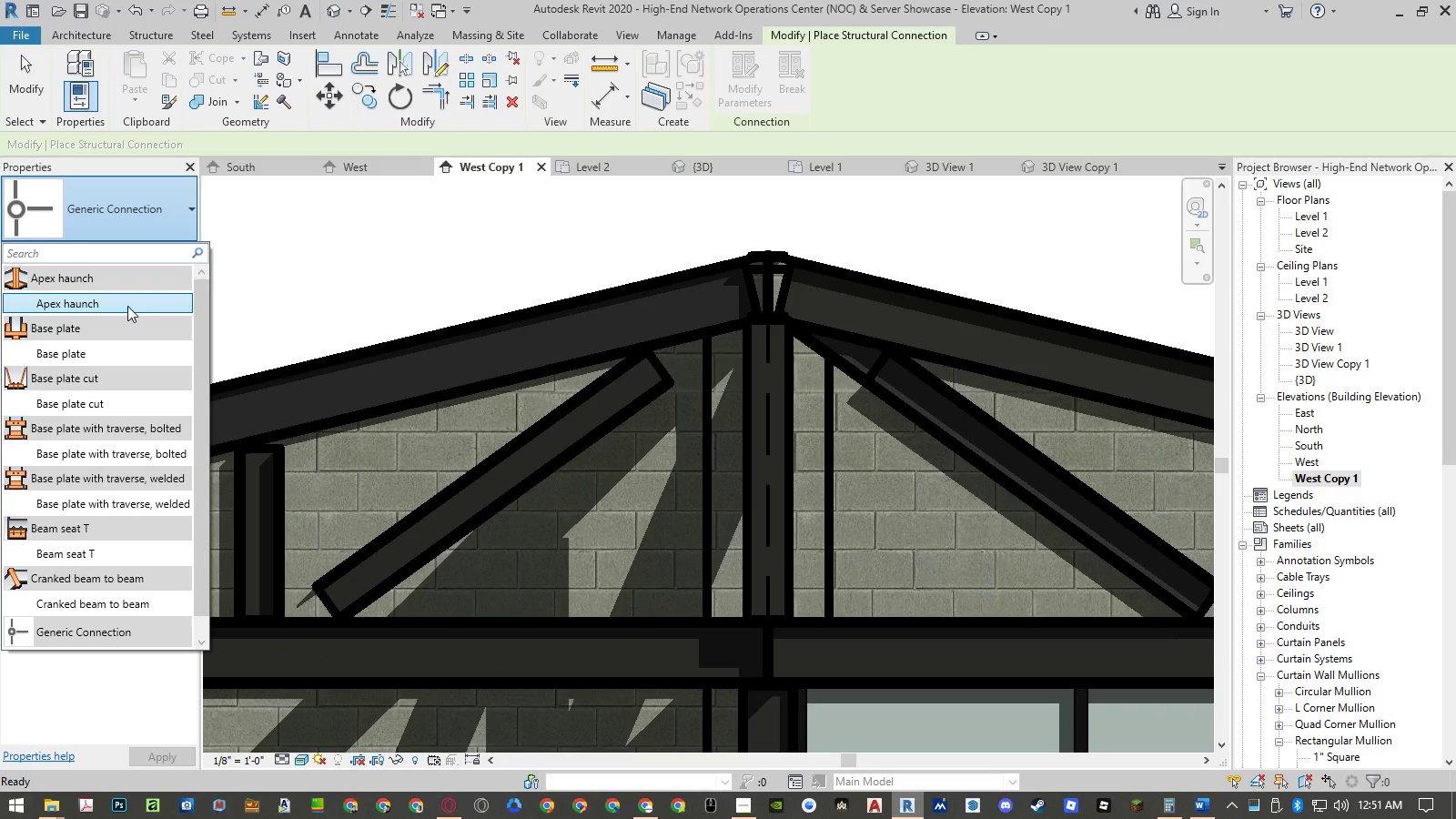 
left_click([127, 305])
 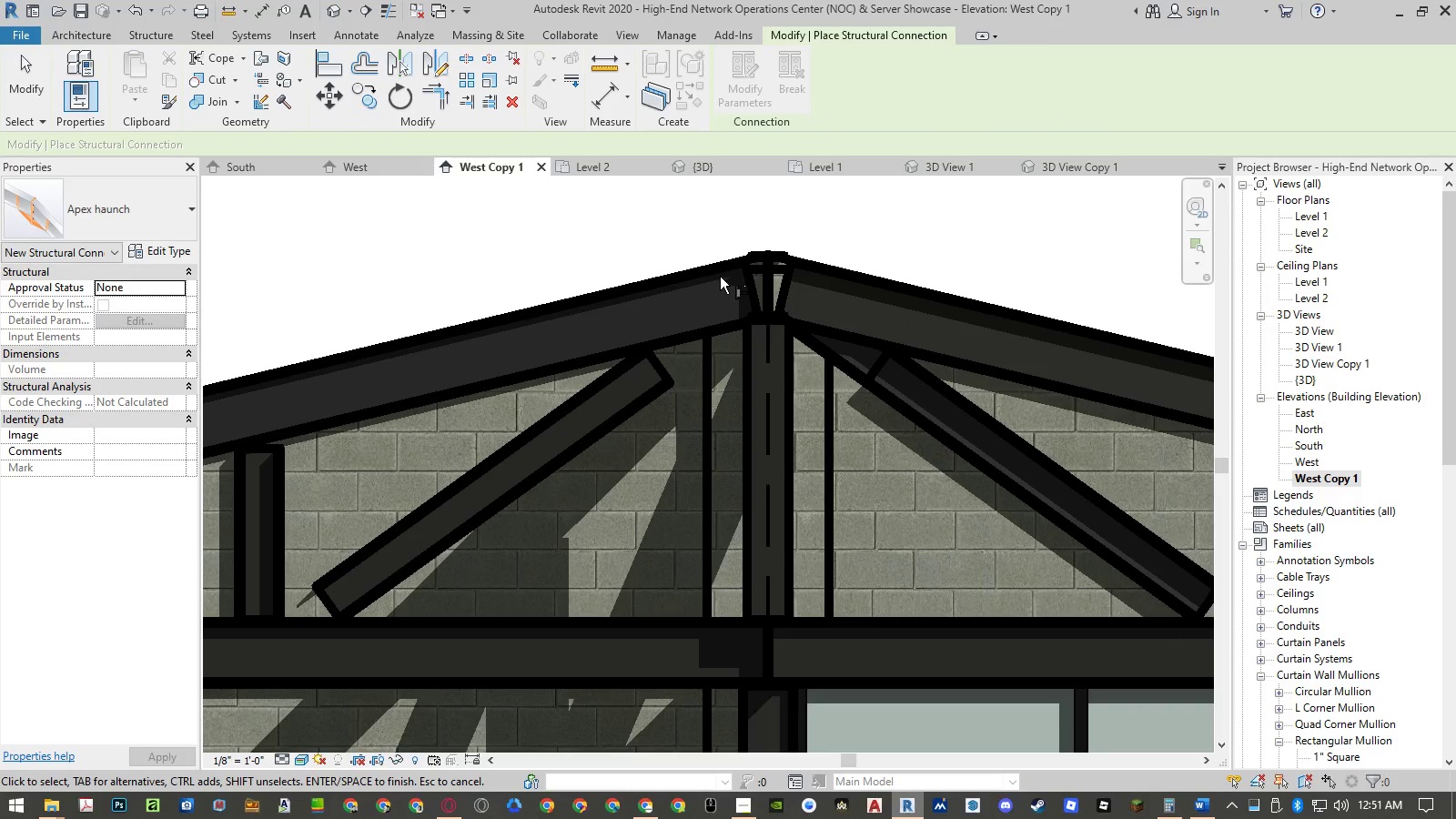 
left_click([720, 273])
 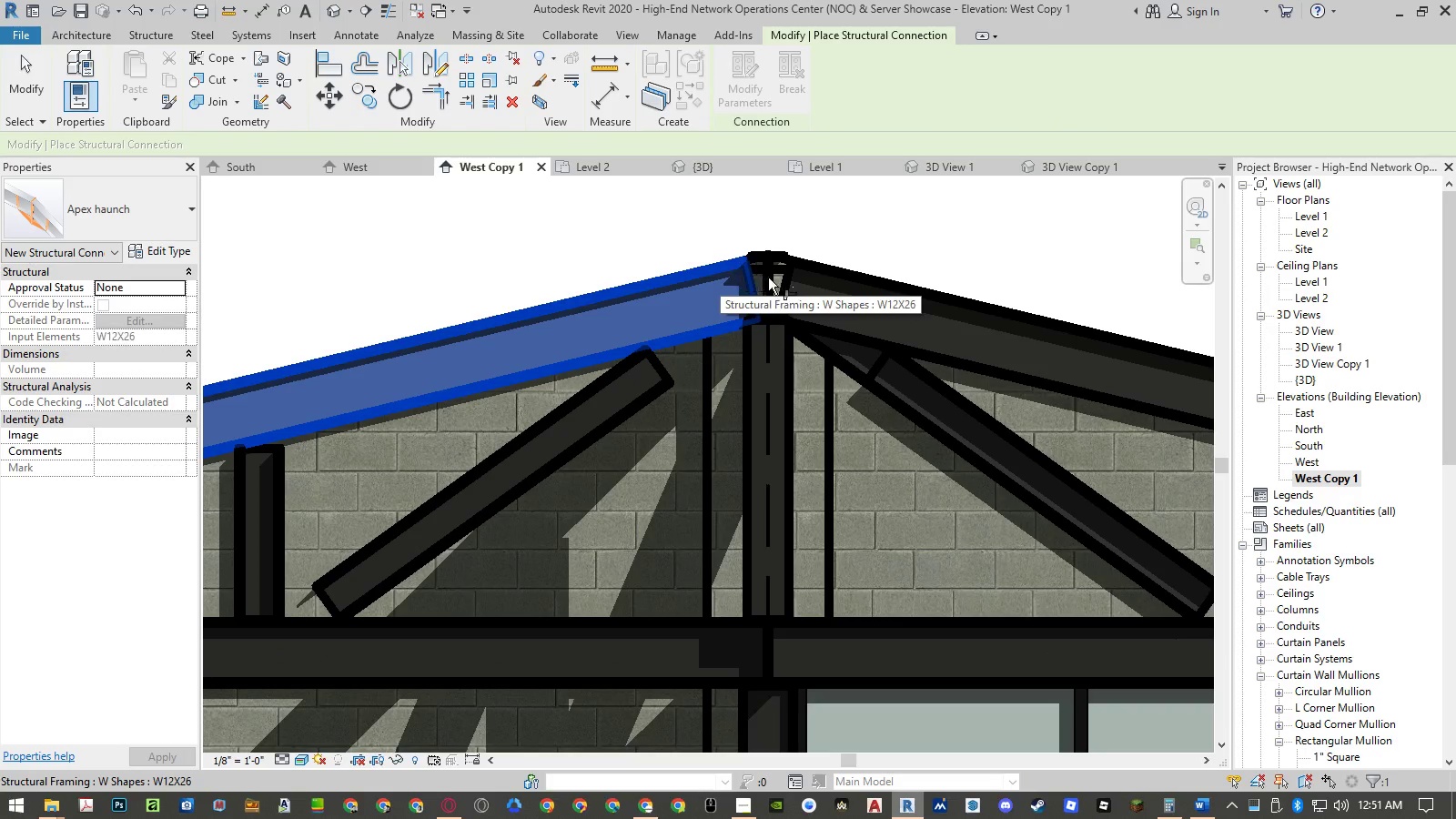 
hold_key(key=ControlLeft, duration=0.77)
left_click([827, 278])
 